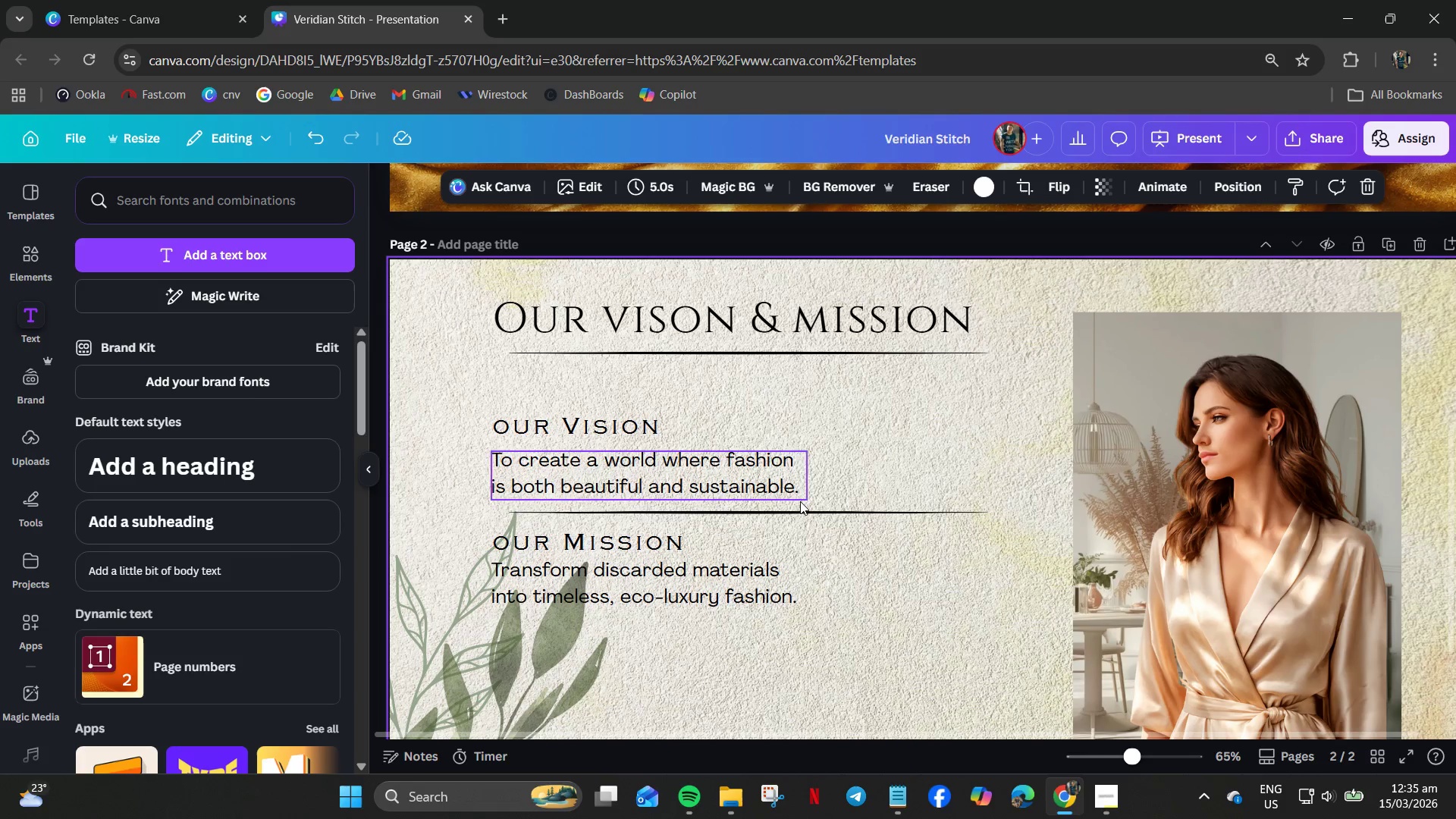 
wait(5.61)
 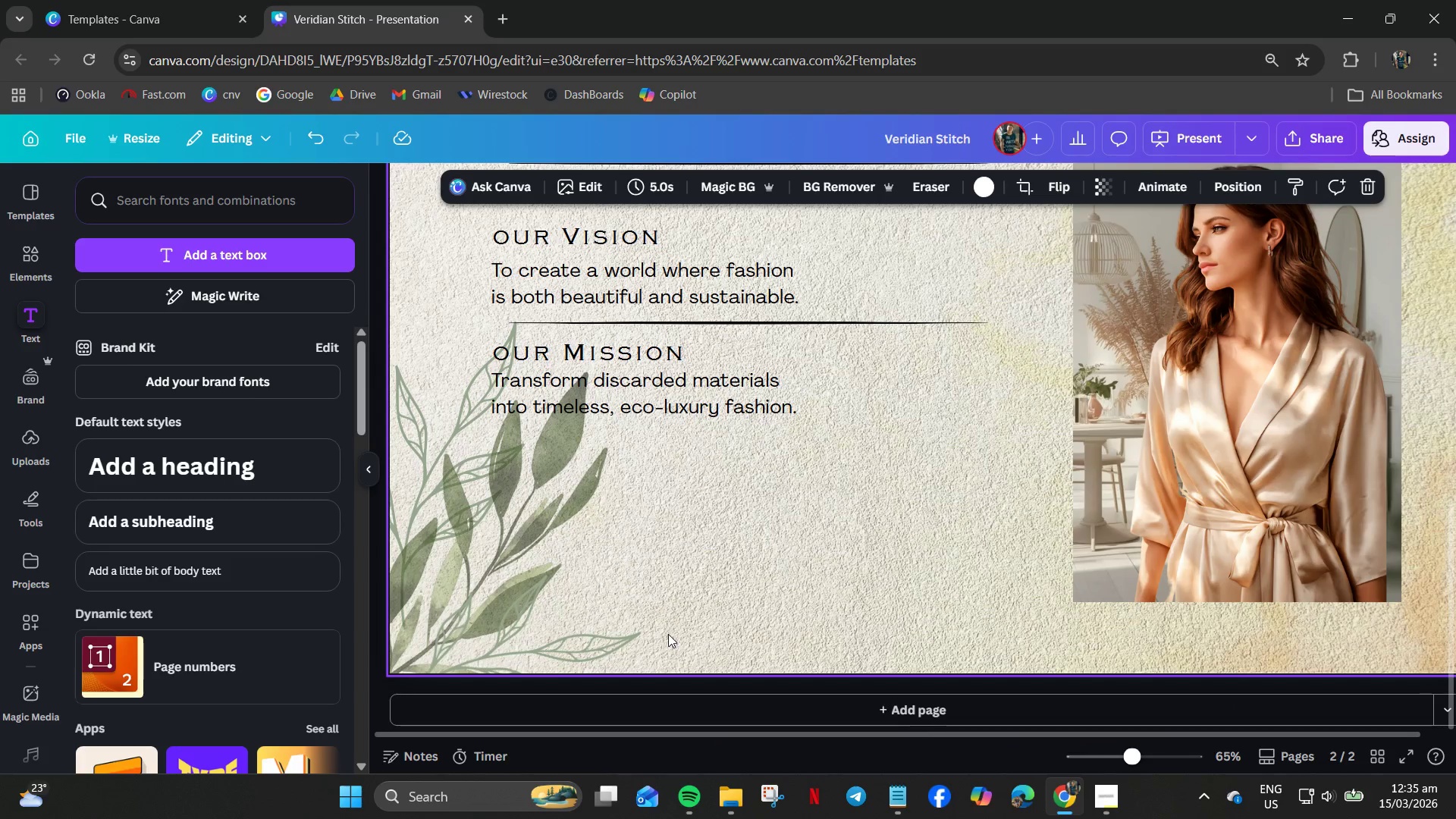 
hold_key(key=ControlLeft, duration=0.69)
 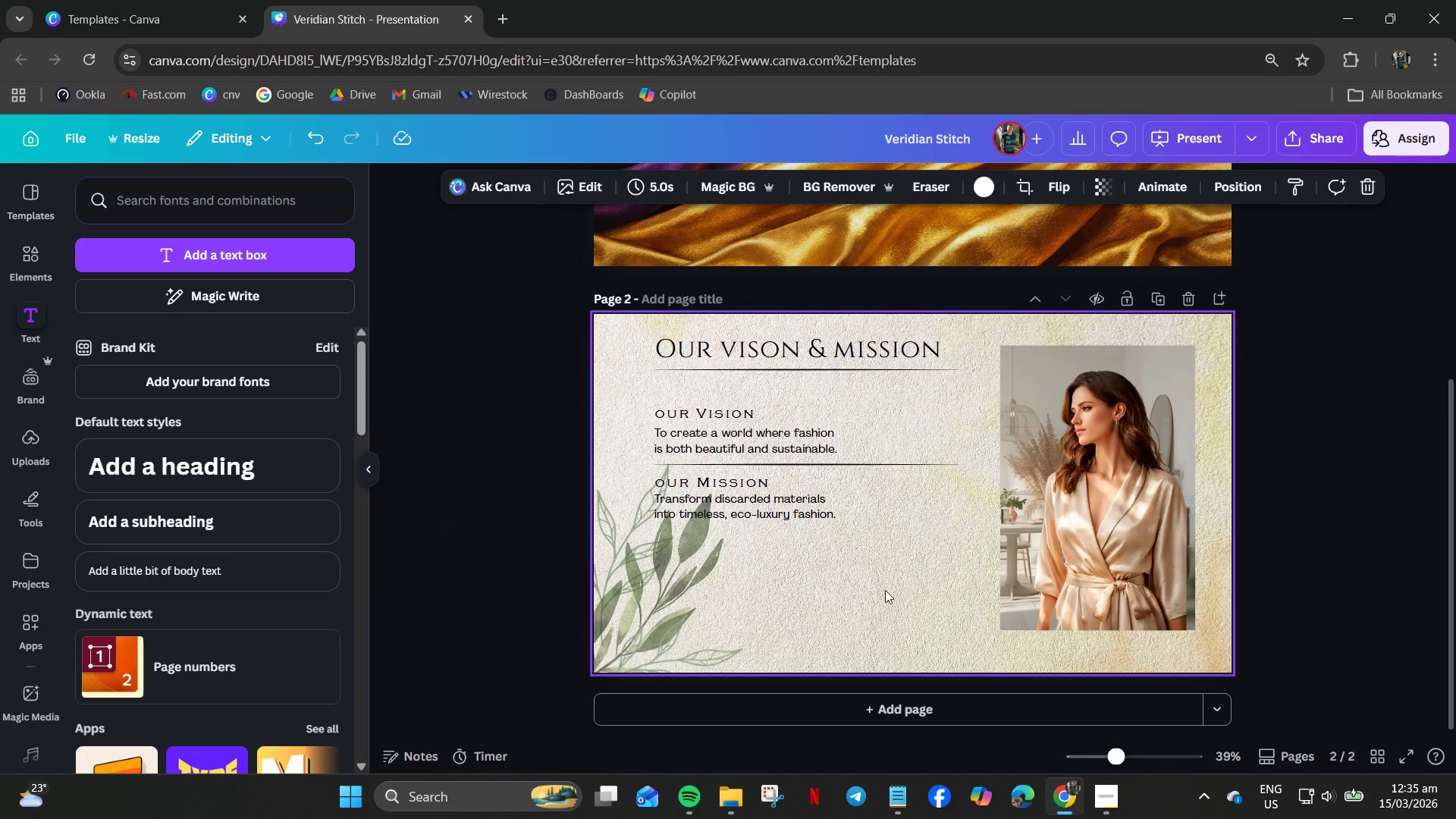 
scroll: coordinate [666, 622], scroll_direction: down, amount: 6.0
 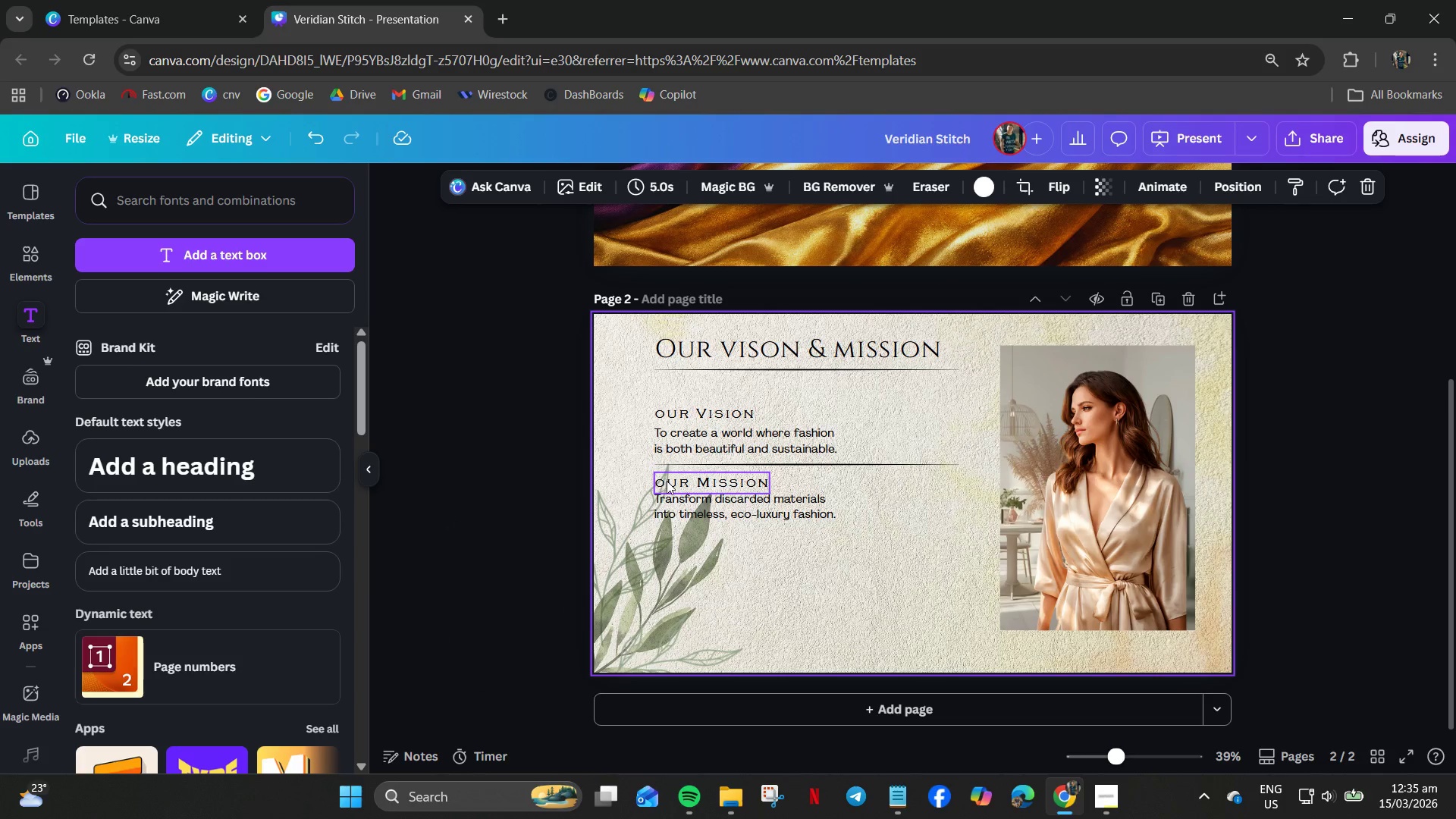 
hold_key(key=ControlLeft, duration=0.72)
scroll: coordinate [753, 497], scroll_direction: up, amount: 3.0
 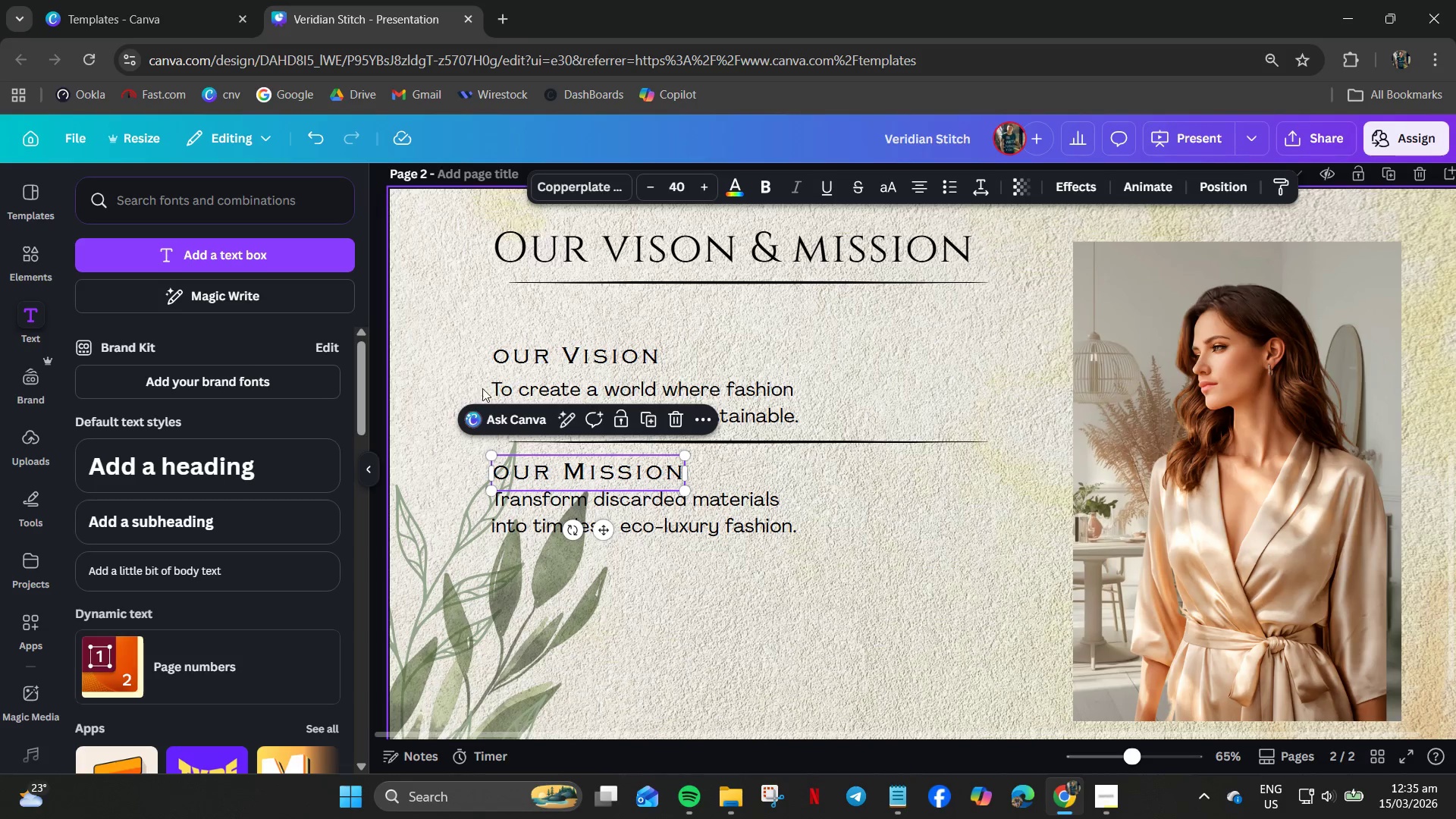 
left_click([581, 370])
 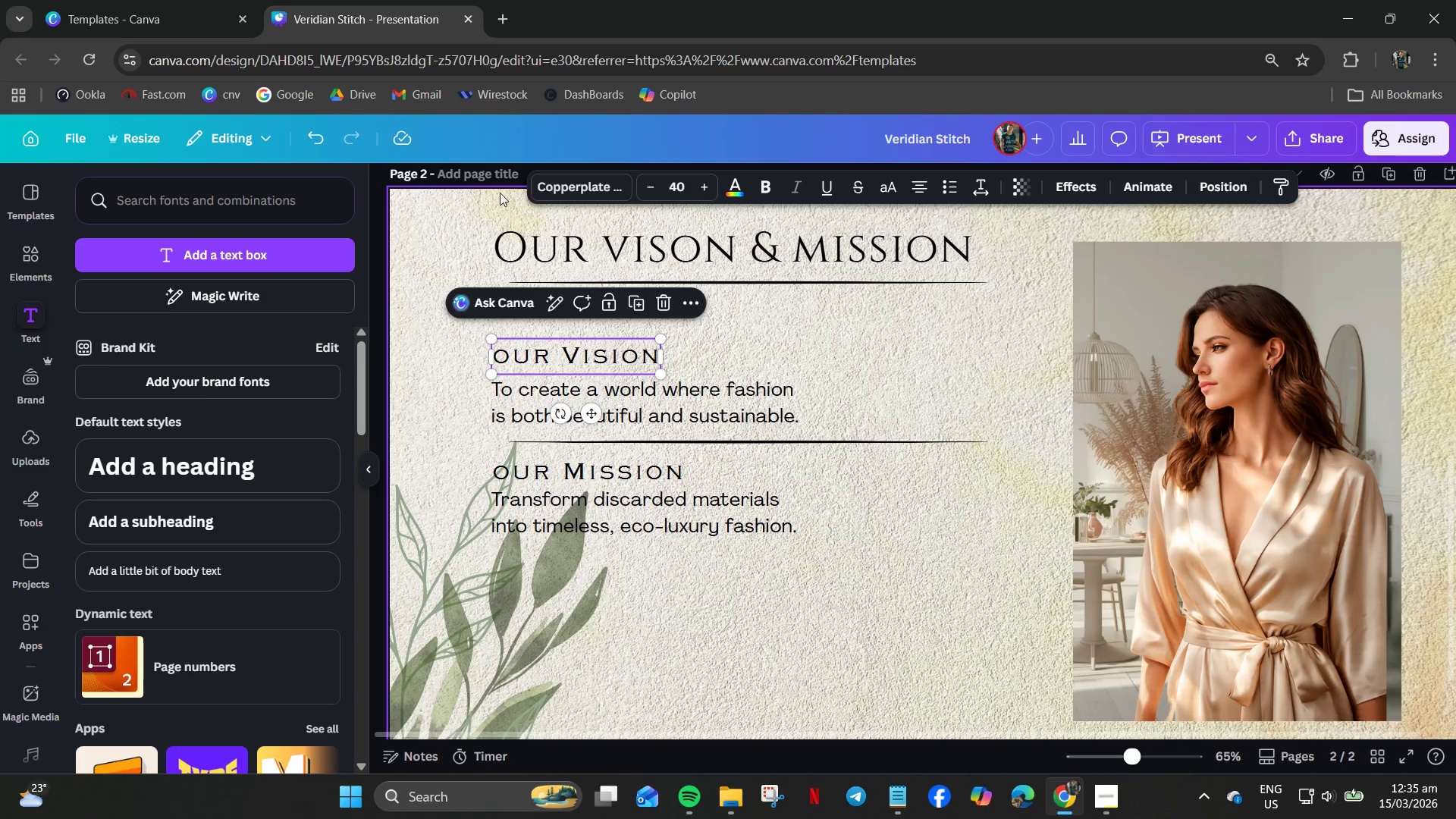 
left_click([549, 191])
 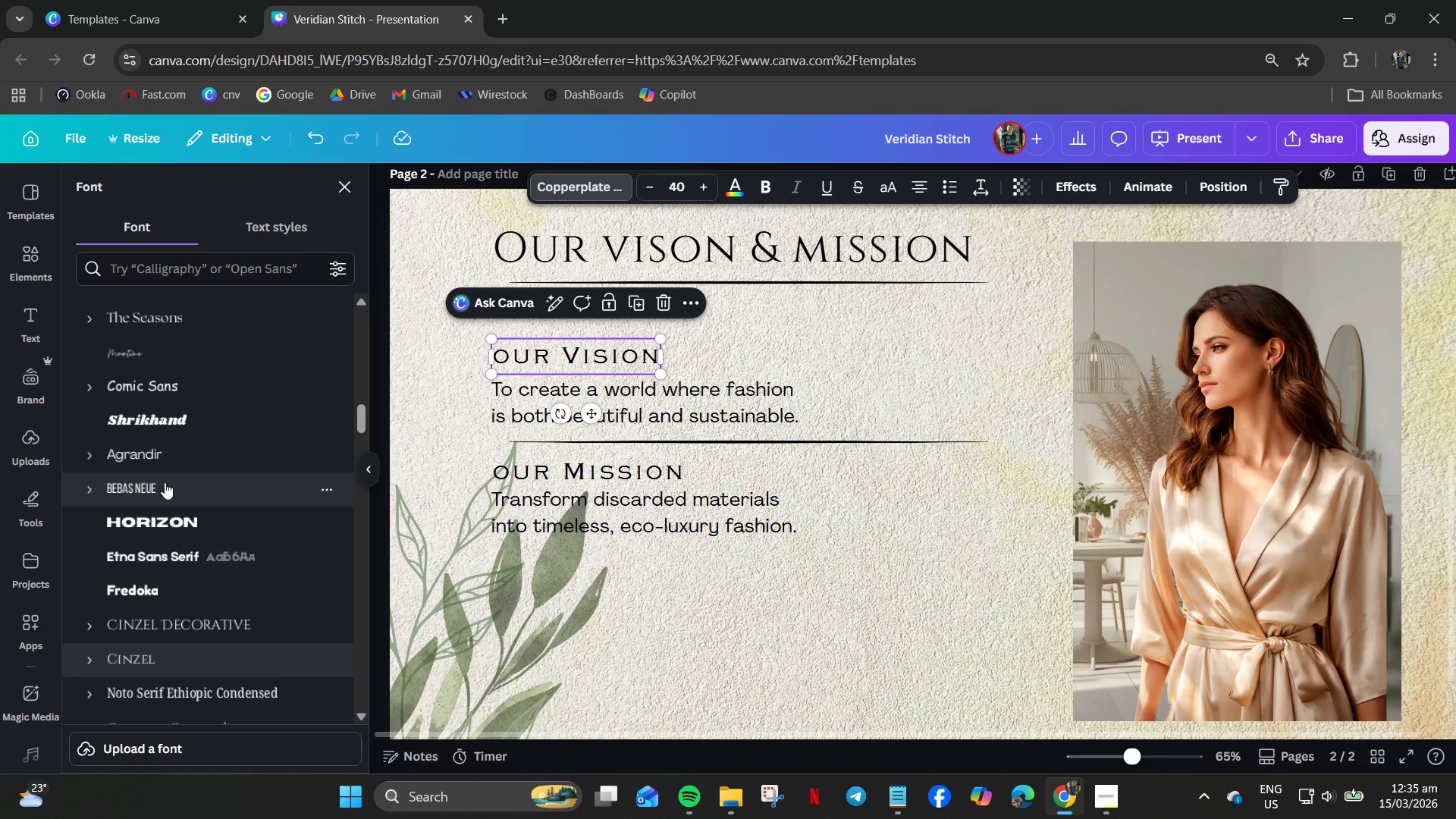 
scroll: coordinate [157, 535], scroll_direction: down, amount: 4.0
 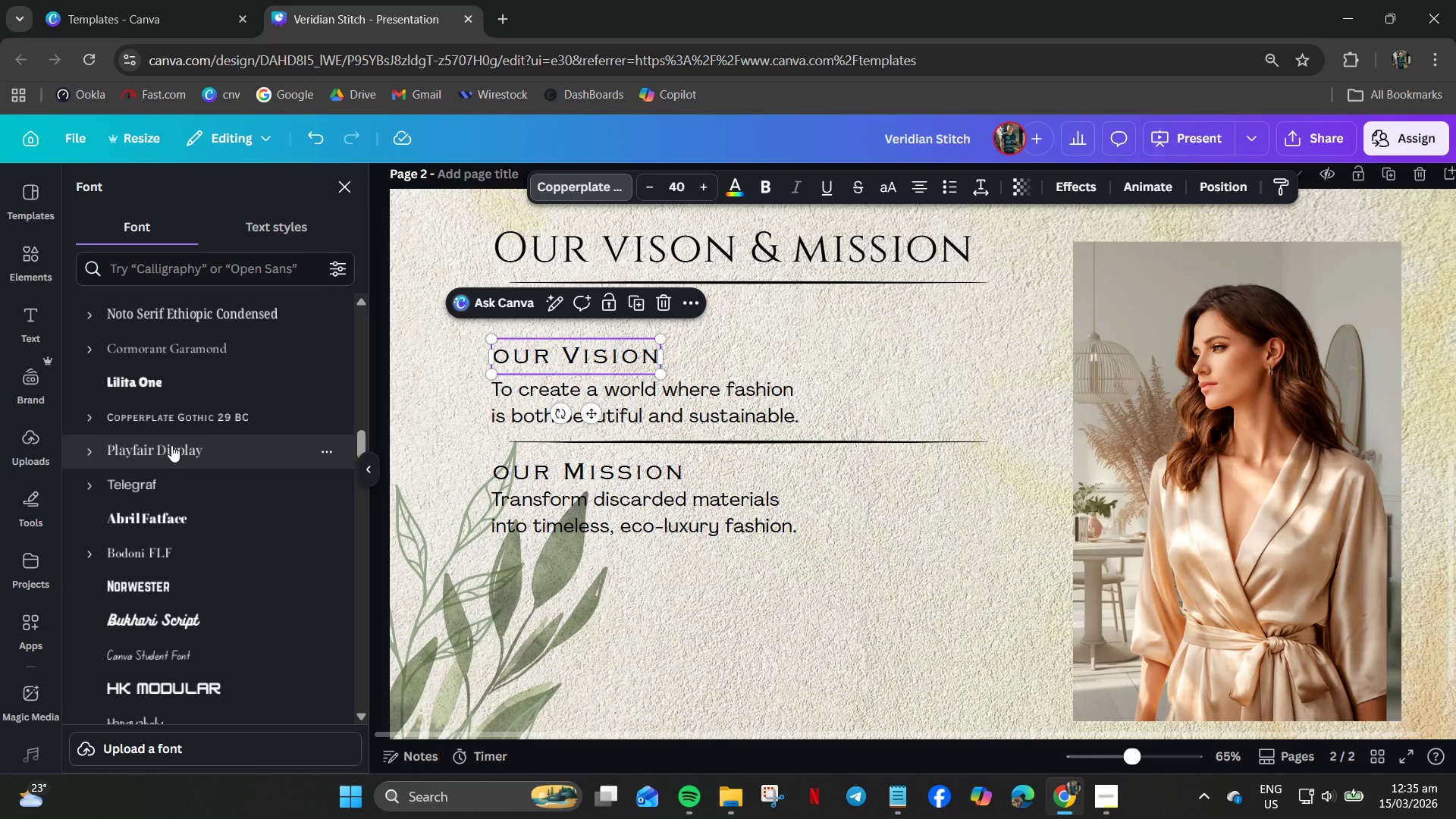 
left_click([171, 419])
 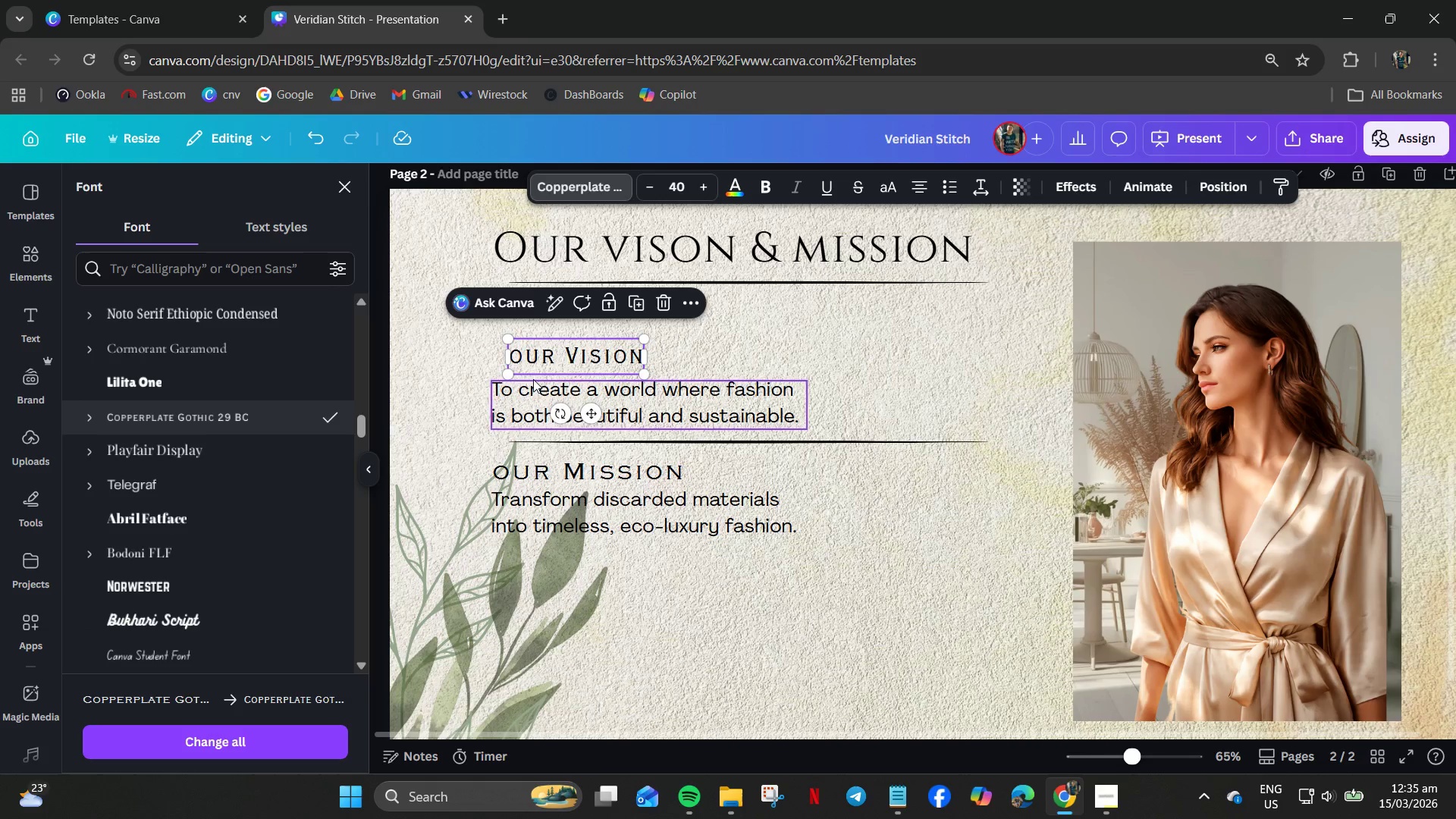 
hold_key(key=ControlLeft, duration=0.45)
 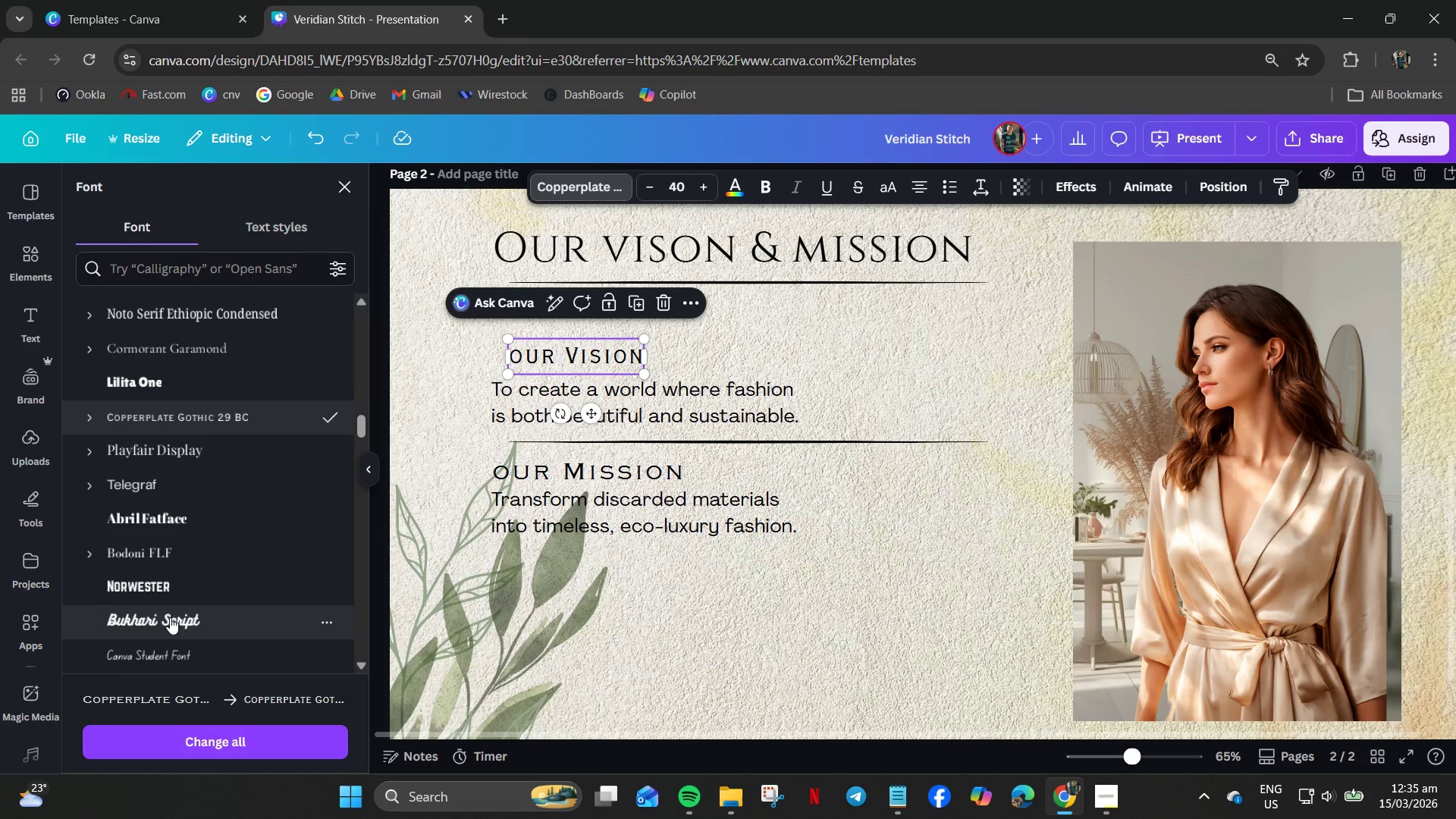 
scroll: coordinate [169, 616], scroll_direction: down, amount: 4.0
 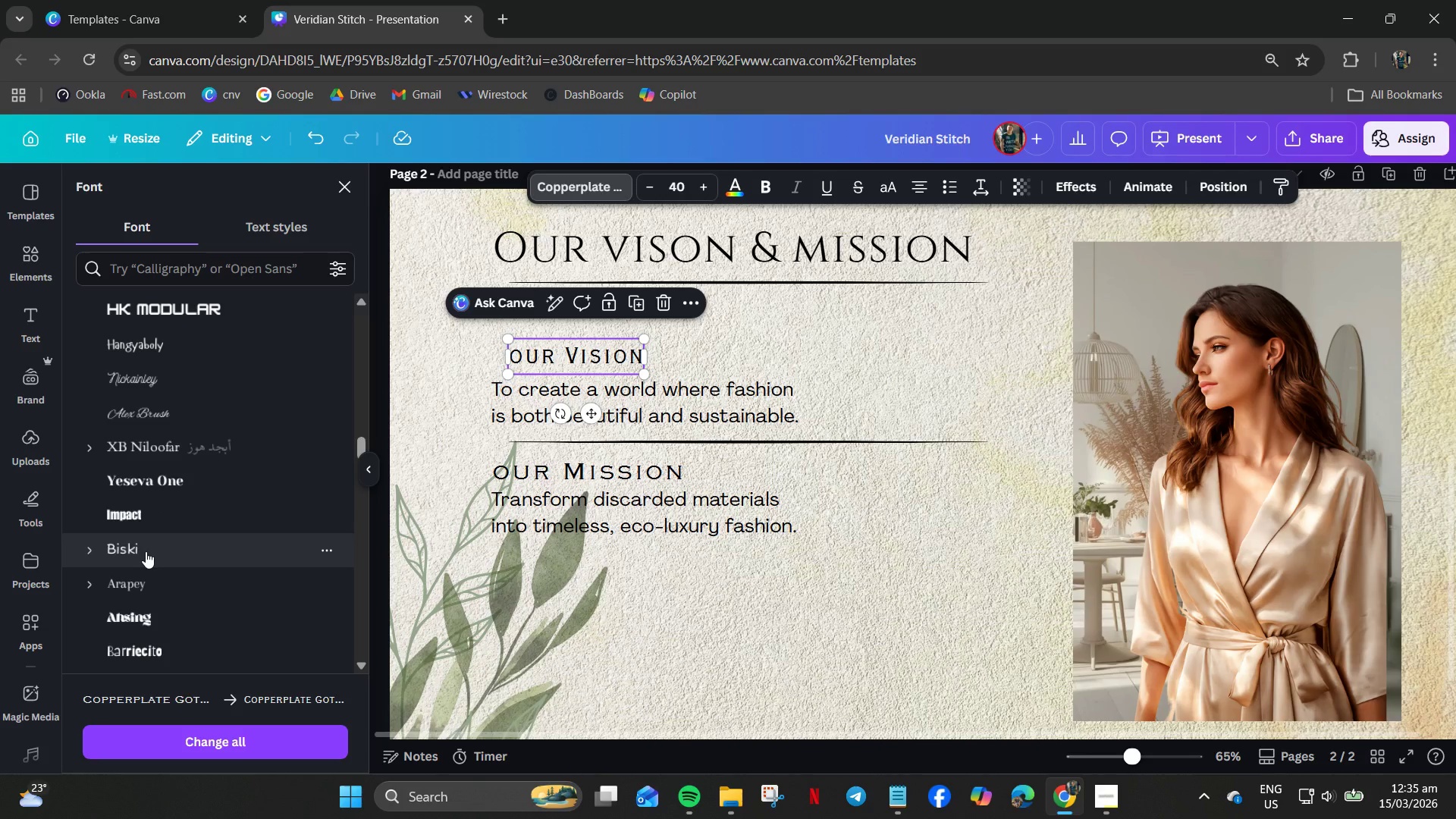 
left_click([140, 576])
 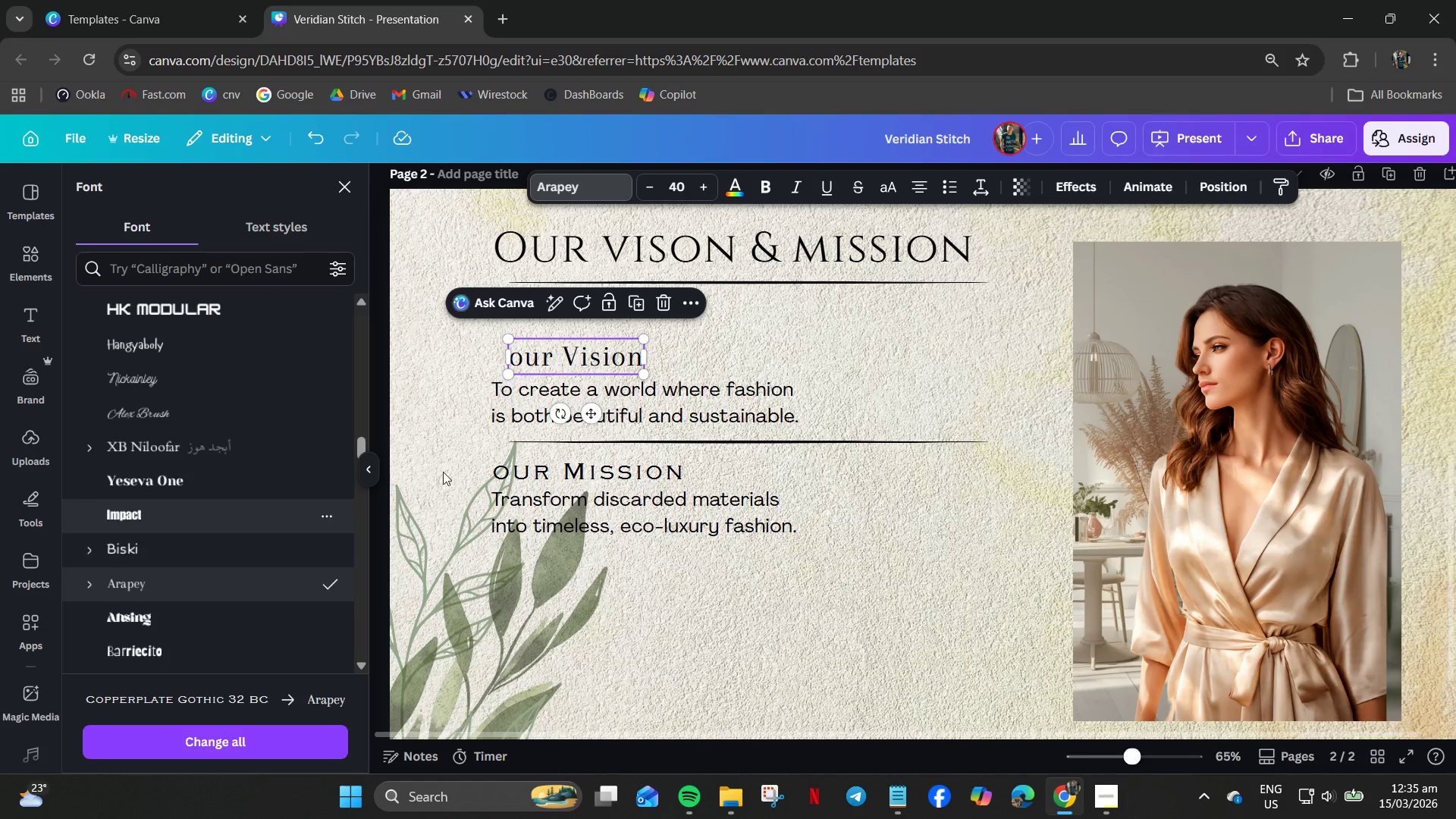 
left_click([525, 362])
 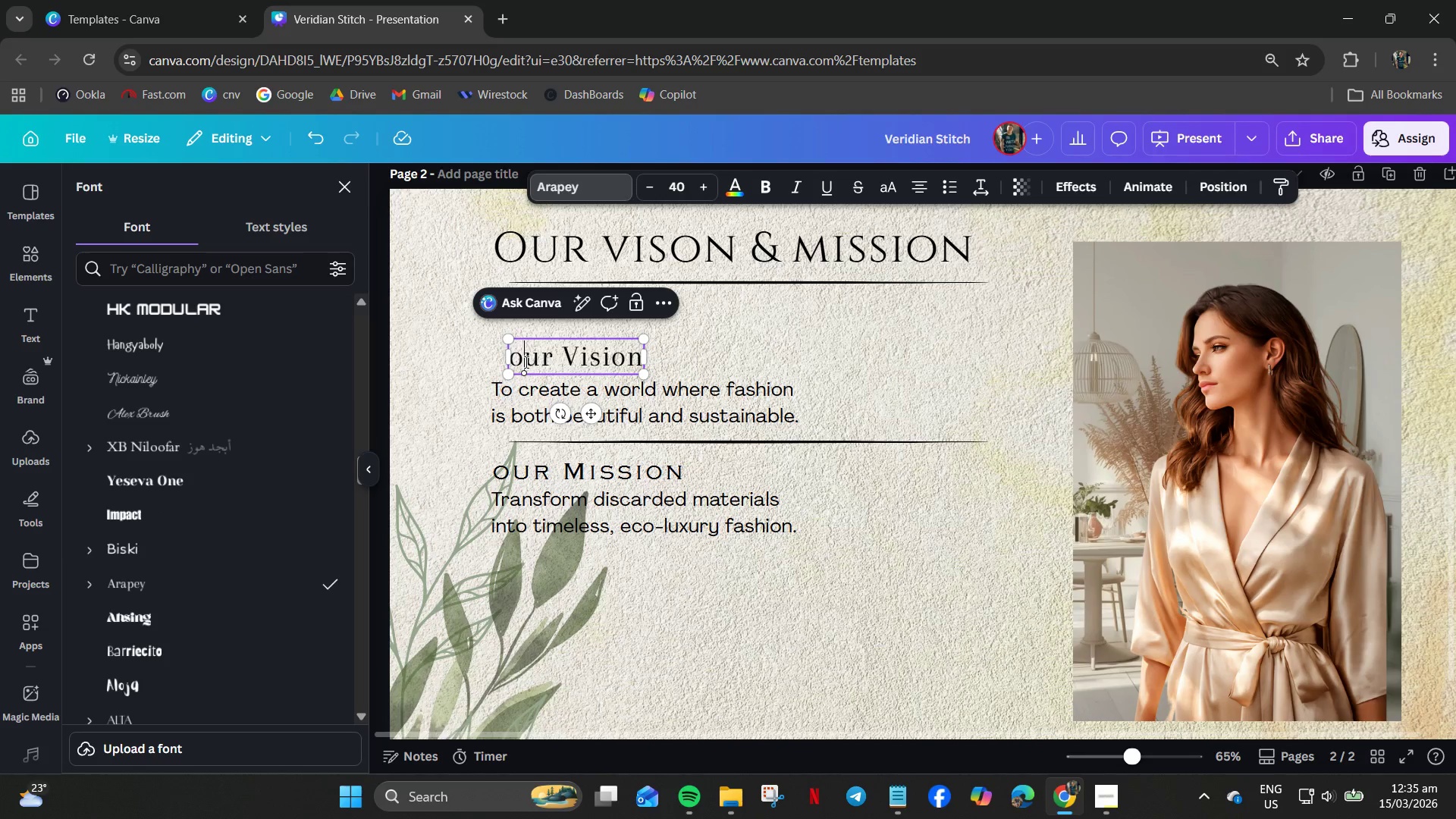 
key(Backspace)
 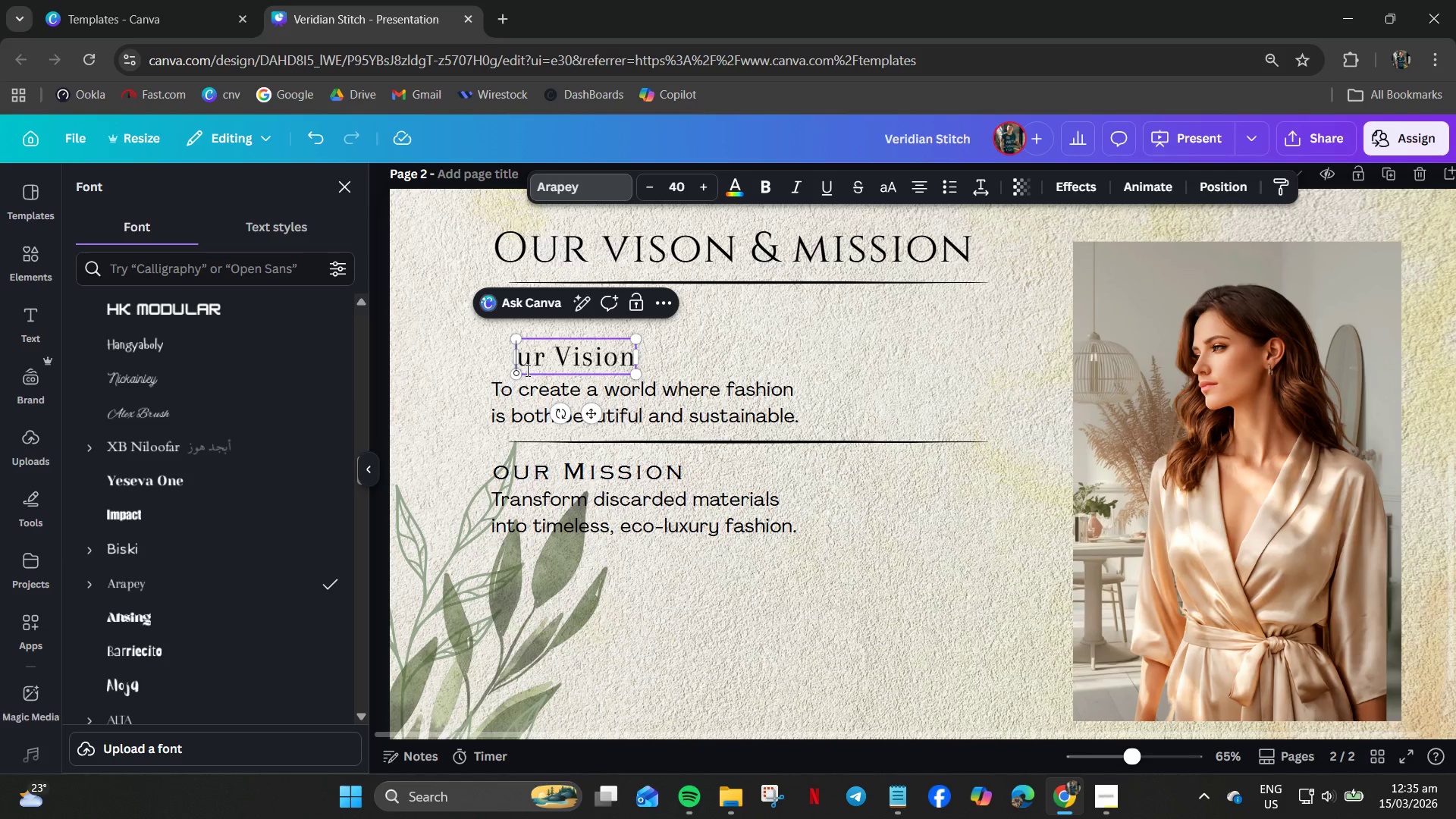 
key(CapsLock)
 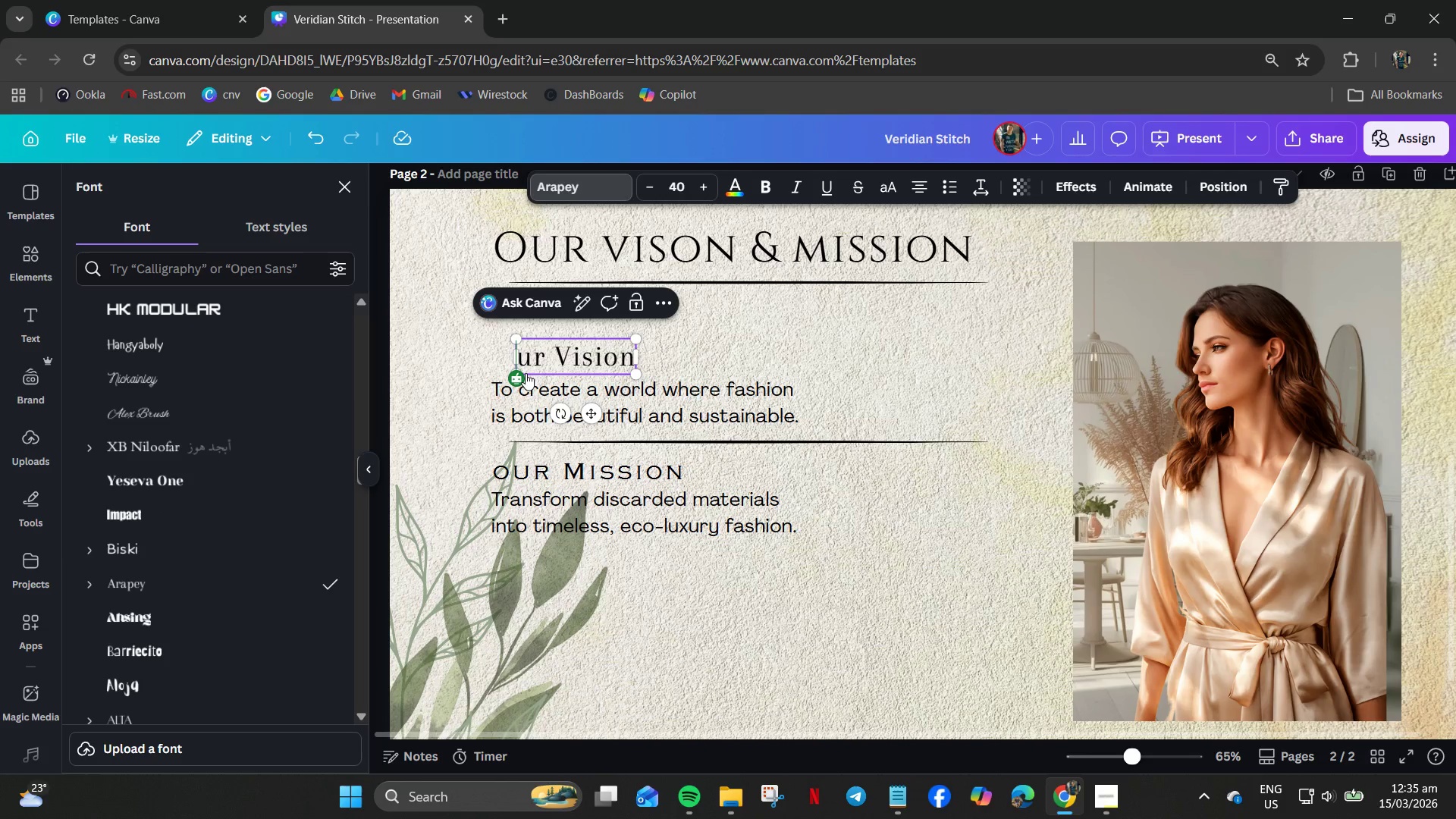 
key(O)
 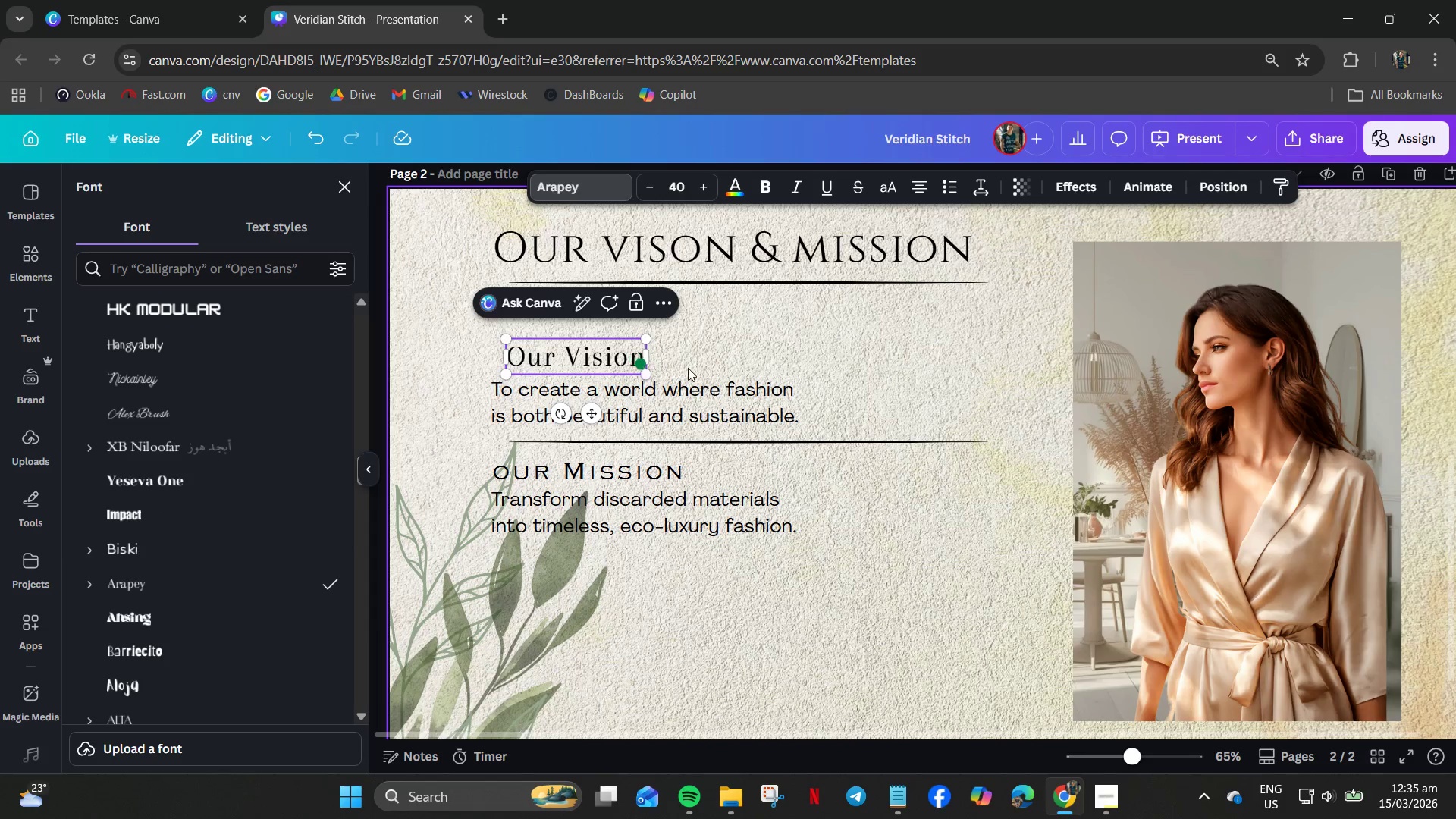 
left_click([698, 362])
 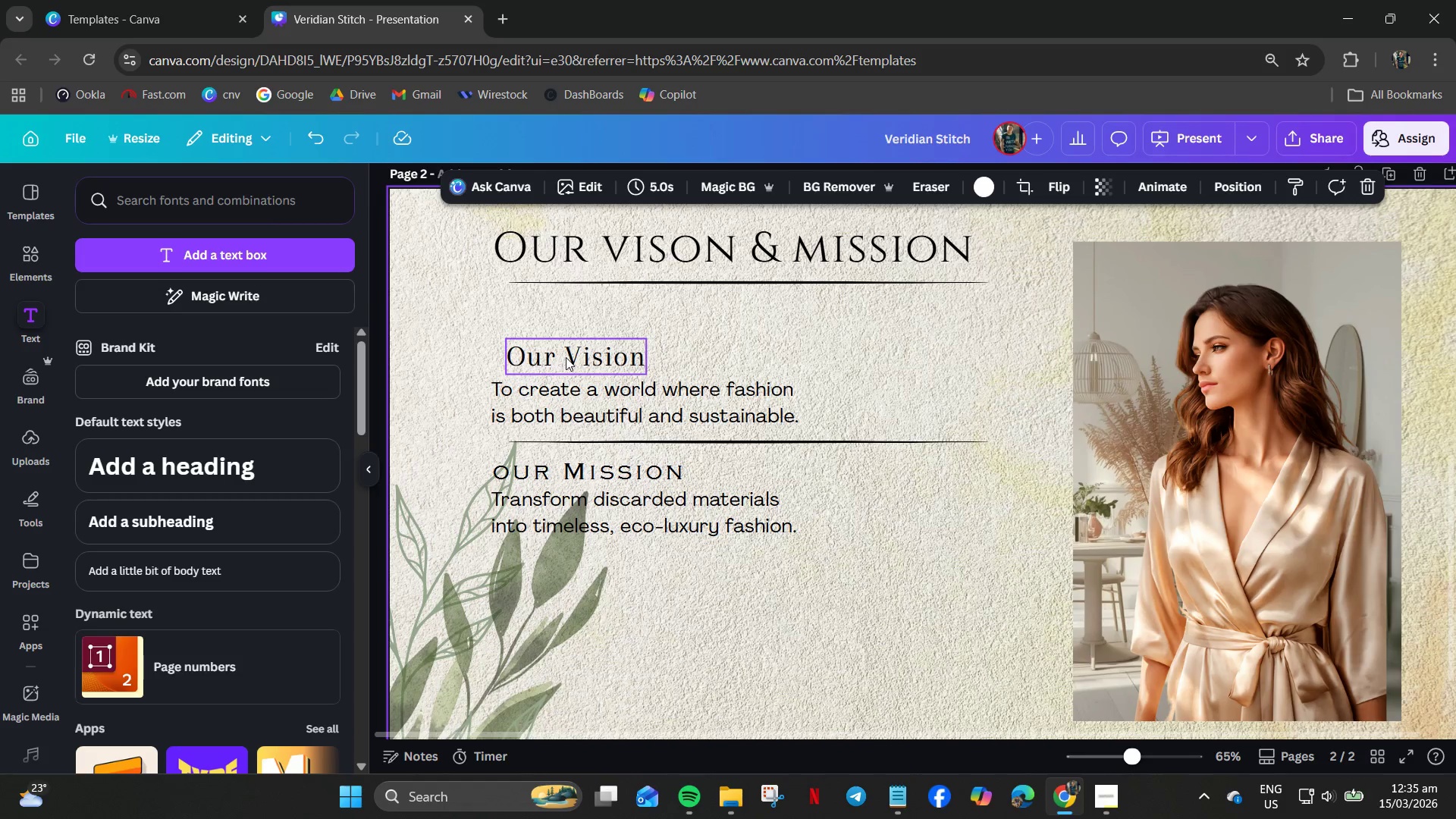 
left_click([566, 357])
 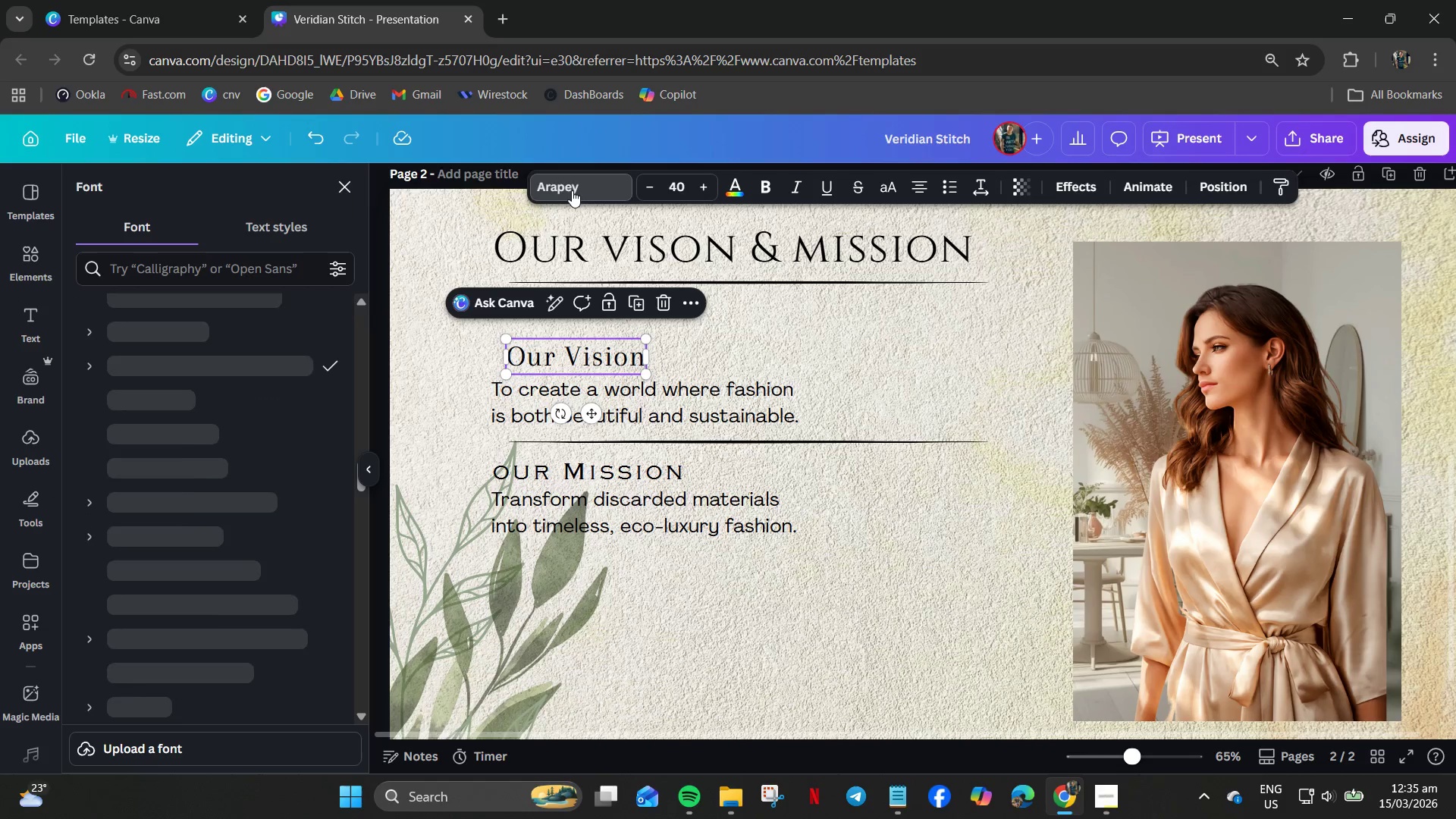 
left_click([556, 467])
 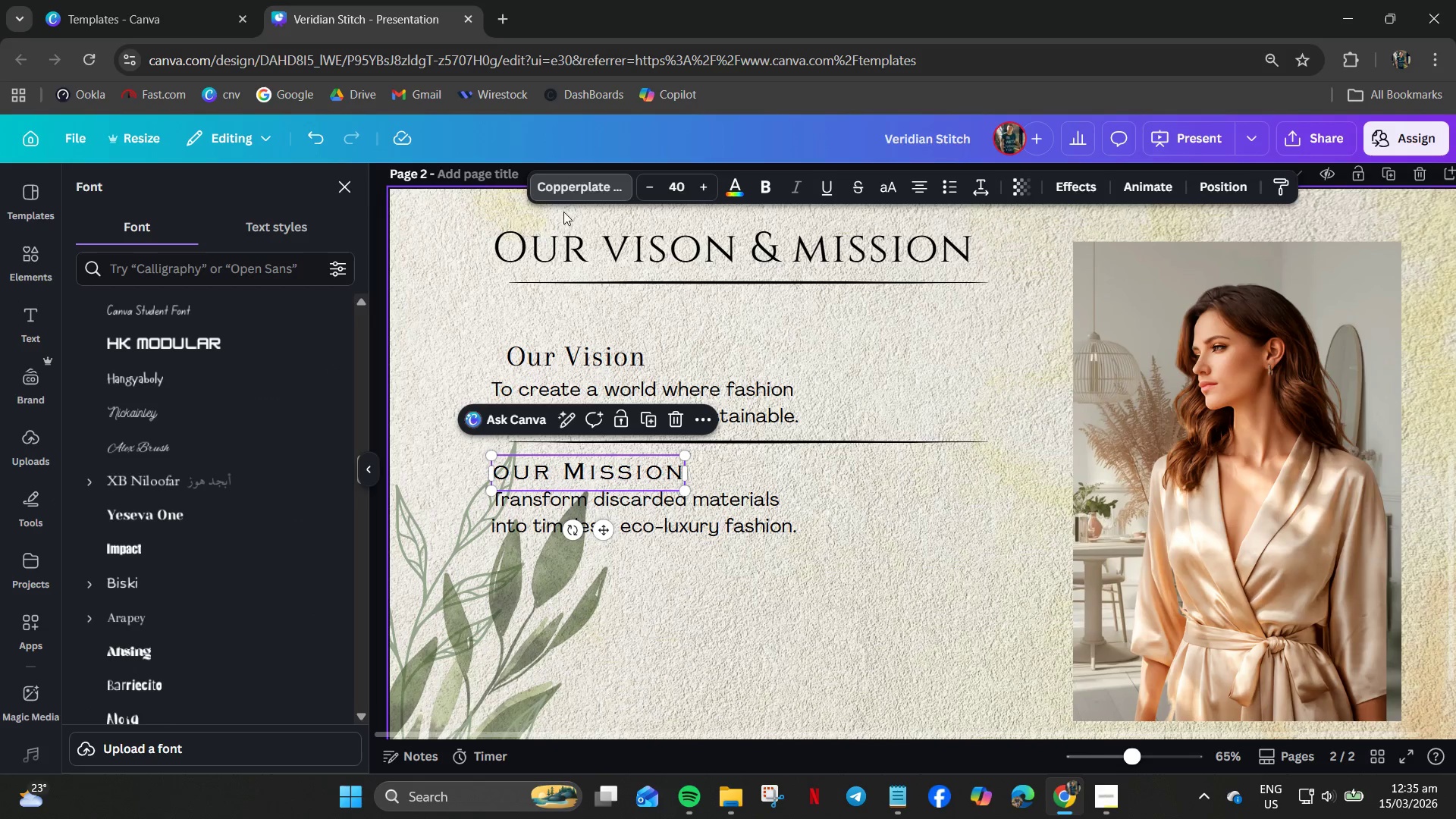 
left_click([568, 196])
 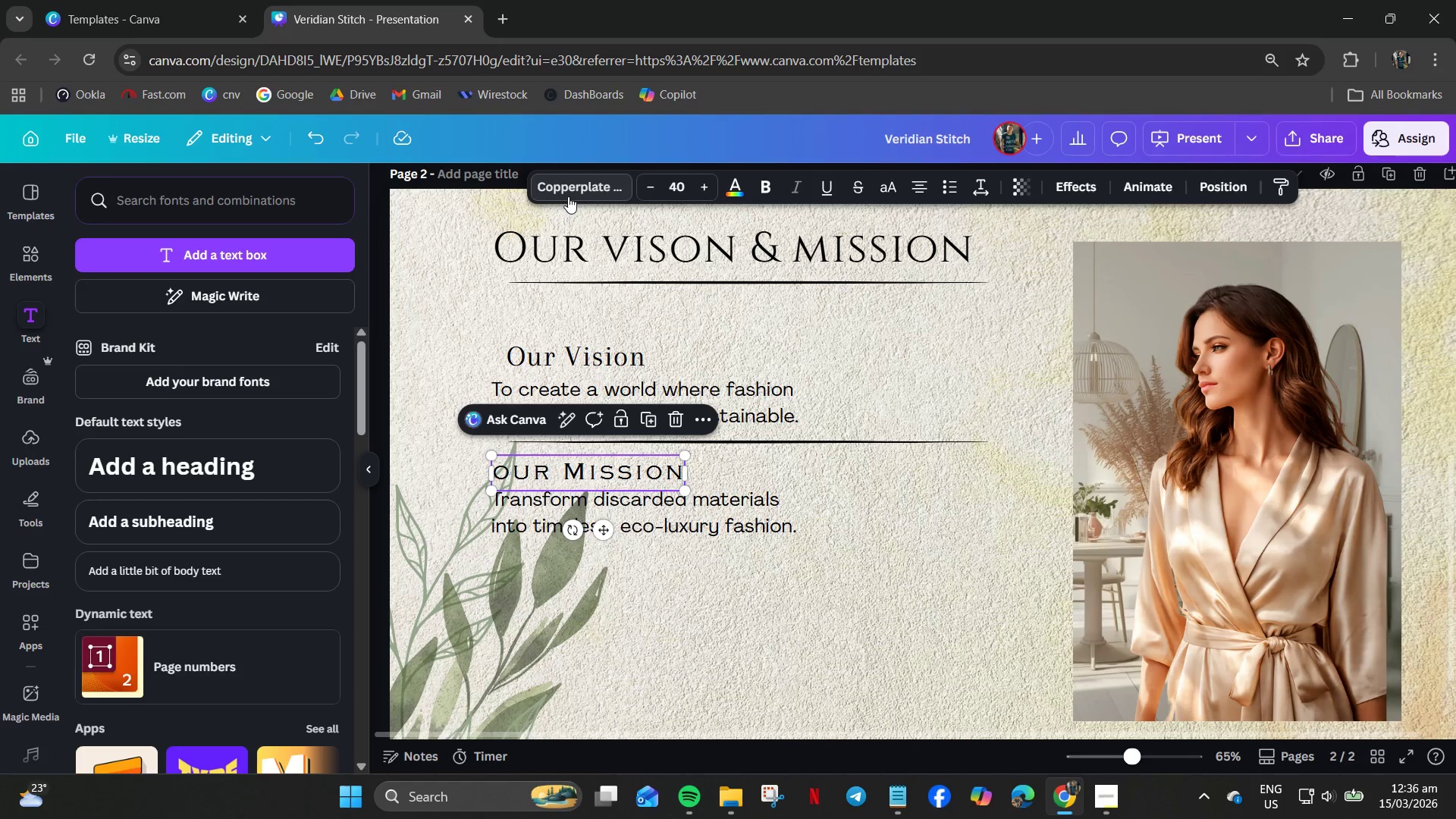 
type(ARA)
 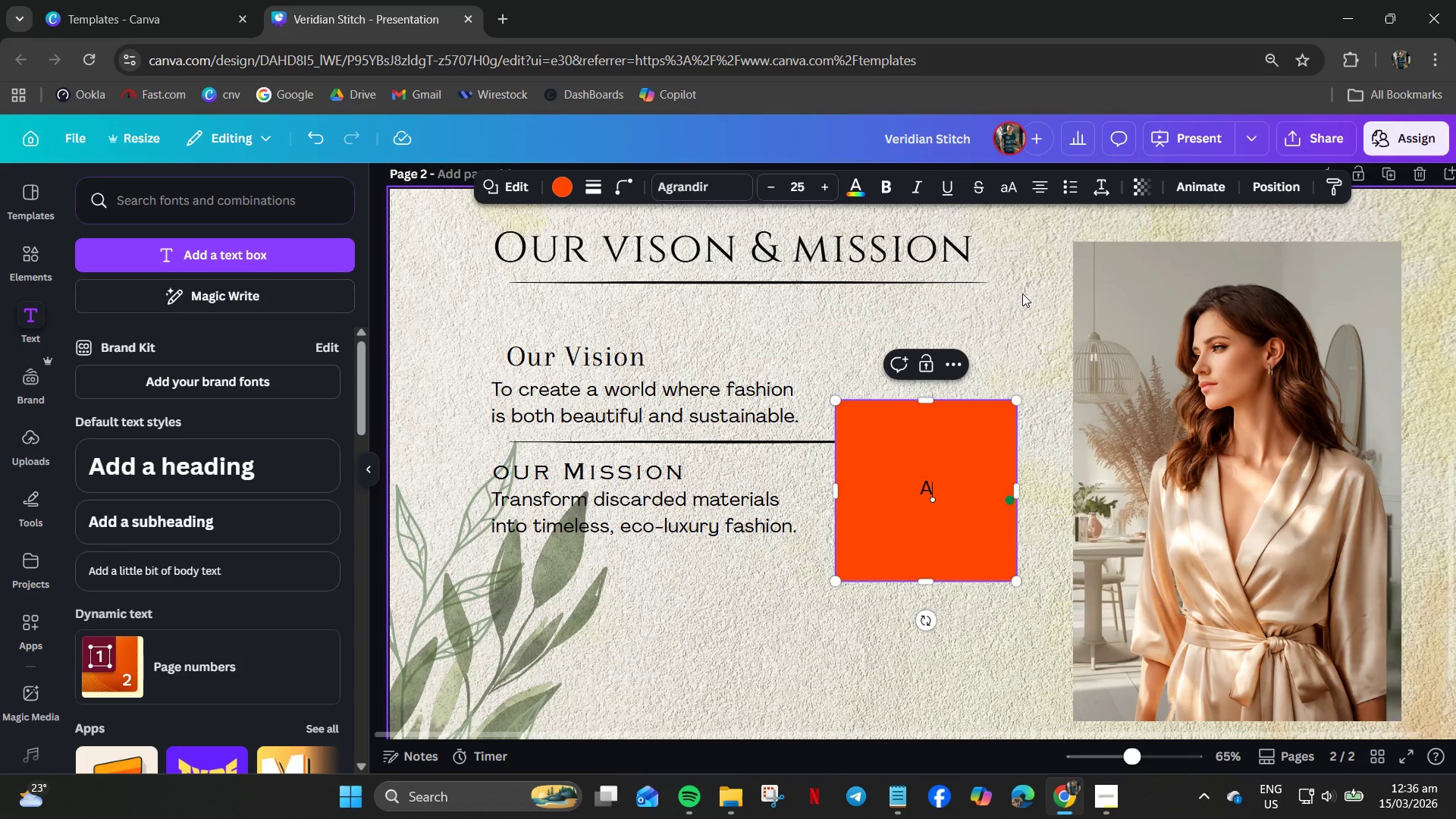 
double_click([962, 466])
 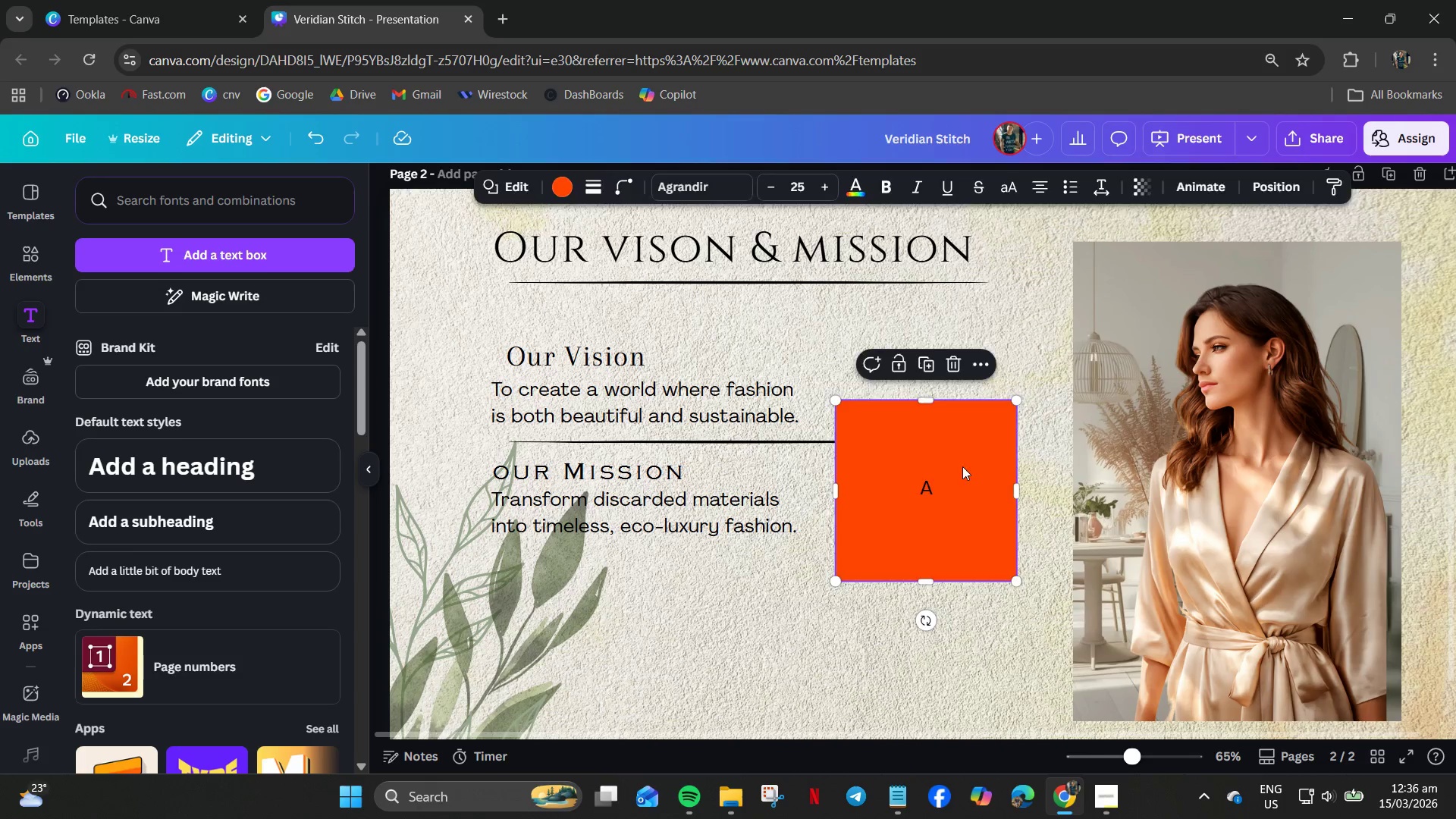 
key(Delete)
 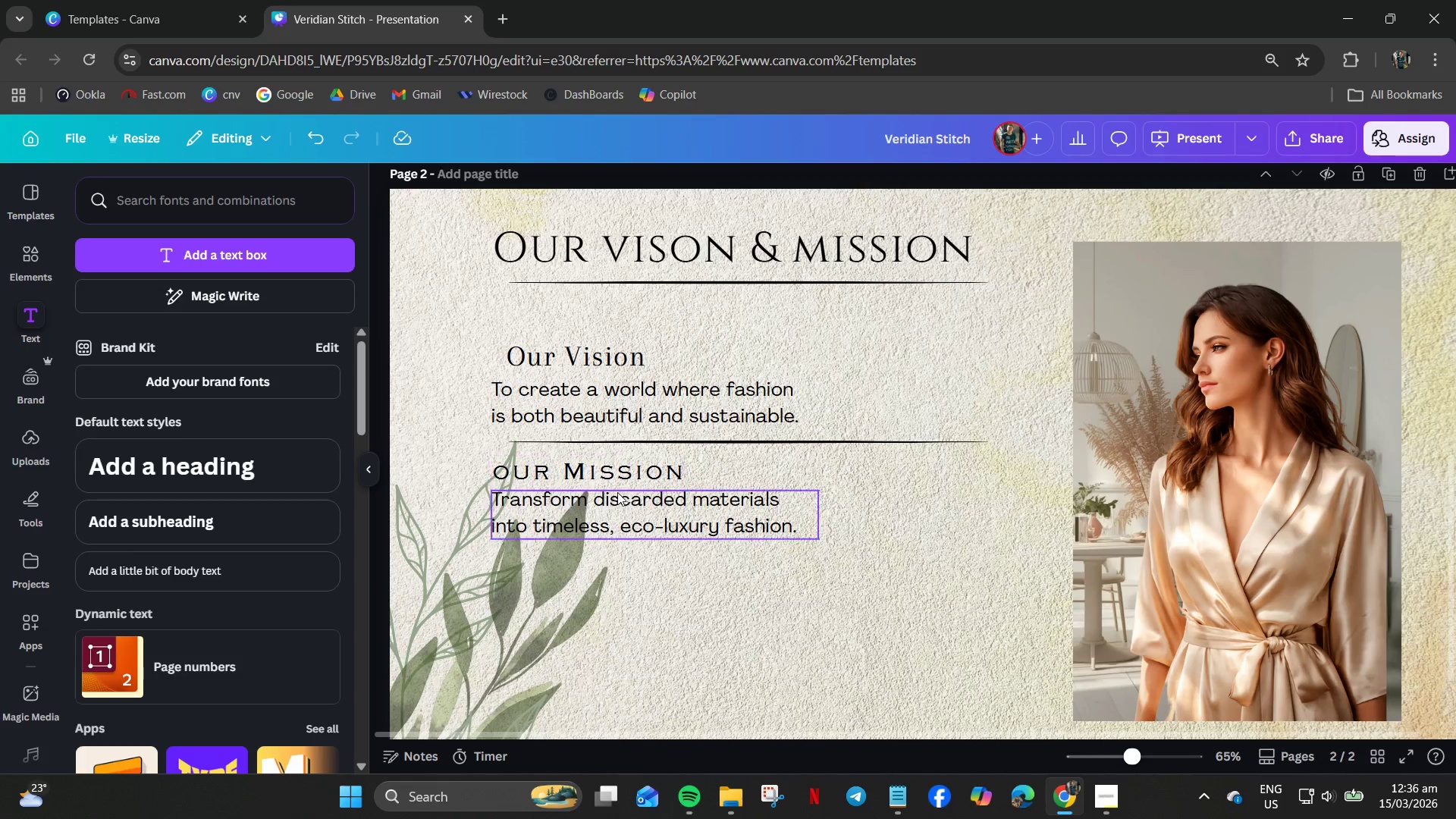 
left_click([557, 465])
 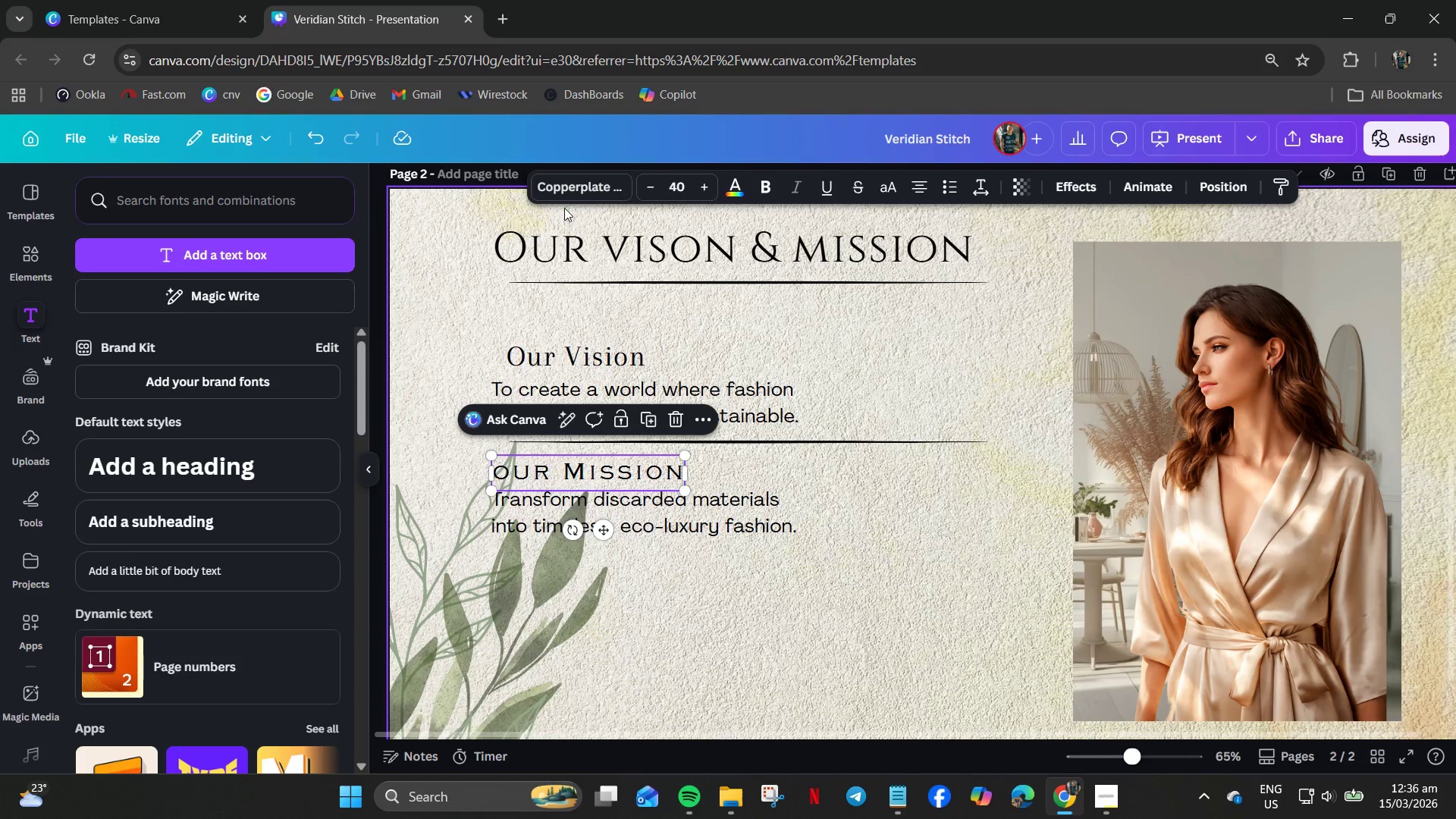 
left_click([557, 184])
 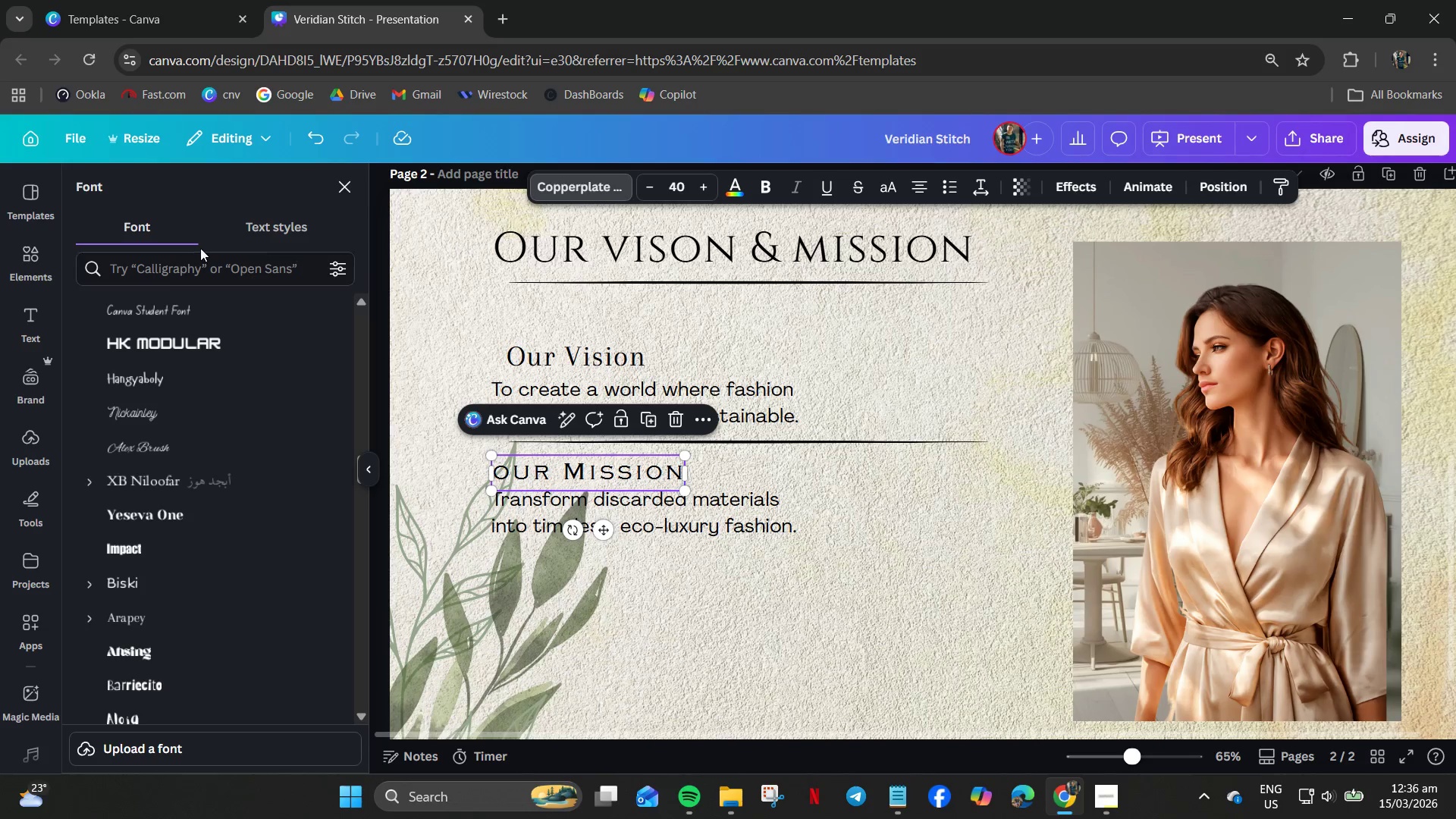 
left_click([164, 276])
 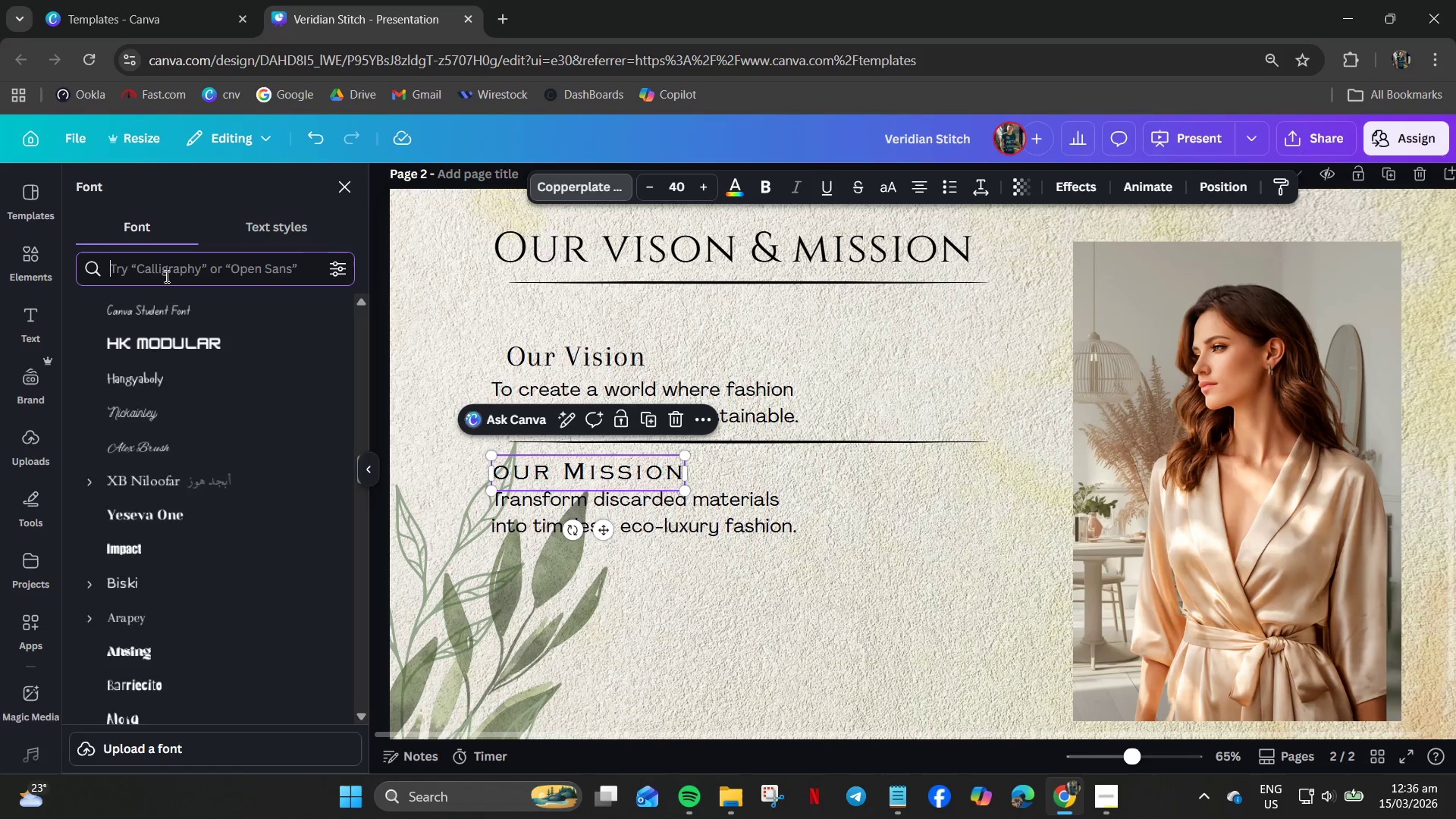 
type(ARA)
 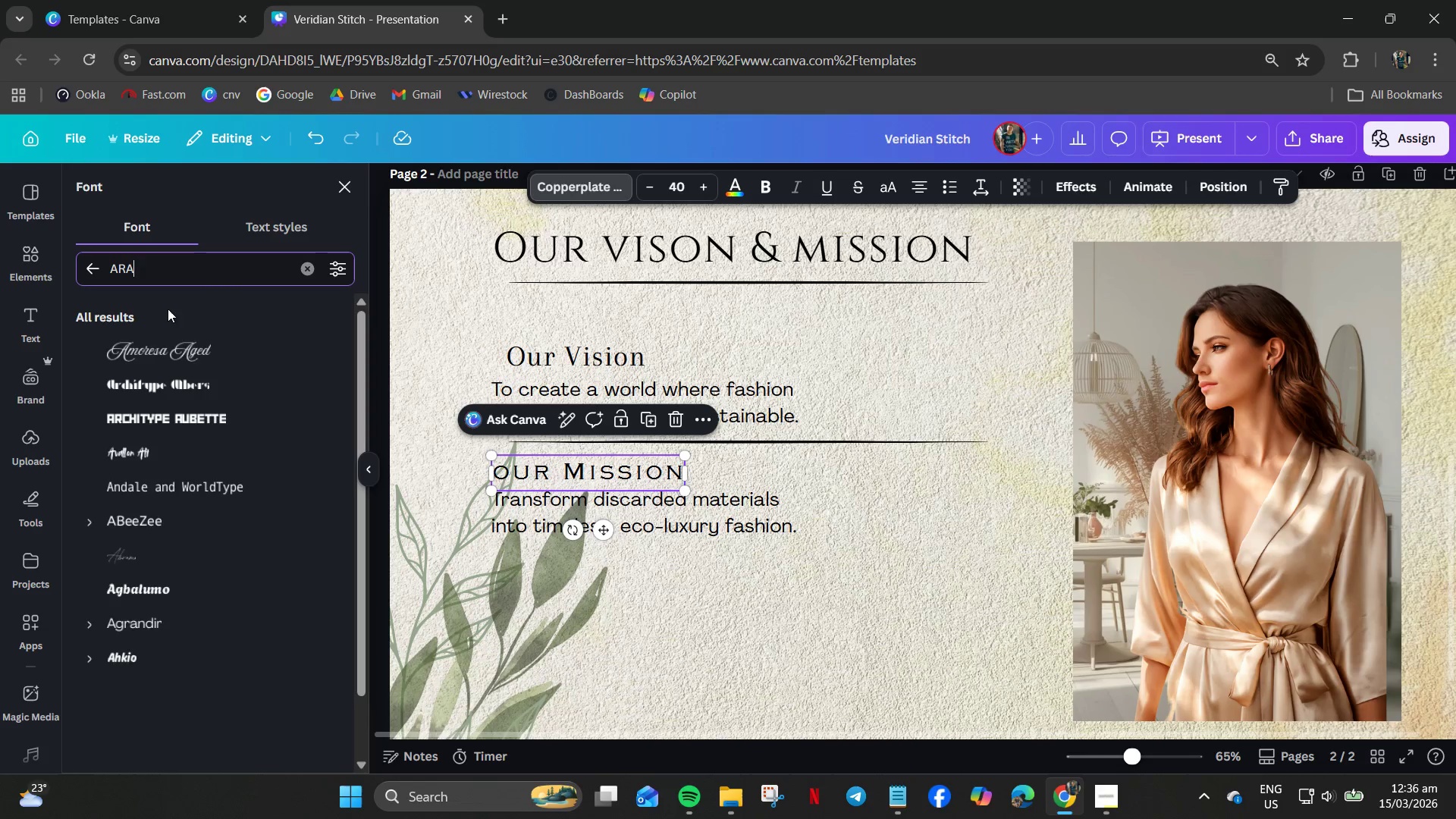 
mouse_move([176, 348])
 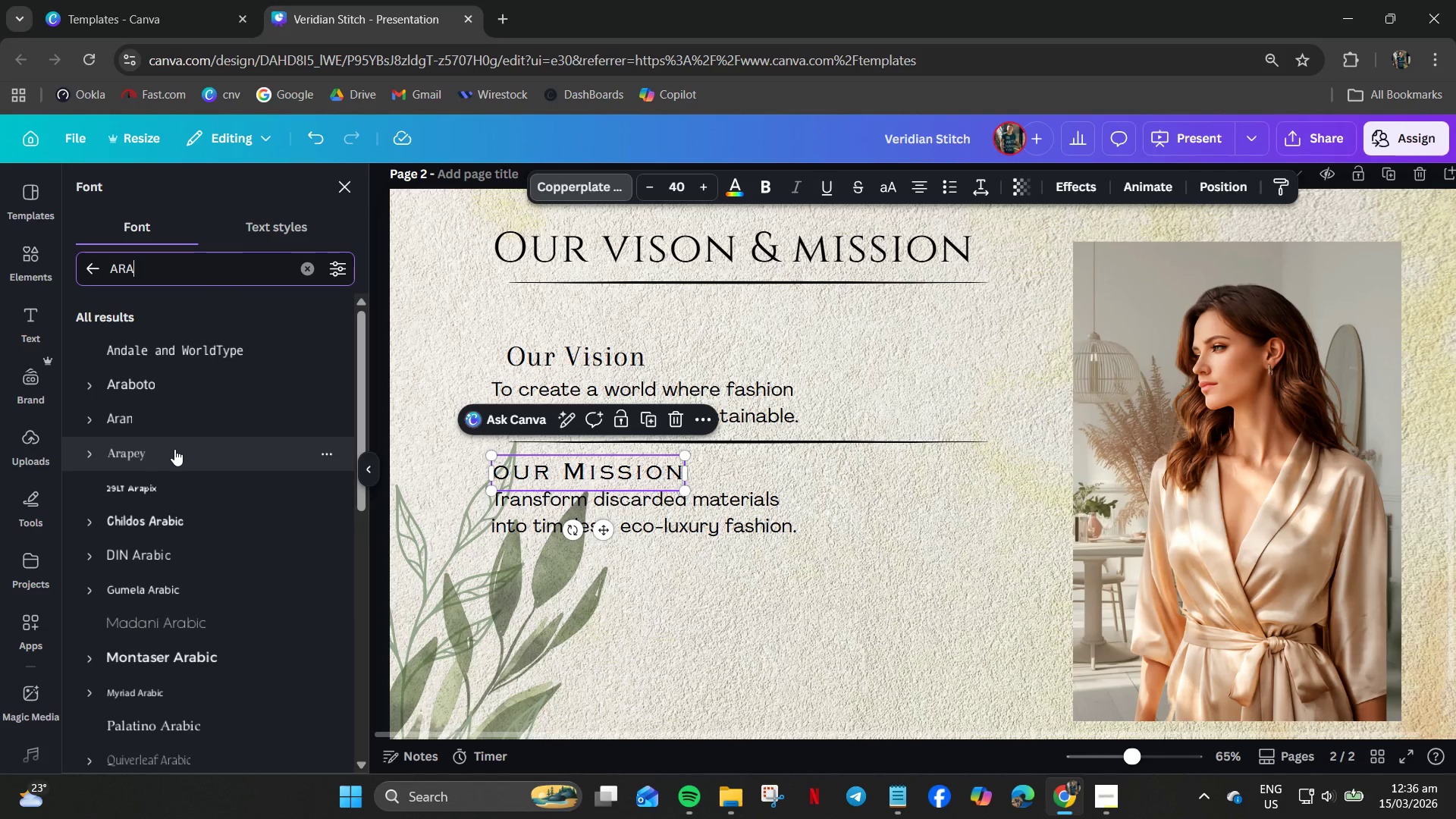 
left_click([174, 449])
 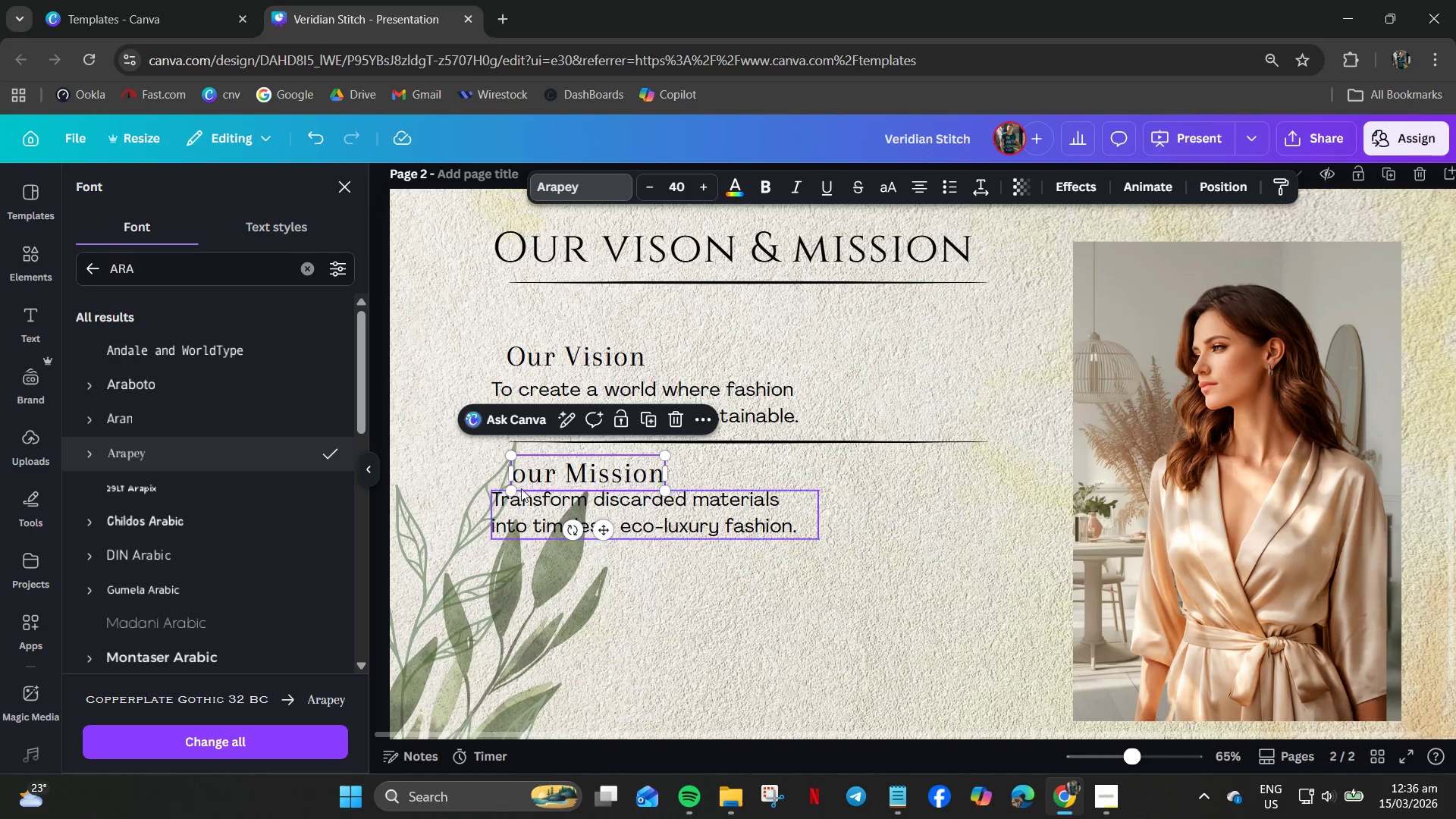 
left_click([526, 475])
 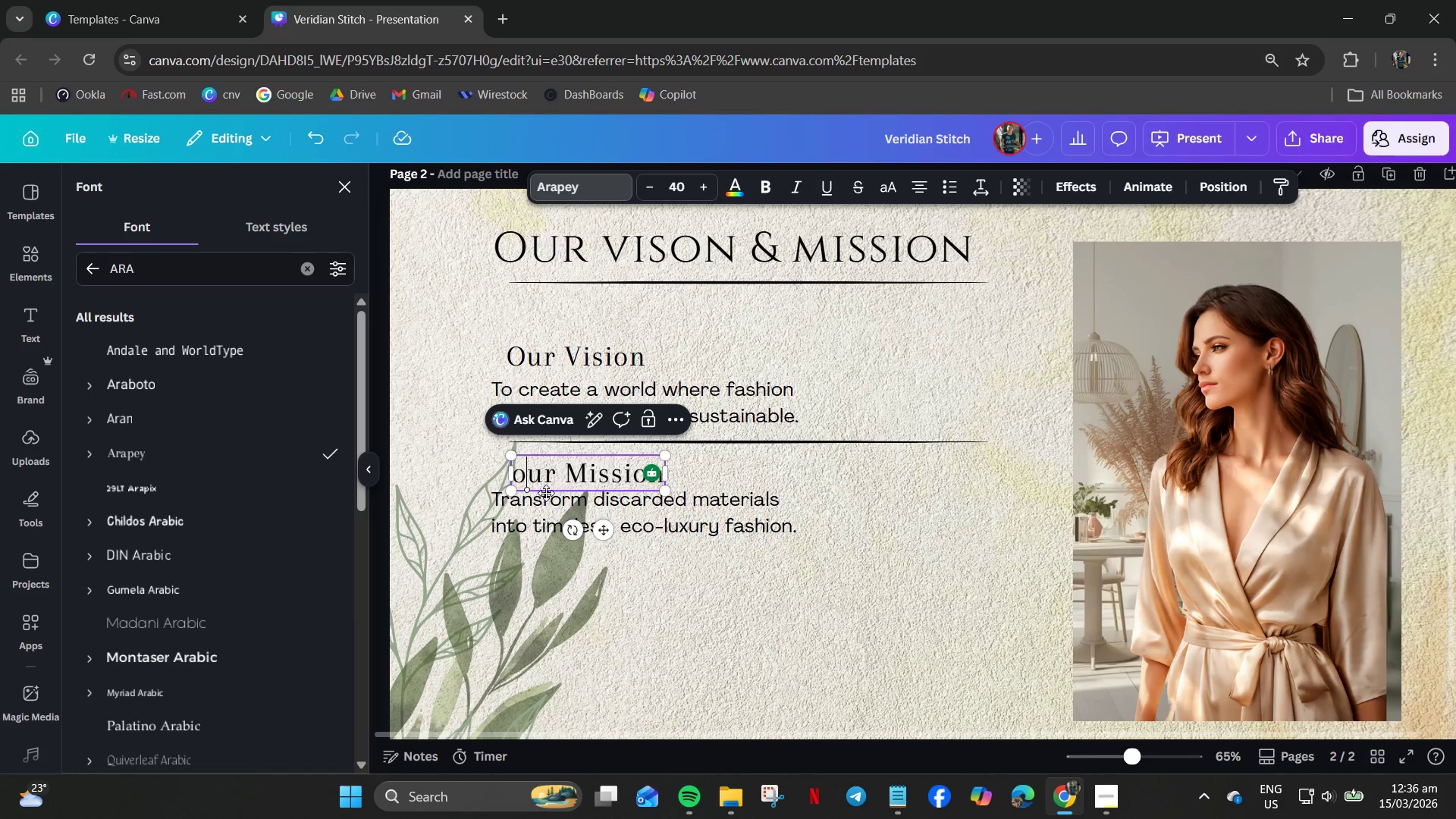 
key(Backspace)
 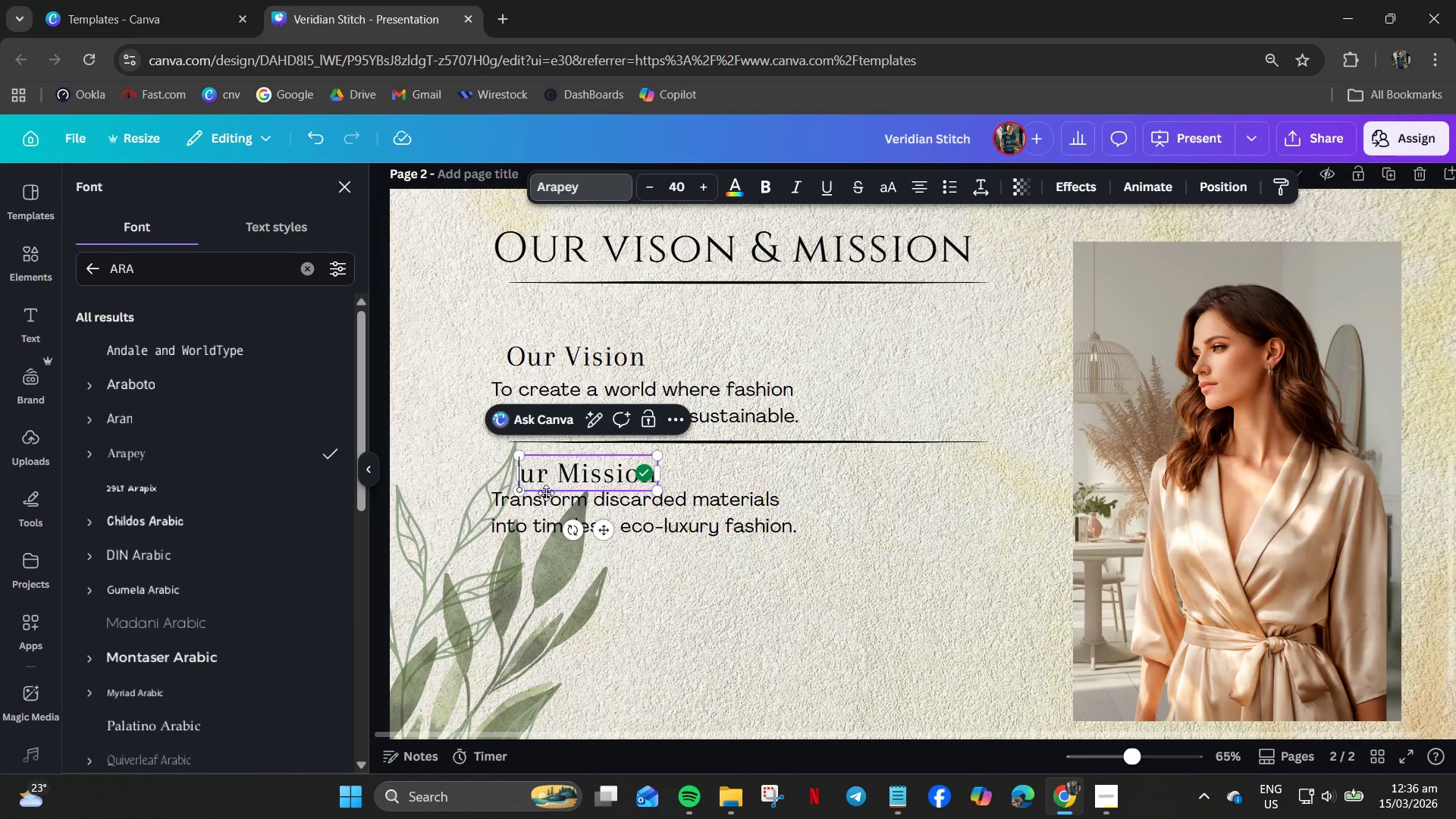 
key(O)
 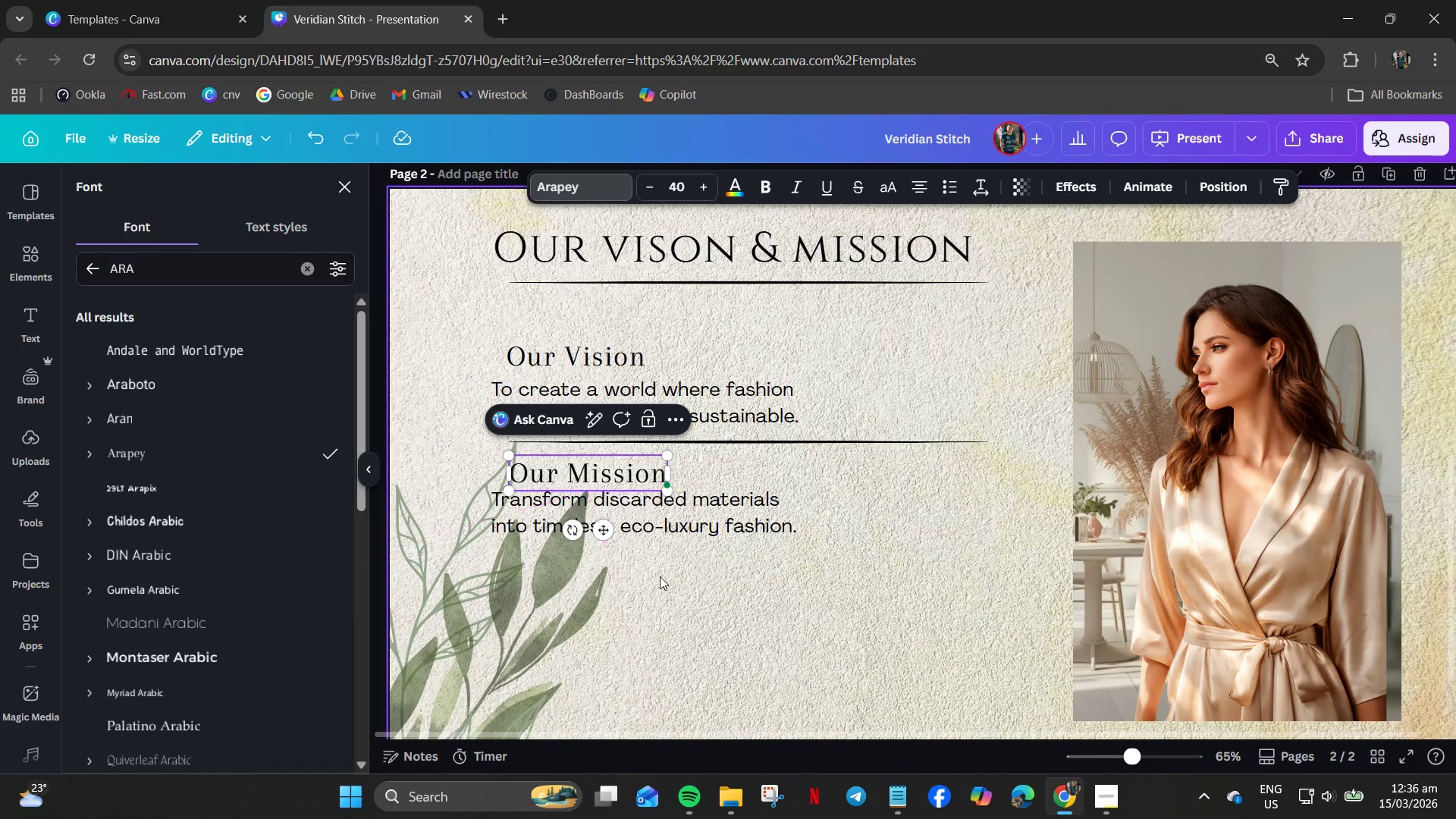 
left_click([733, 601])
 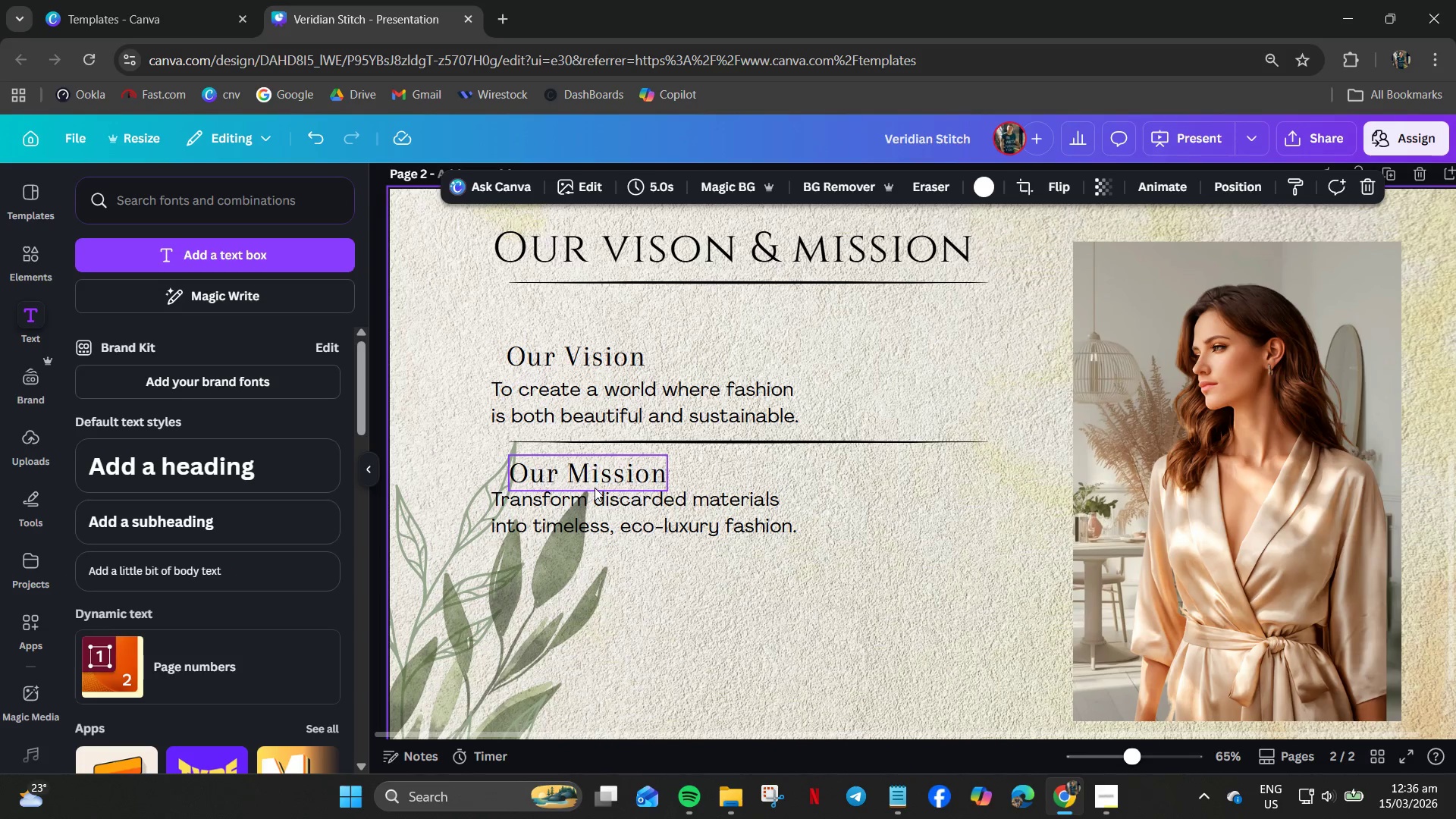 
left_click([595, 485])
 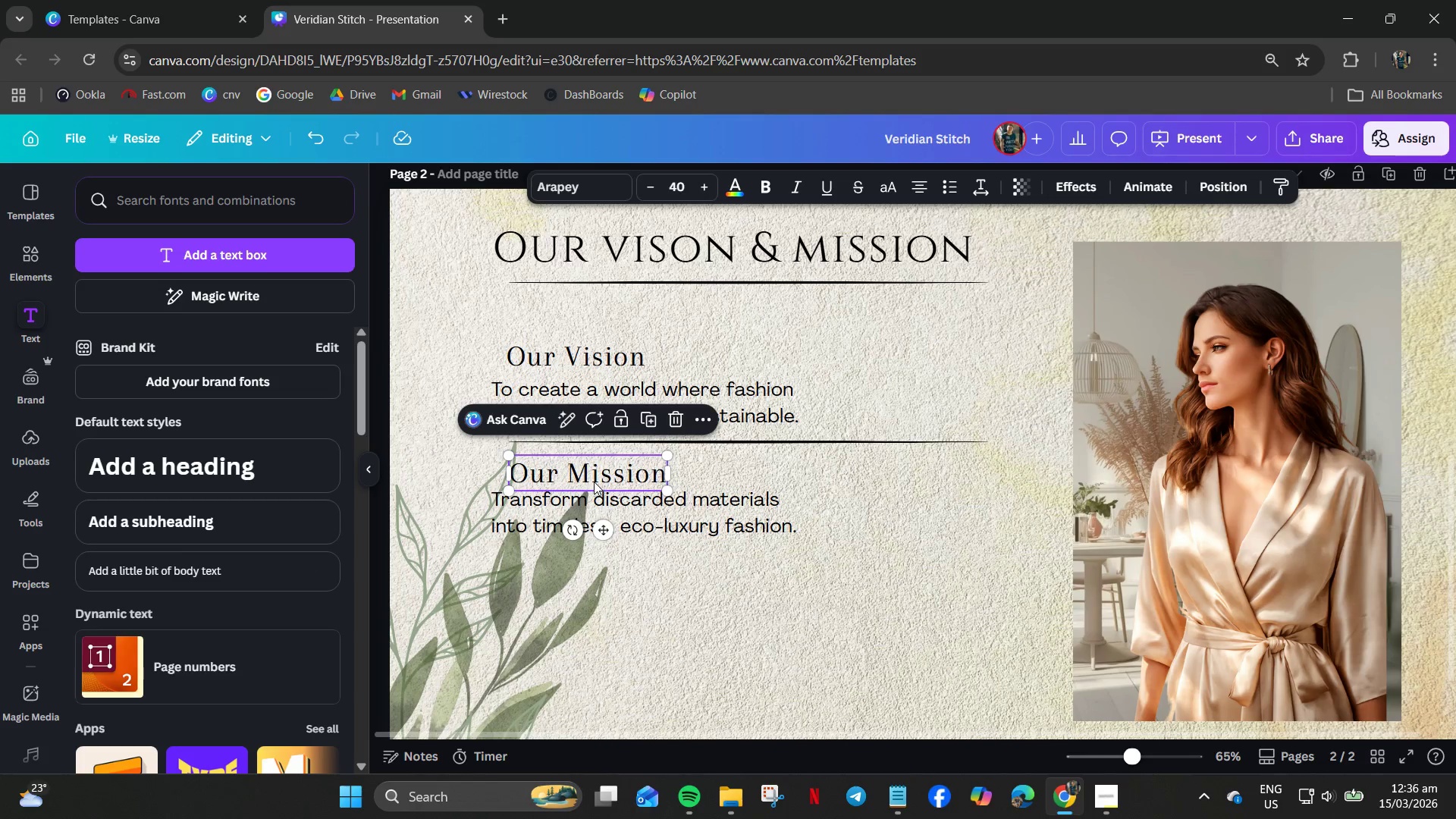 
left_click_drag(start_coordinate=[595, 482], to_coordinate=[579, 482])
 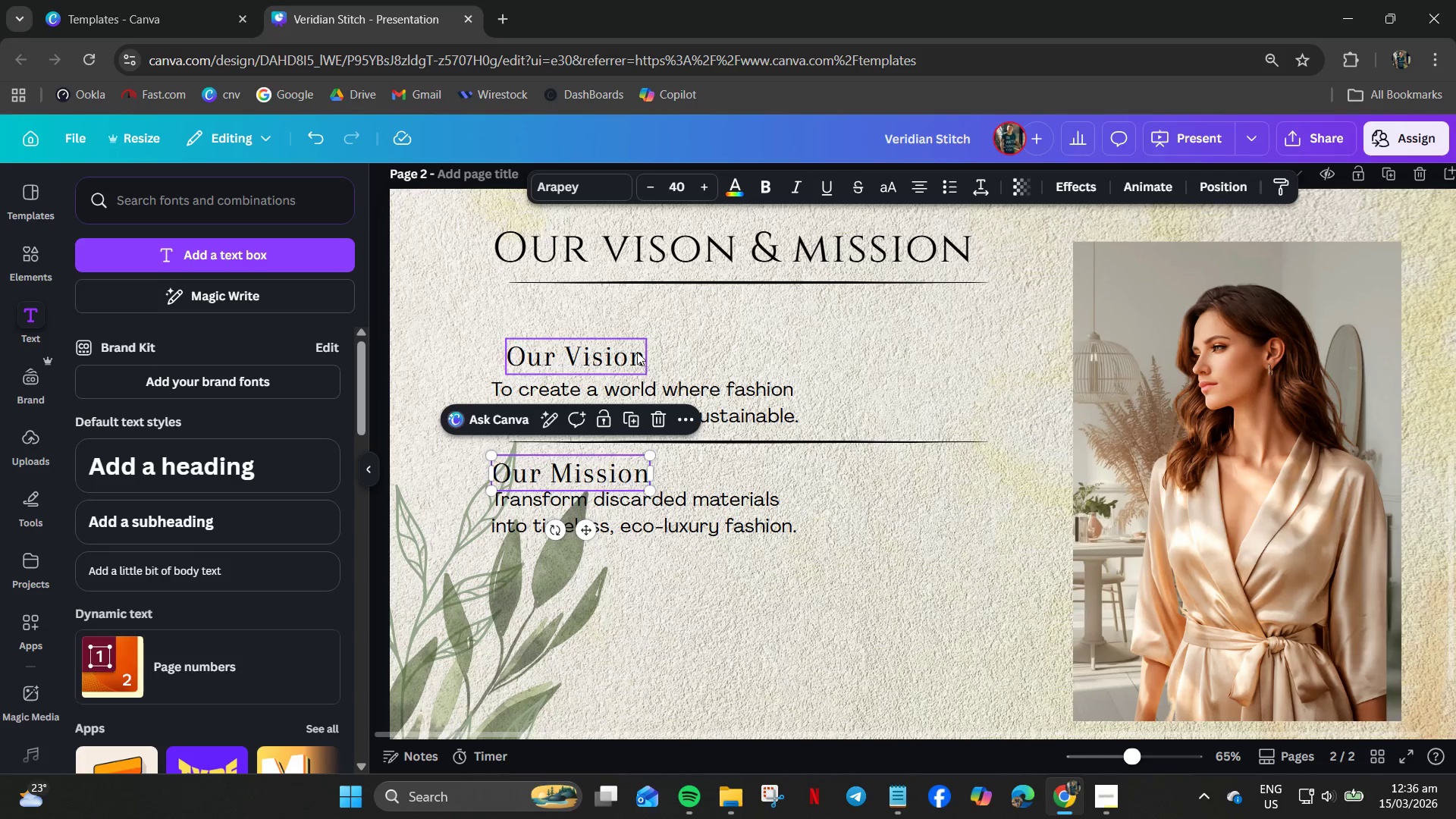 
left_click([635, 350])
 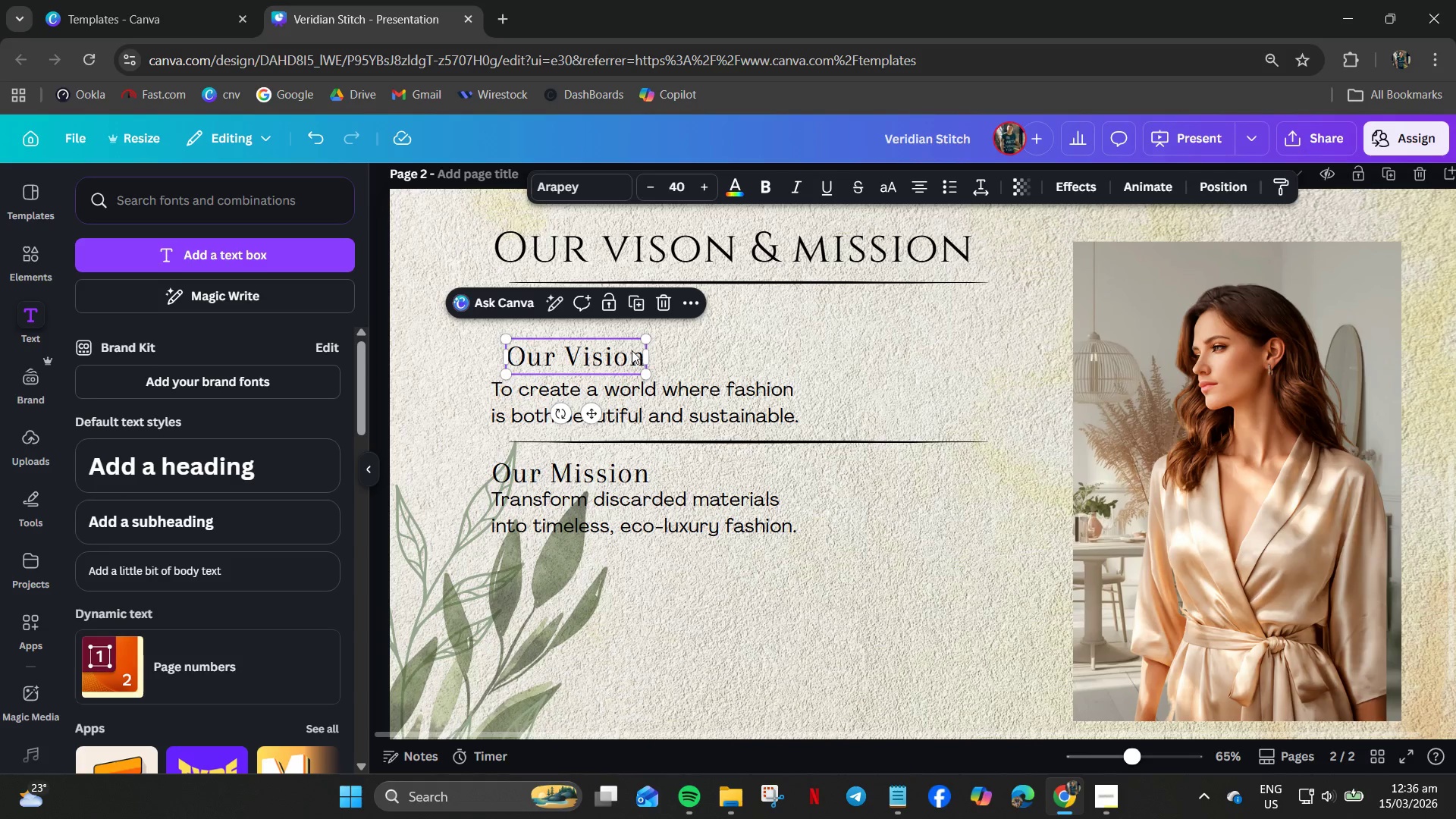 
left_click_drag(start_coordinate=[633, 350], to_coordinate=[623, 351])
 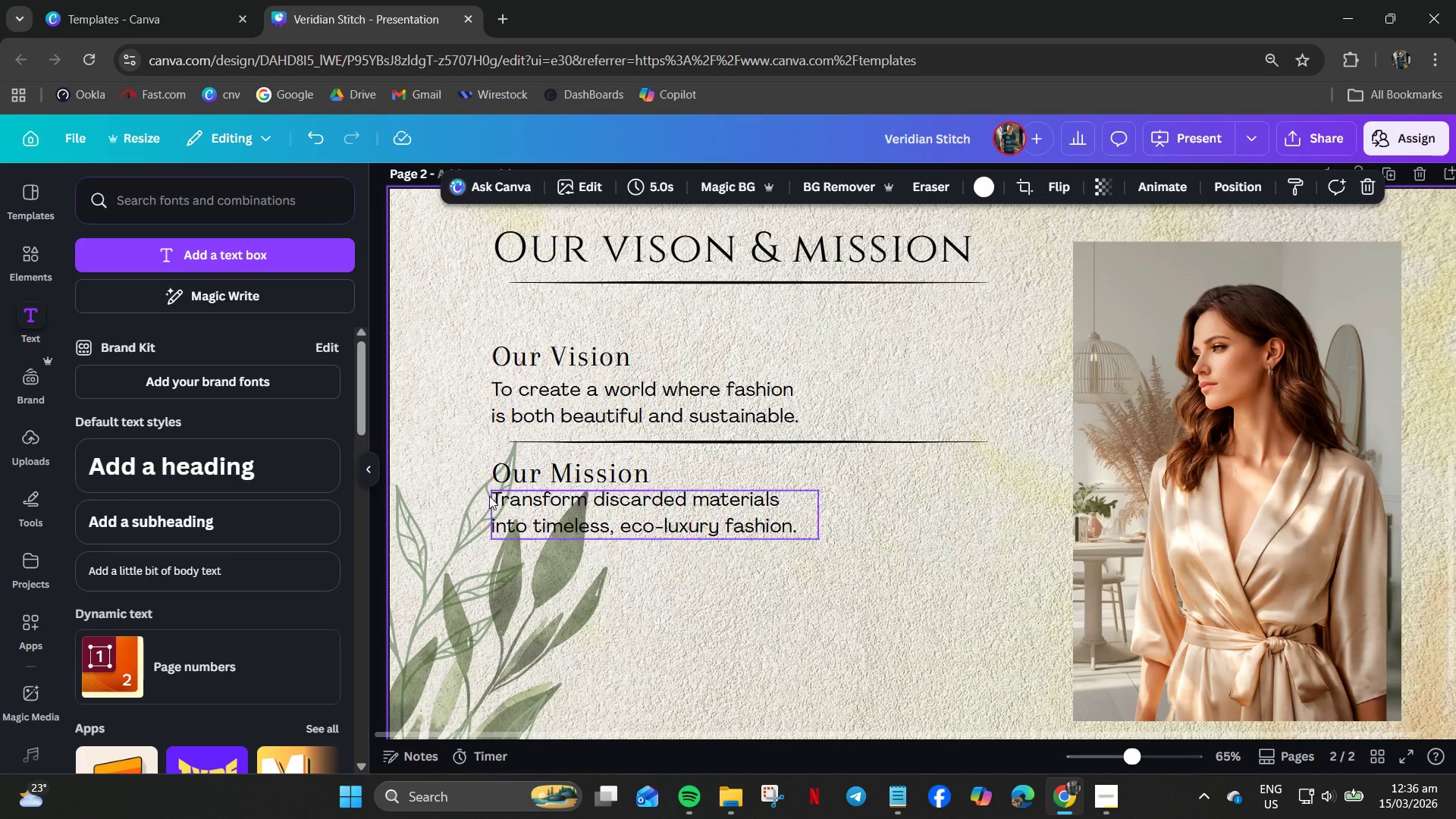 
wait(6.58)
 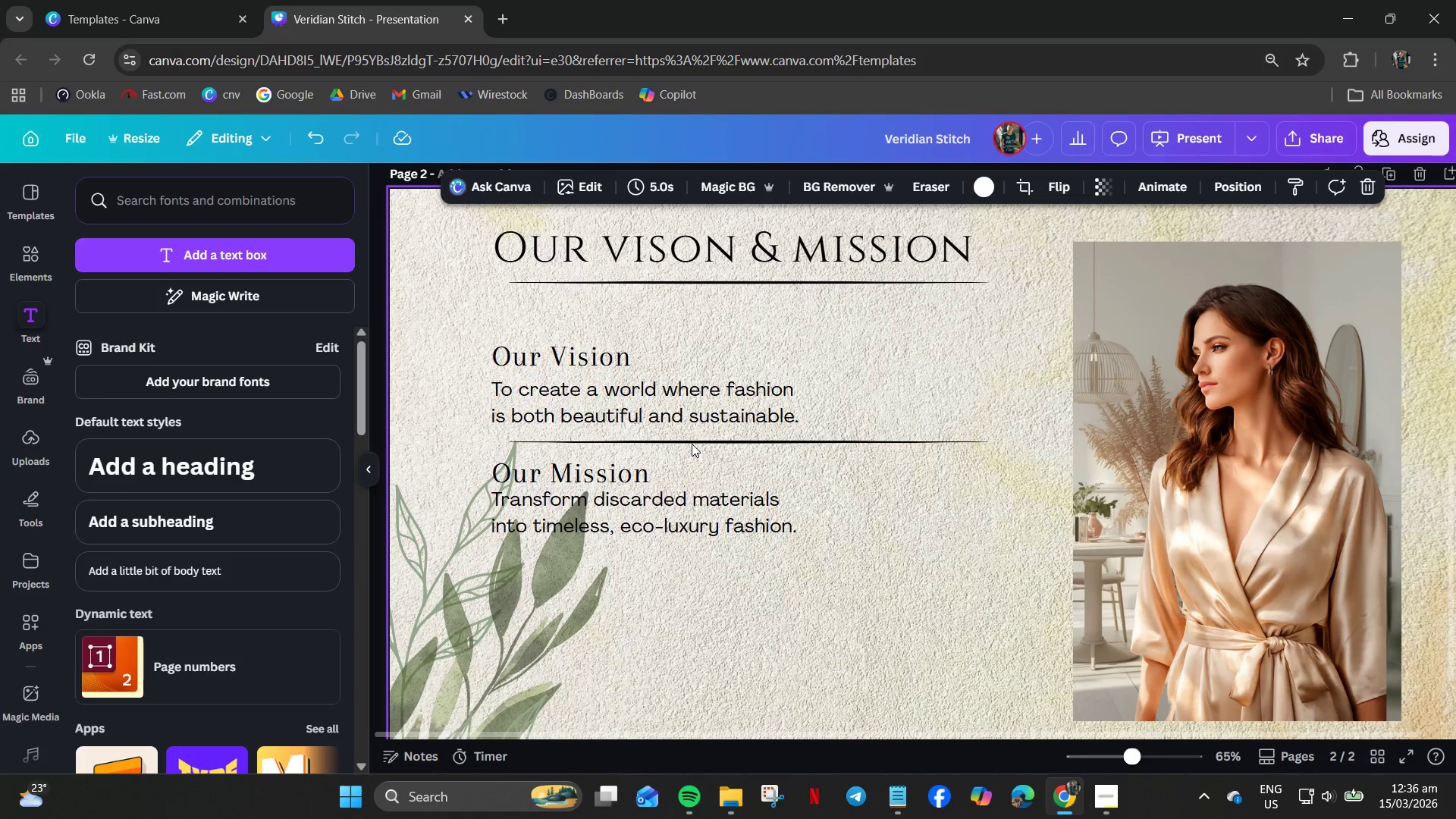 
left_click_drag(start_coordinate=[829, 582], to_coordinate=[635, 470])
 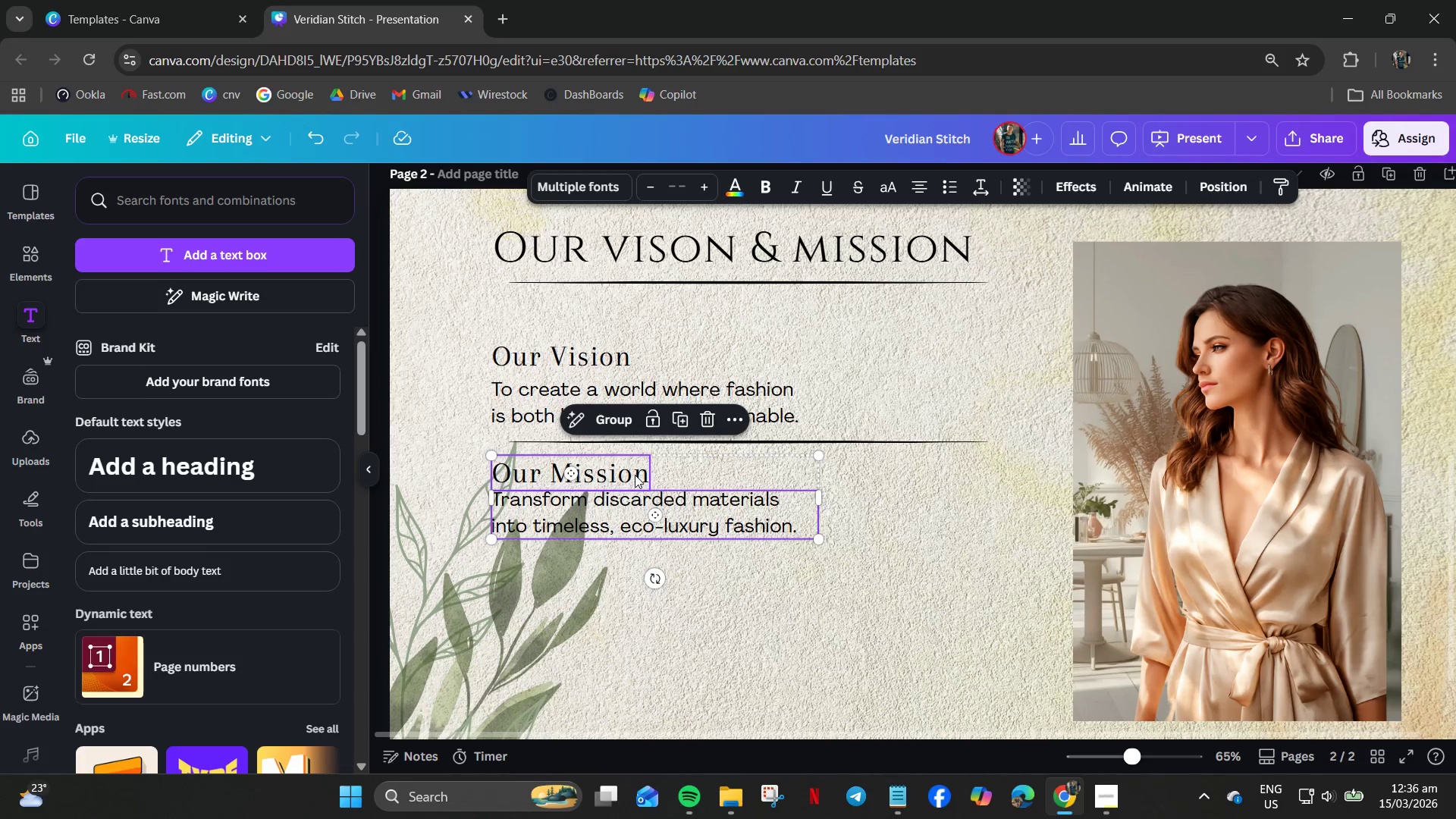 
right_click([635, 475])
 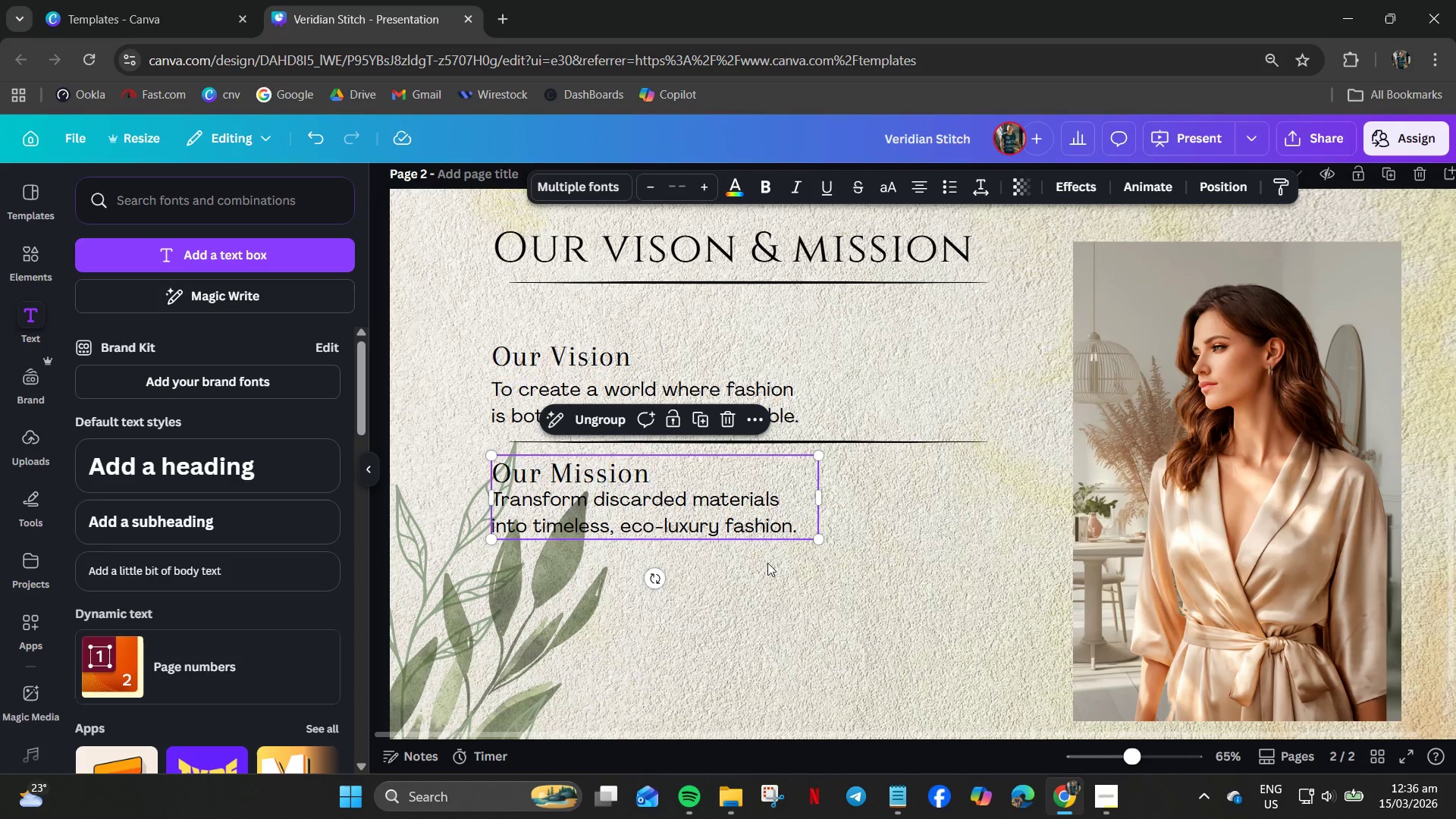 
left_click([864, 413])
 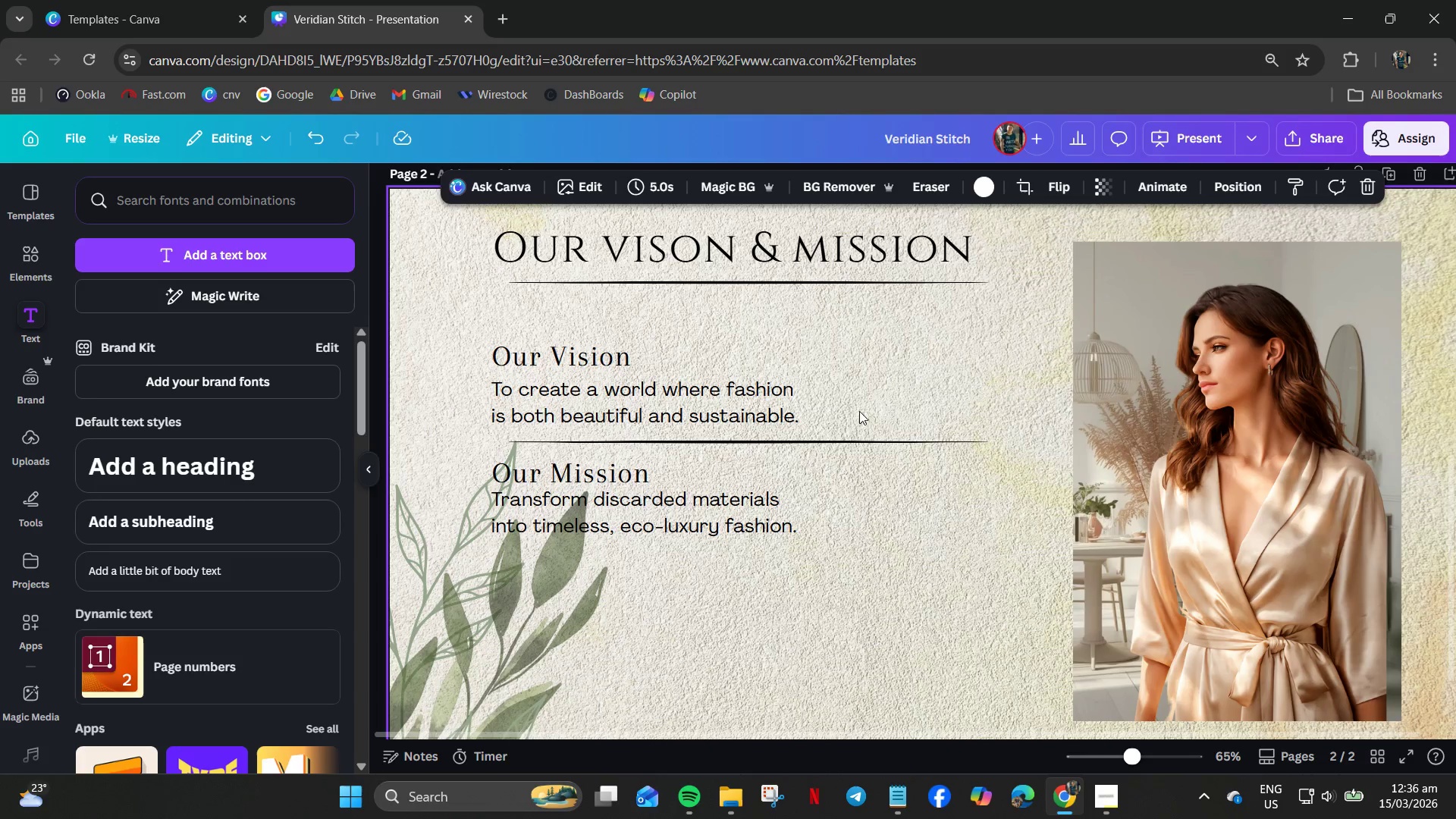 
left_click_drag(start_coordinate=[856, 411], to_coordinate=[585, 354])
 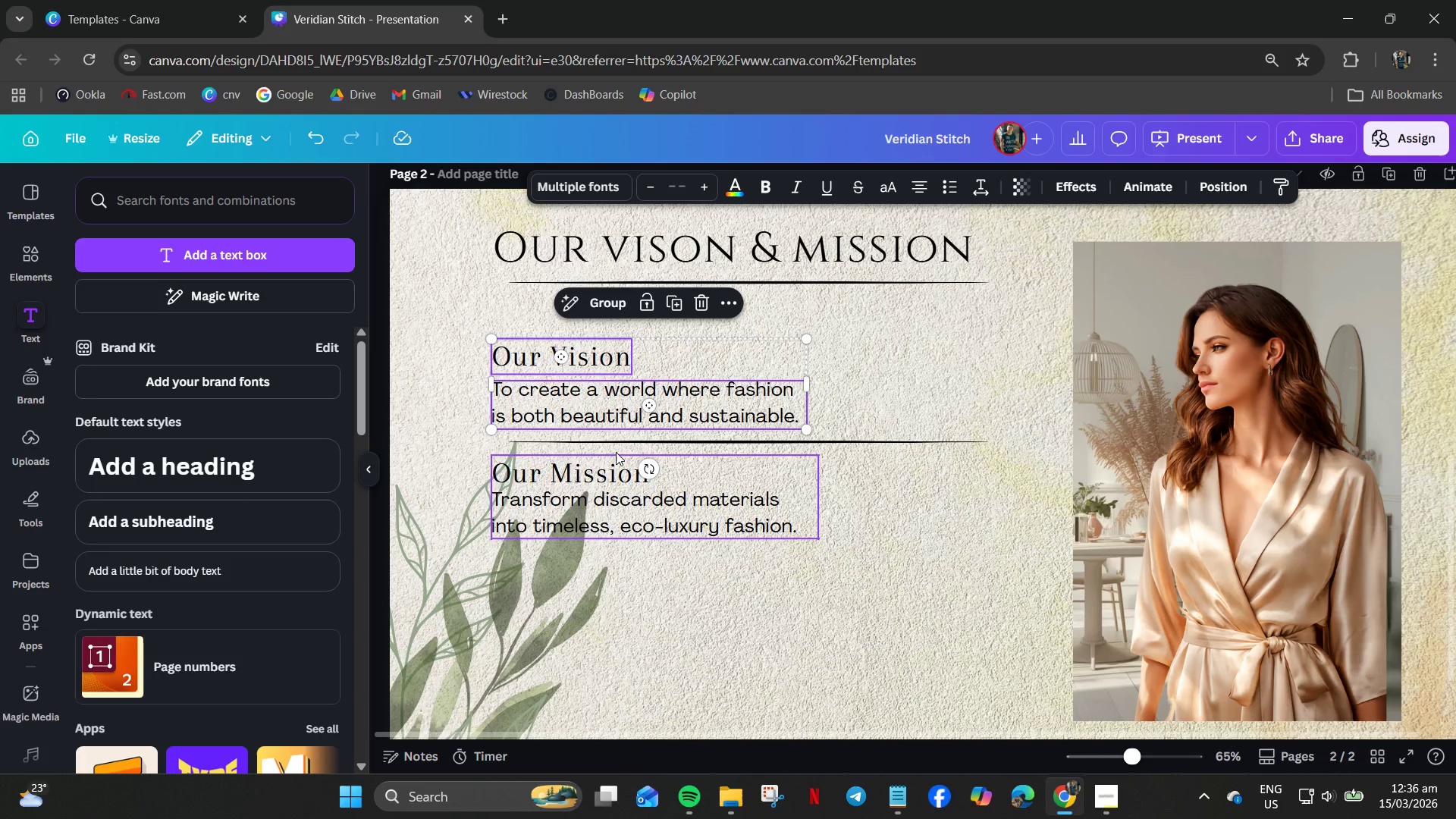 
right_click([615, 388])
 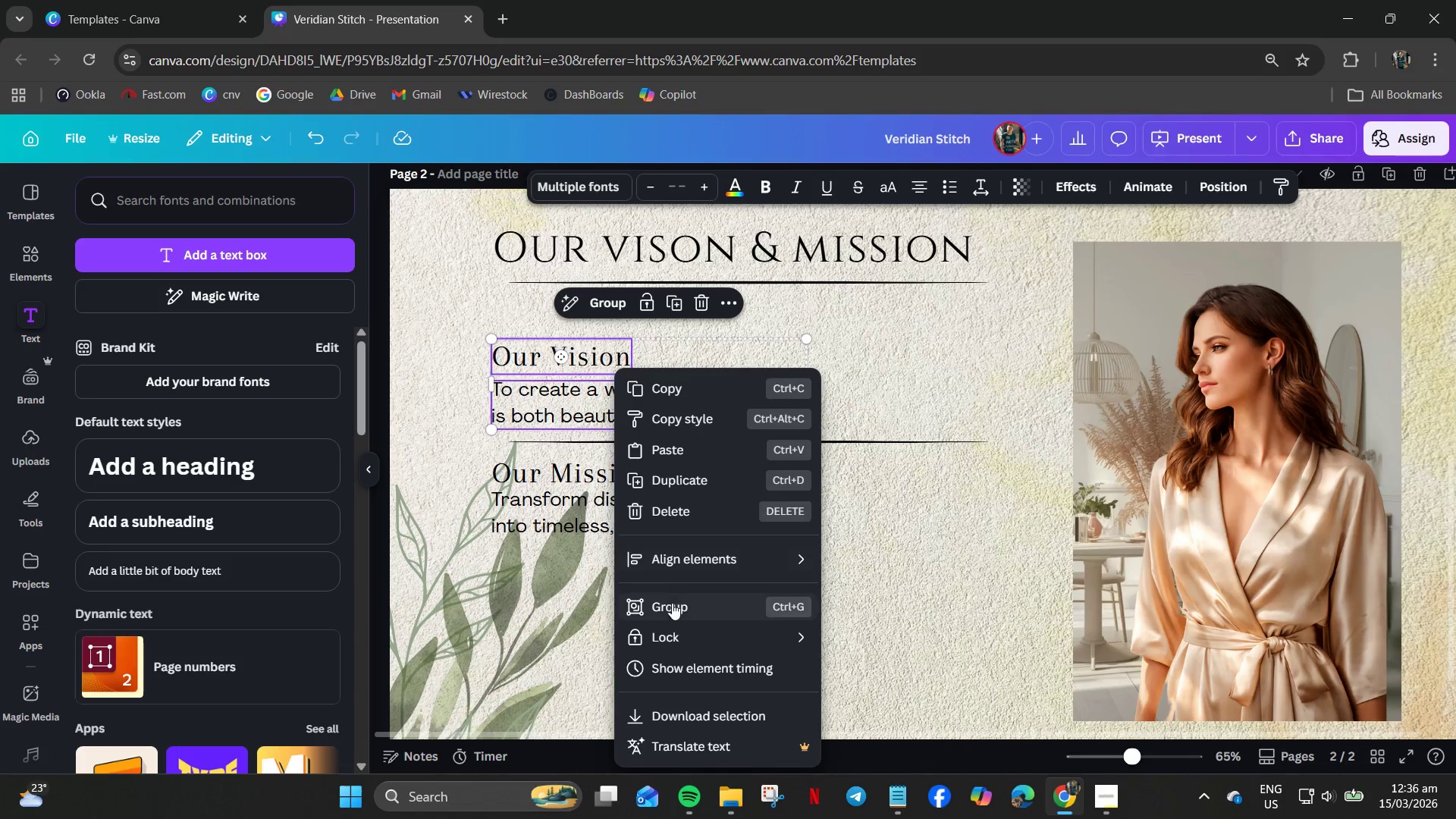 
left_click([672, 605])
 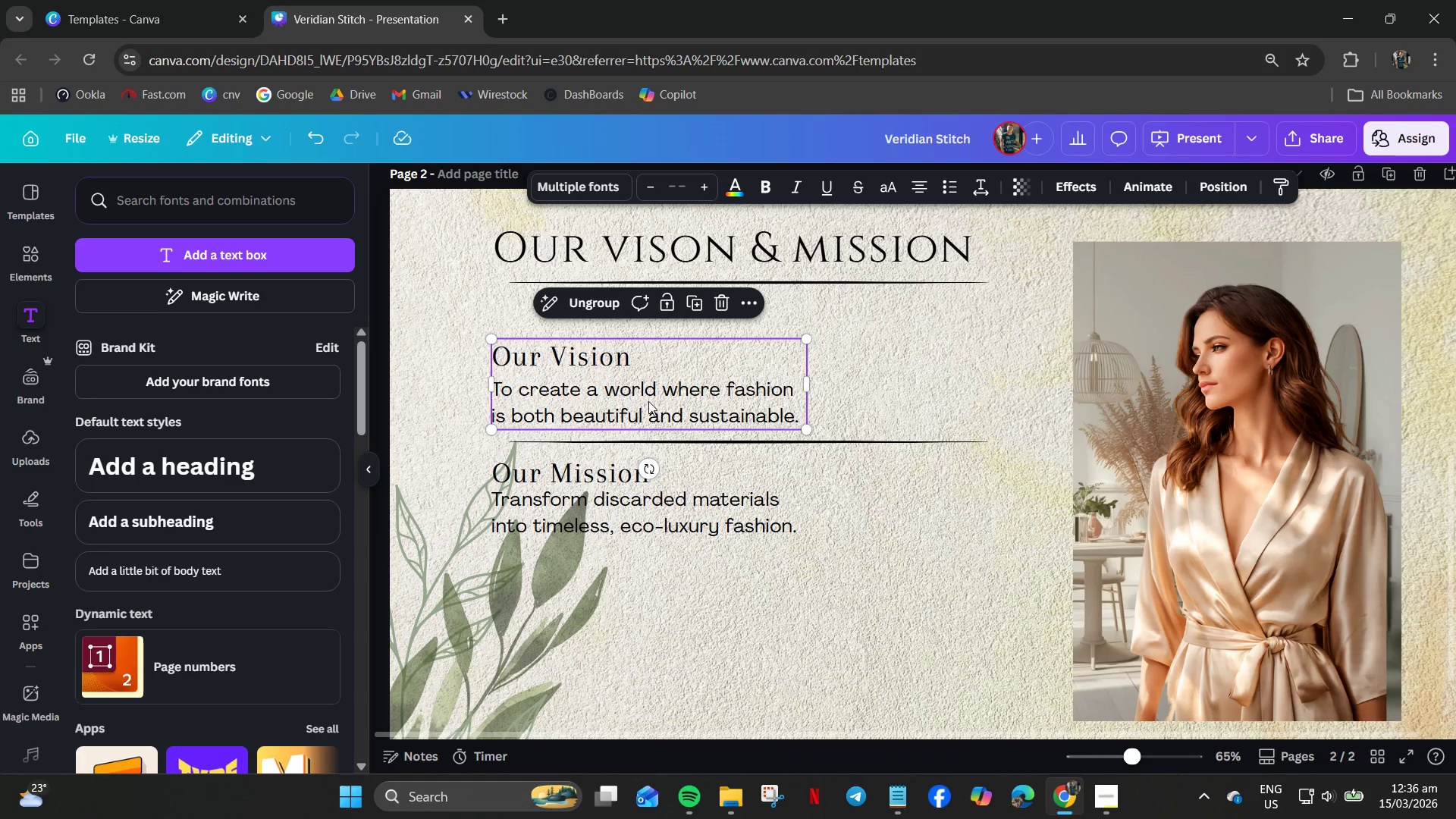 
right_click([683, 397])
 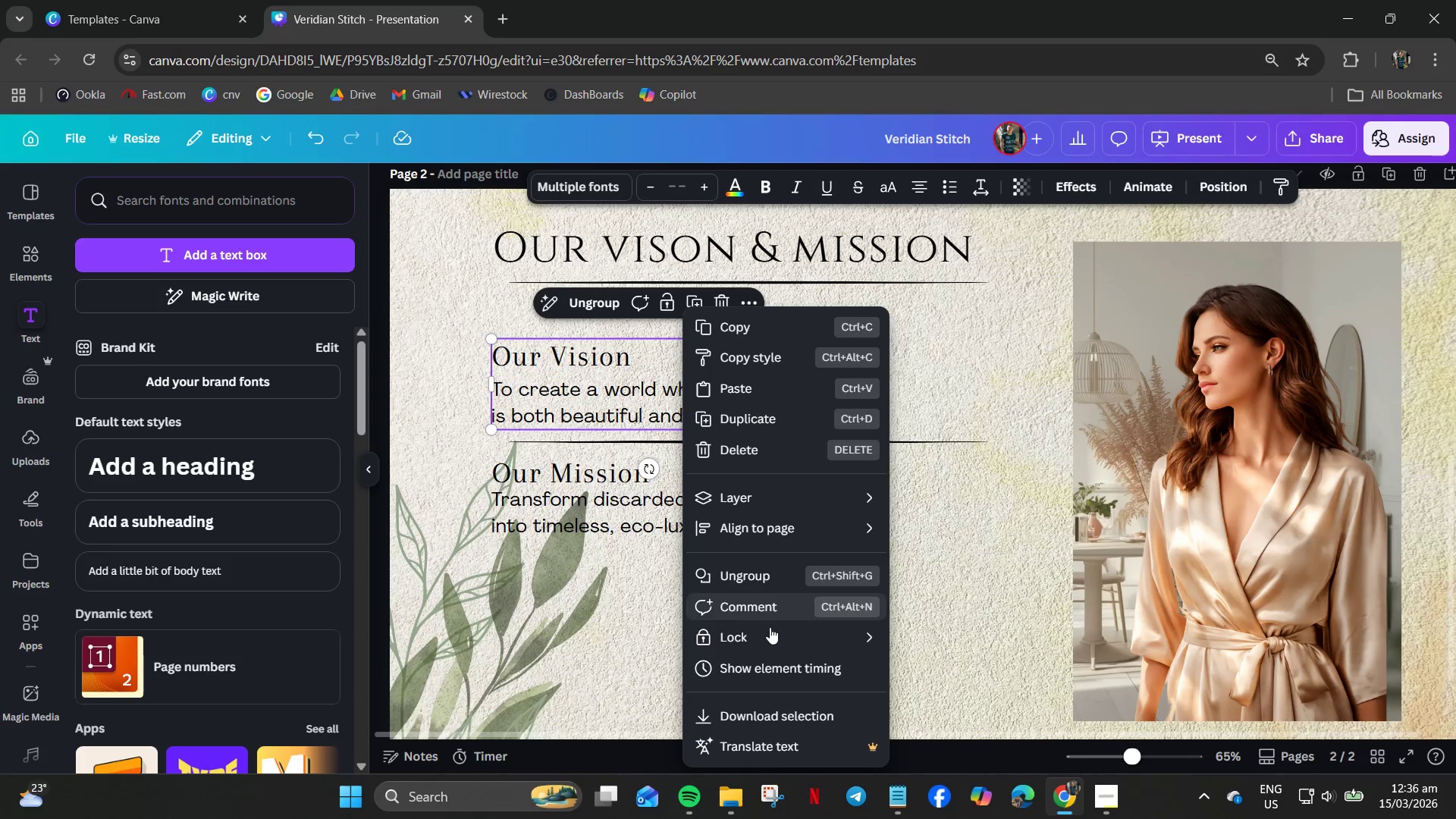 
left_click_drag(start_coordinate=[762, 634], to_coordinate=[748, 583])
 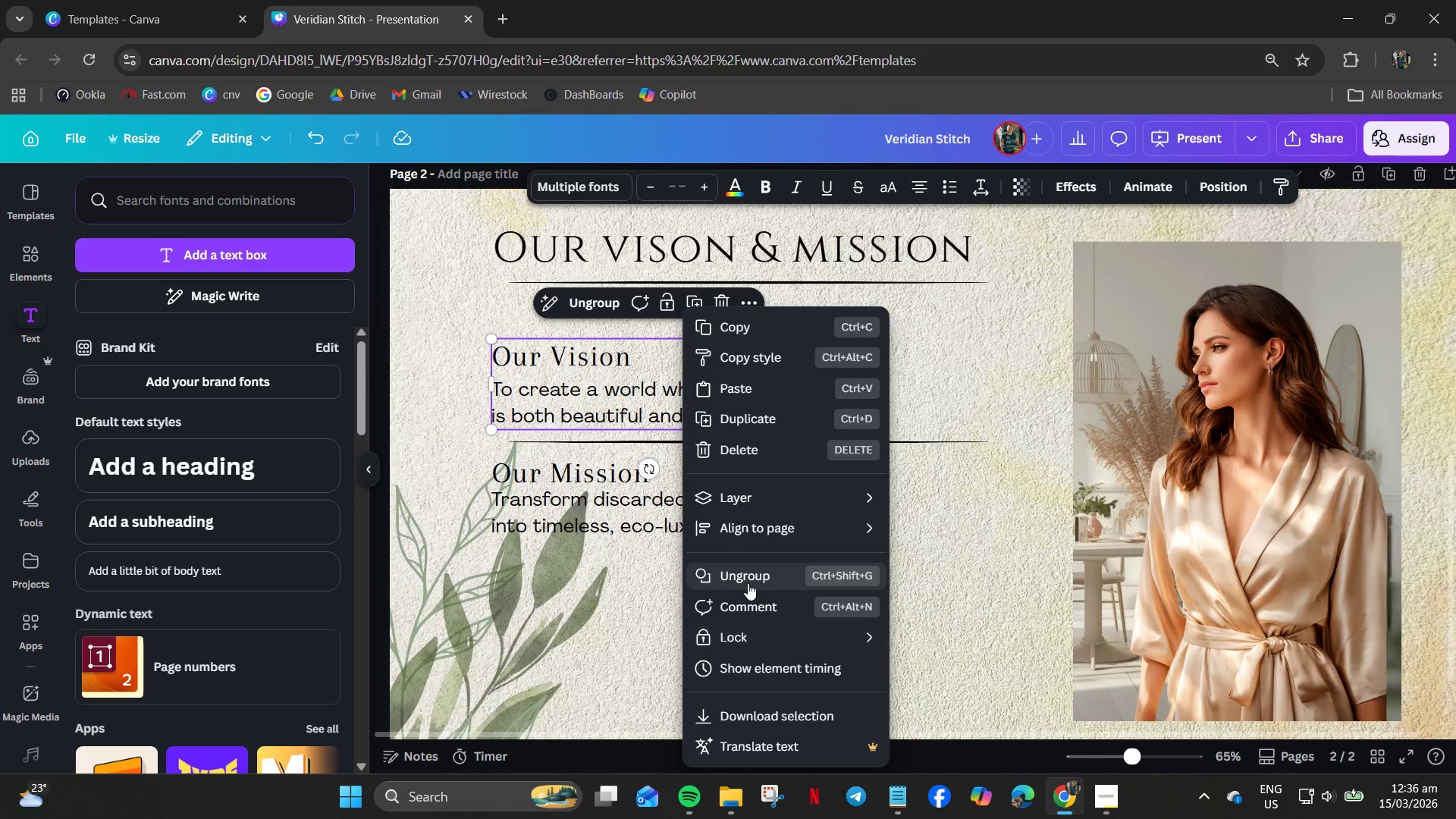 
left_click([748, 583])
 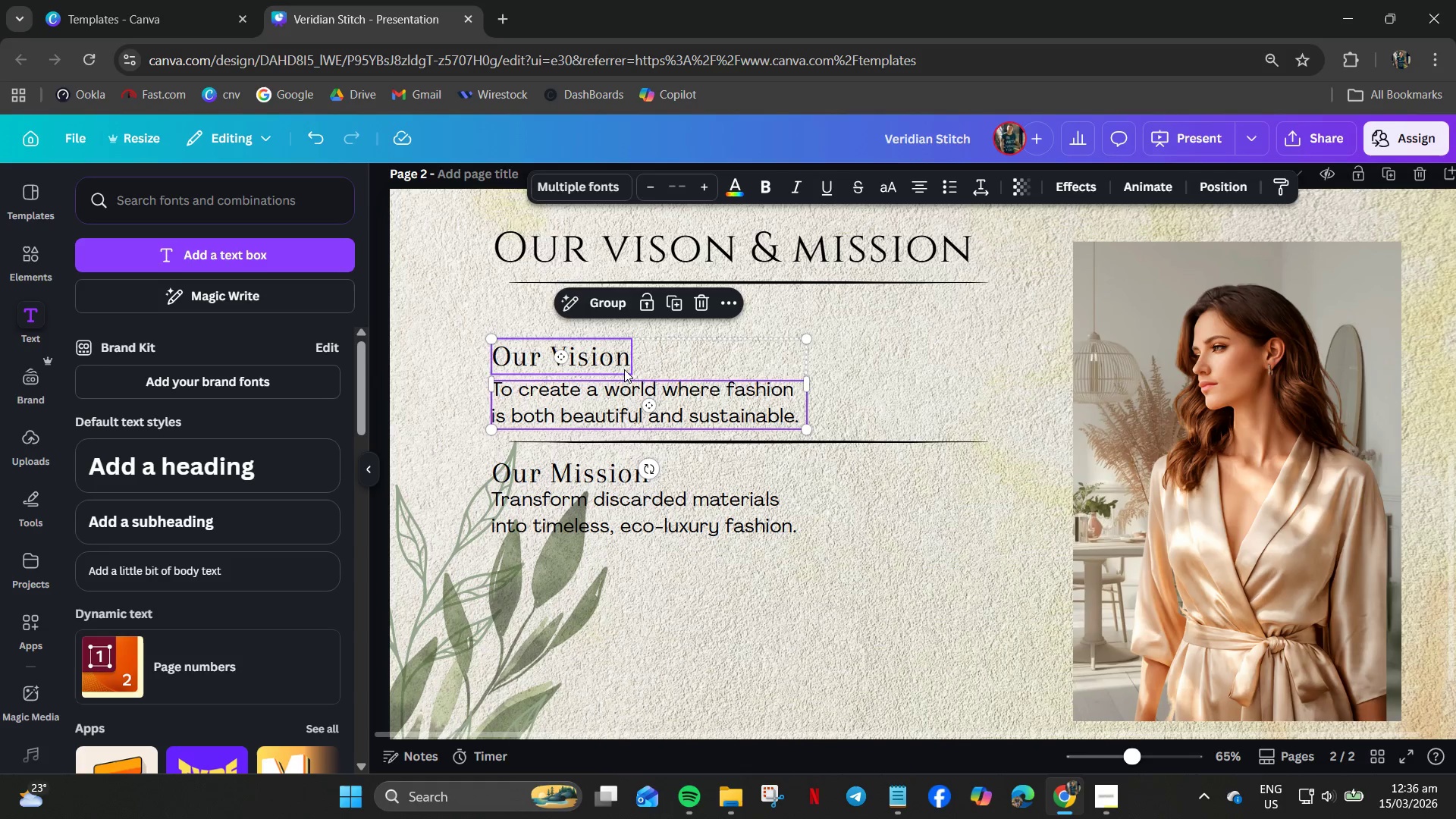 
left_click([623, 361])
 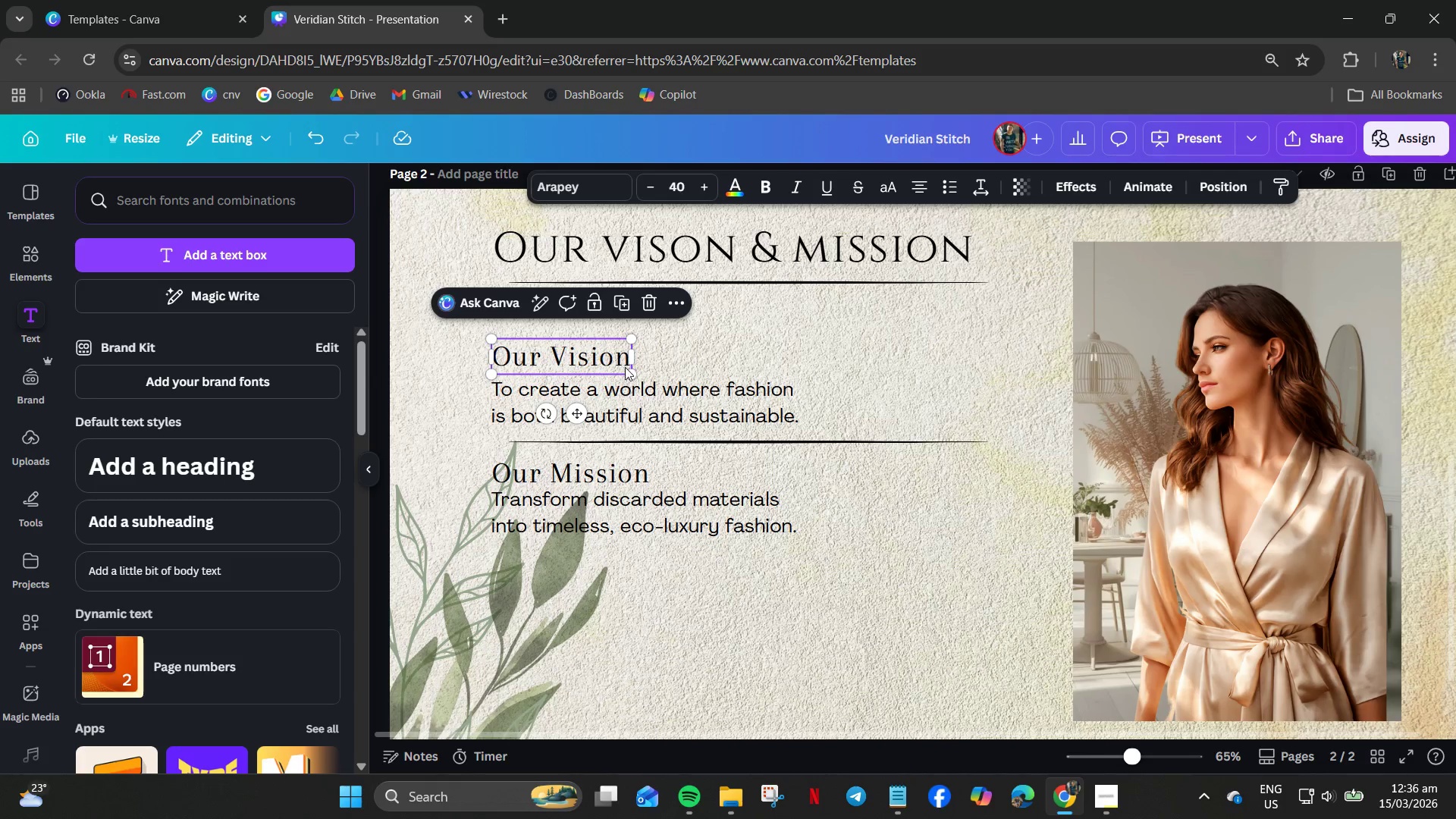 
key(ArrowDown)
 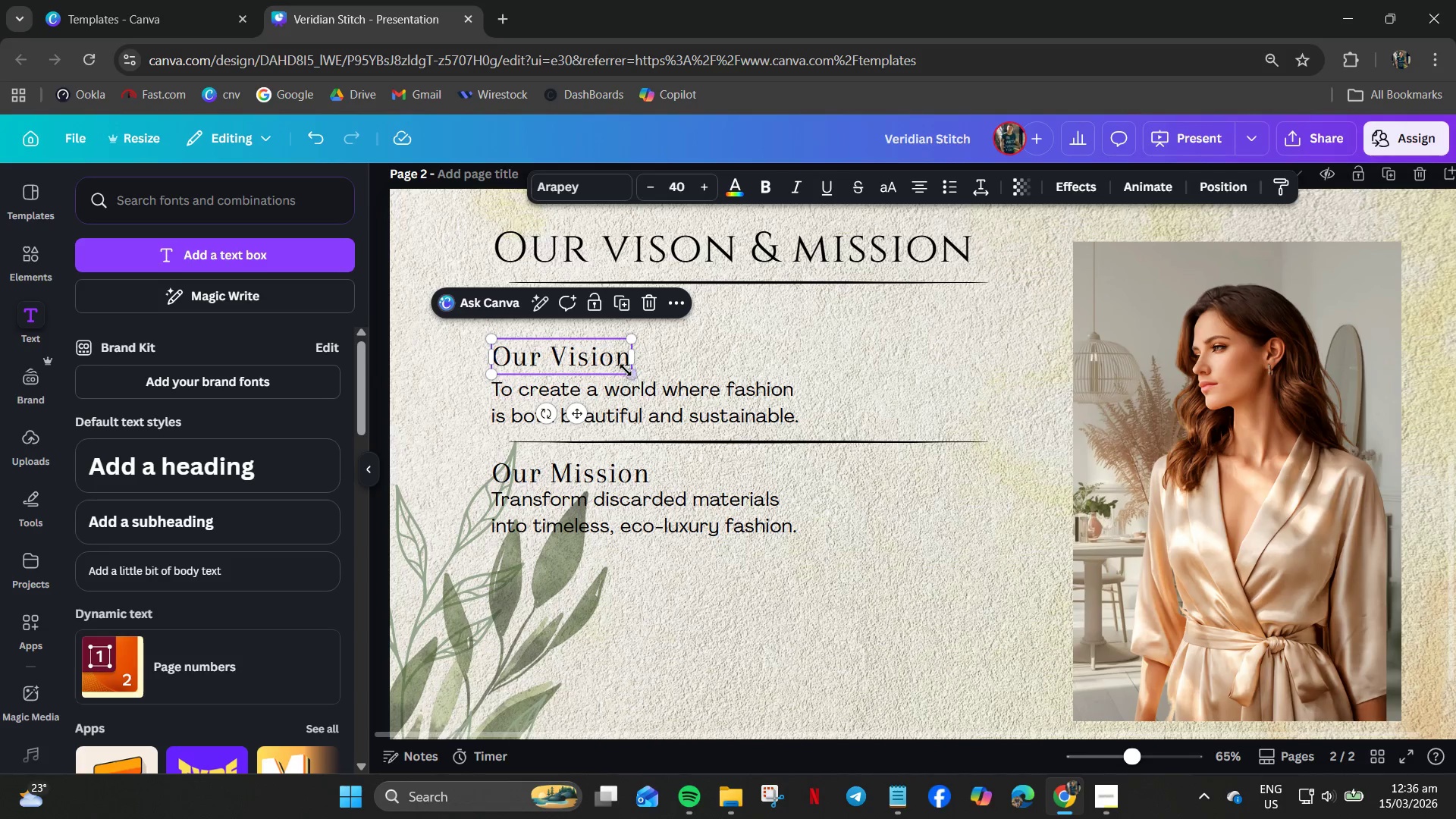 
hold_key(key=ArrowDown, duration=0.41)
 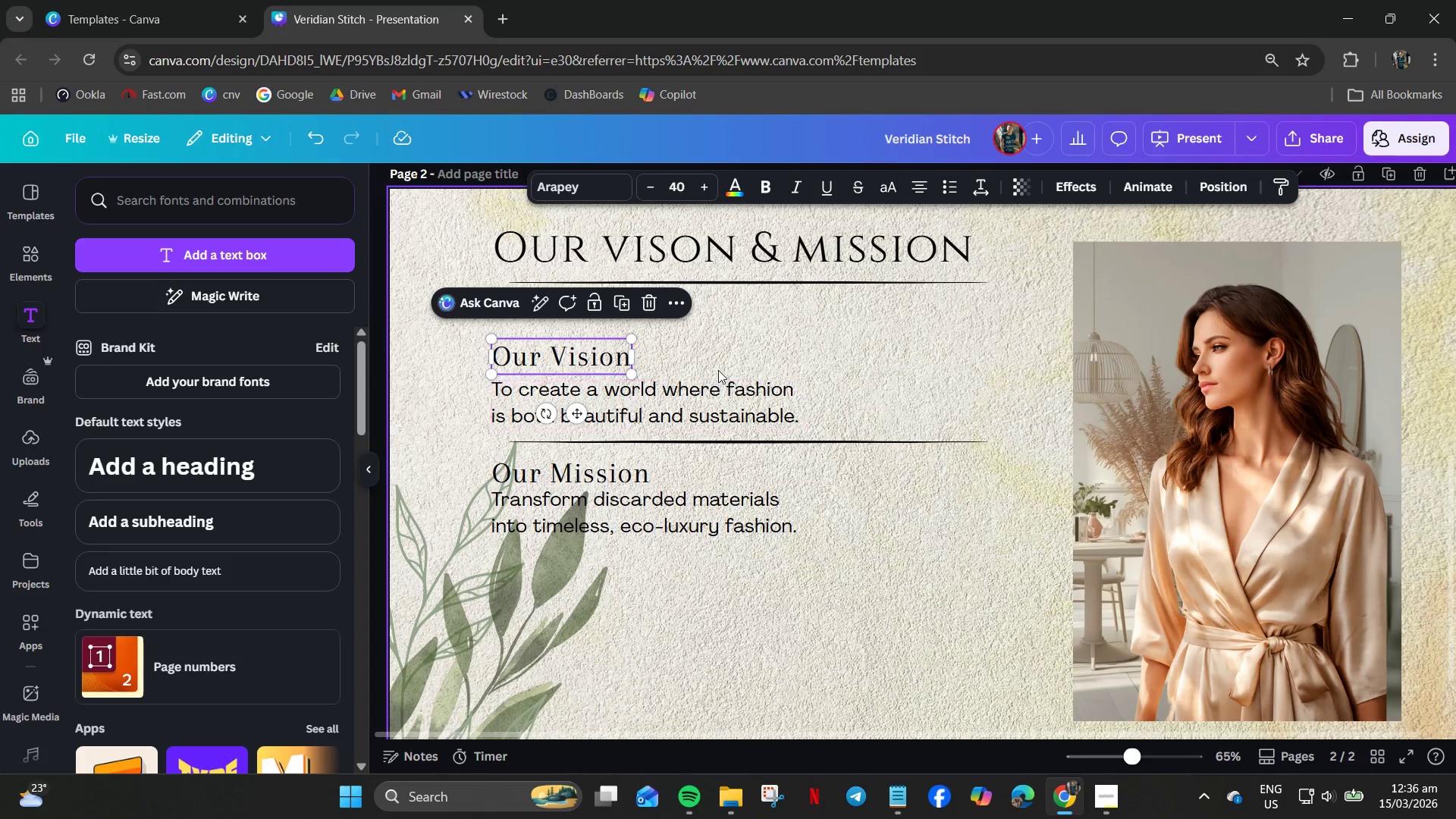 
left_click([718, 370])
 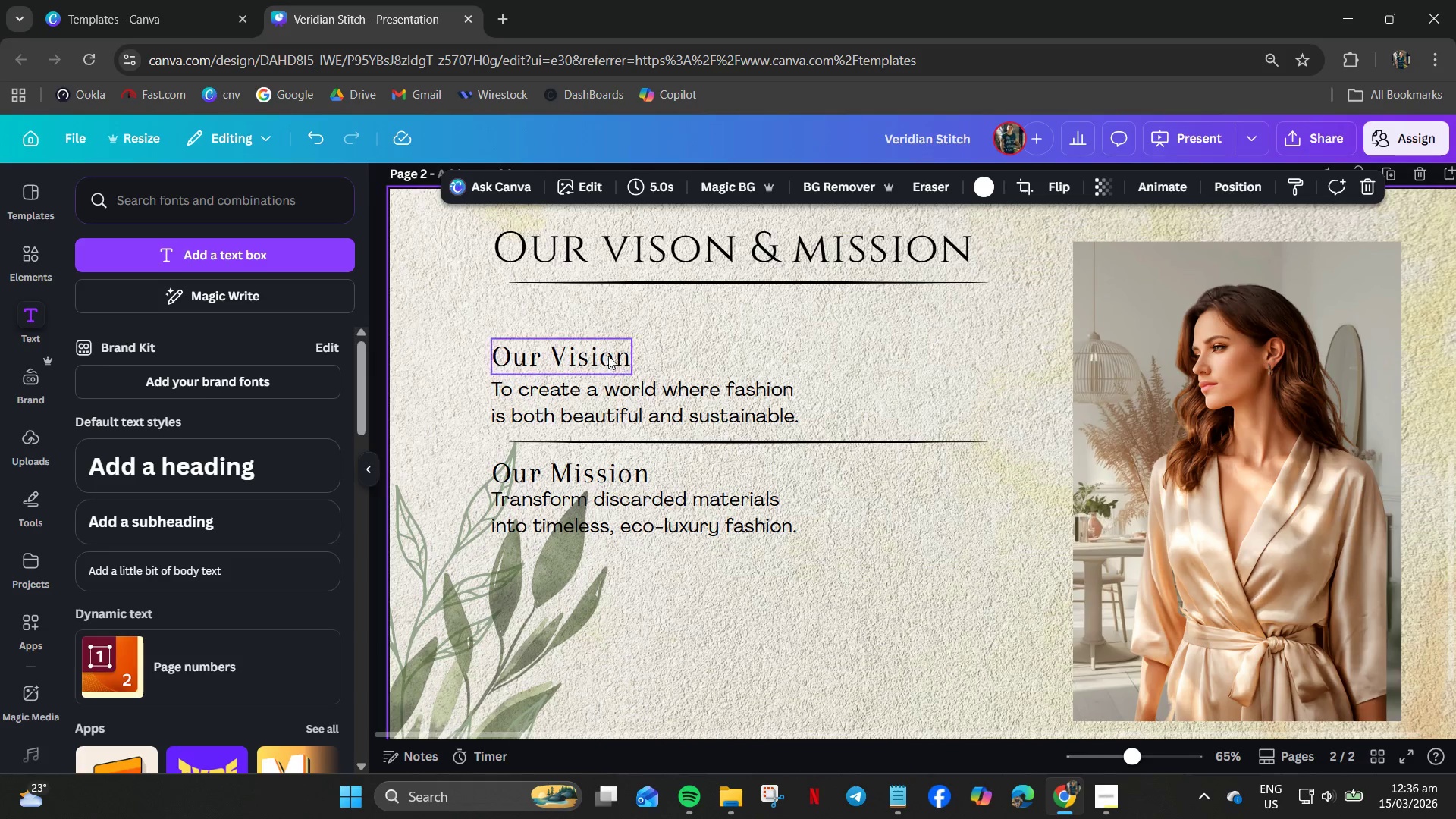 
left_click([597, 356])
 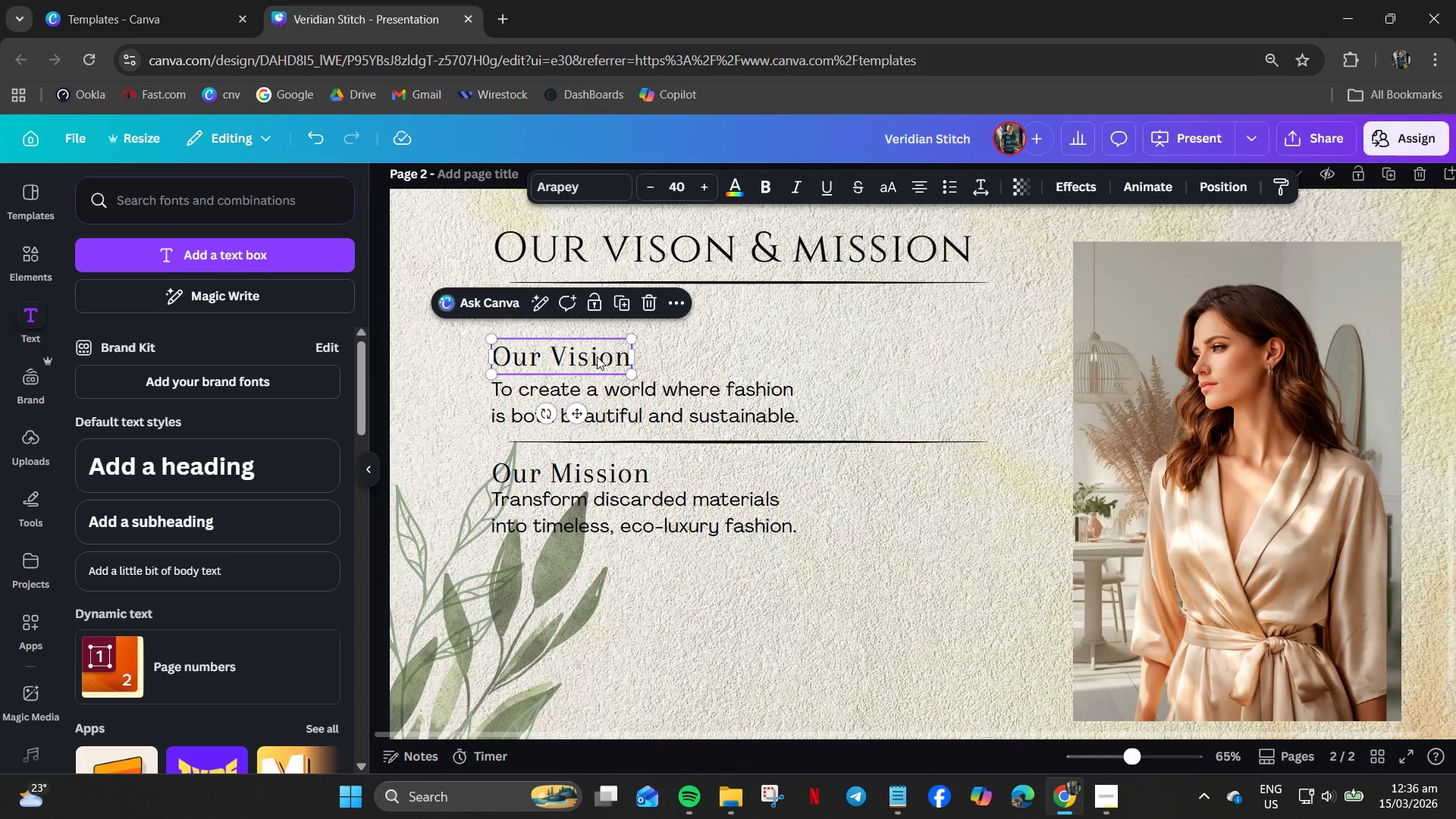 
hold_key(key=ArrowDown, duration=0.36)
 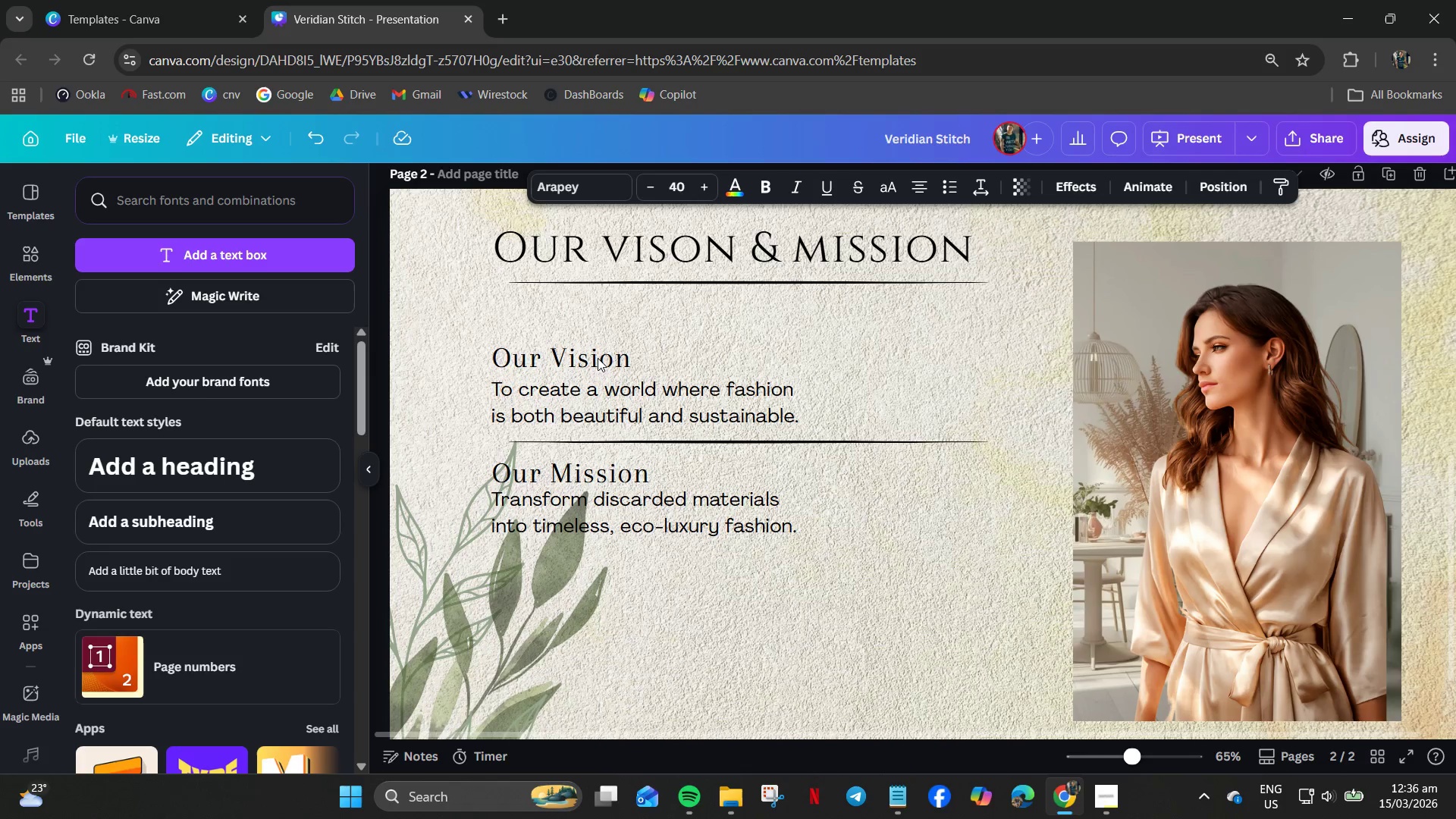 
key(ArrowDown)
 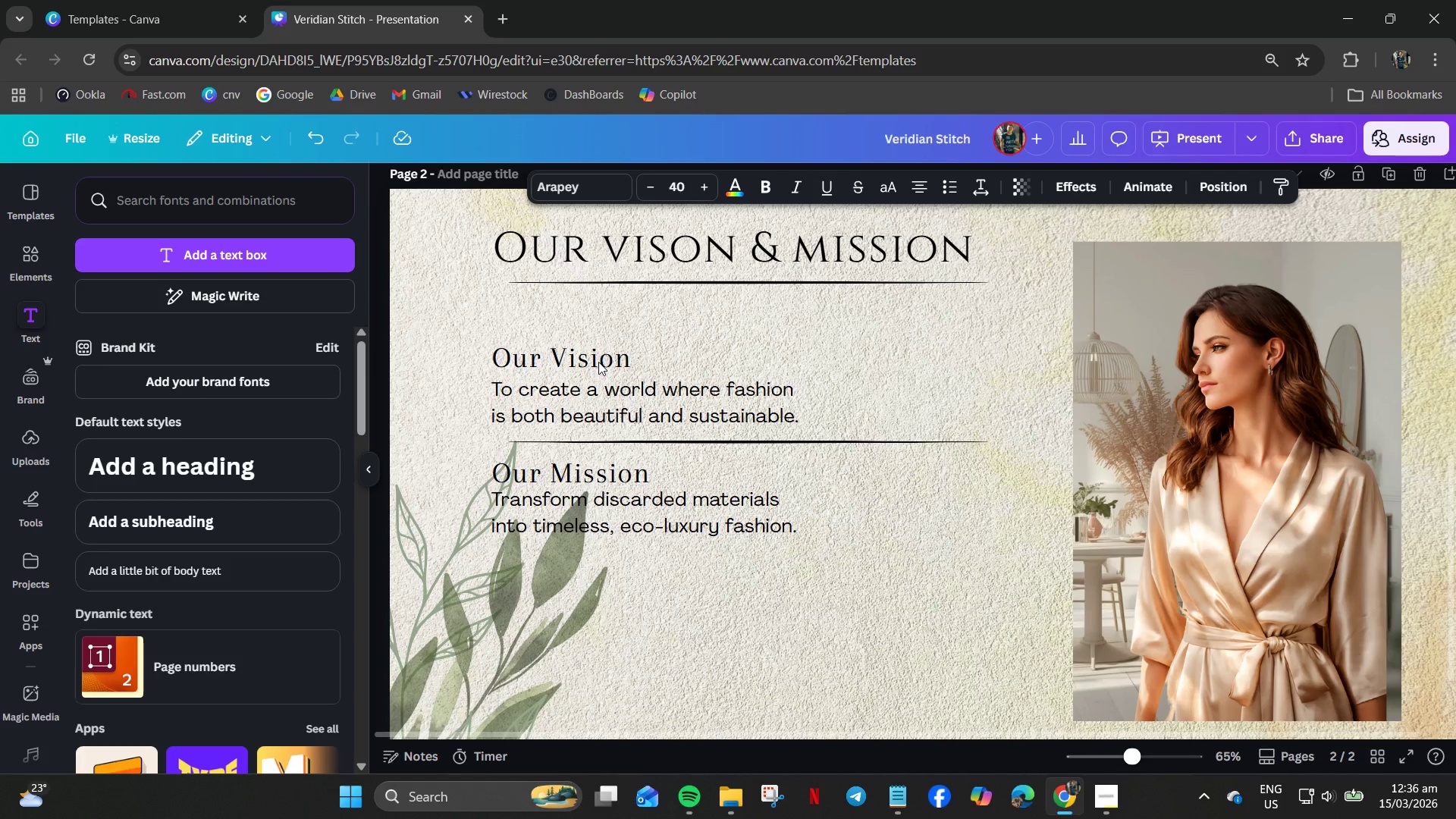 
key(ArrowDown)
 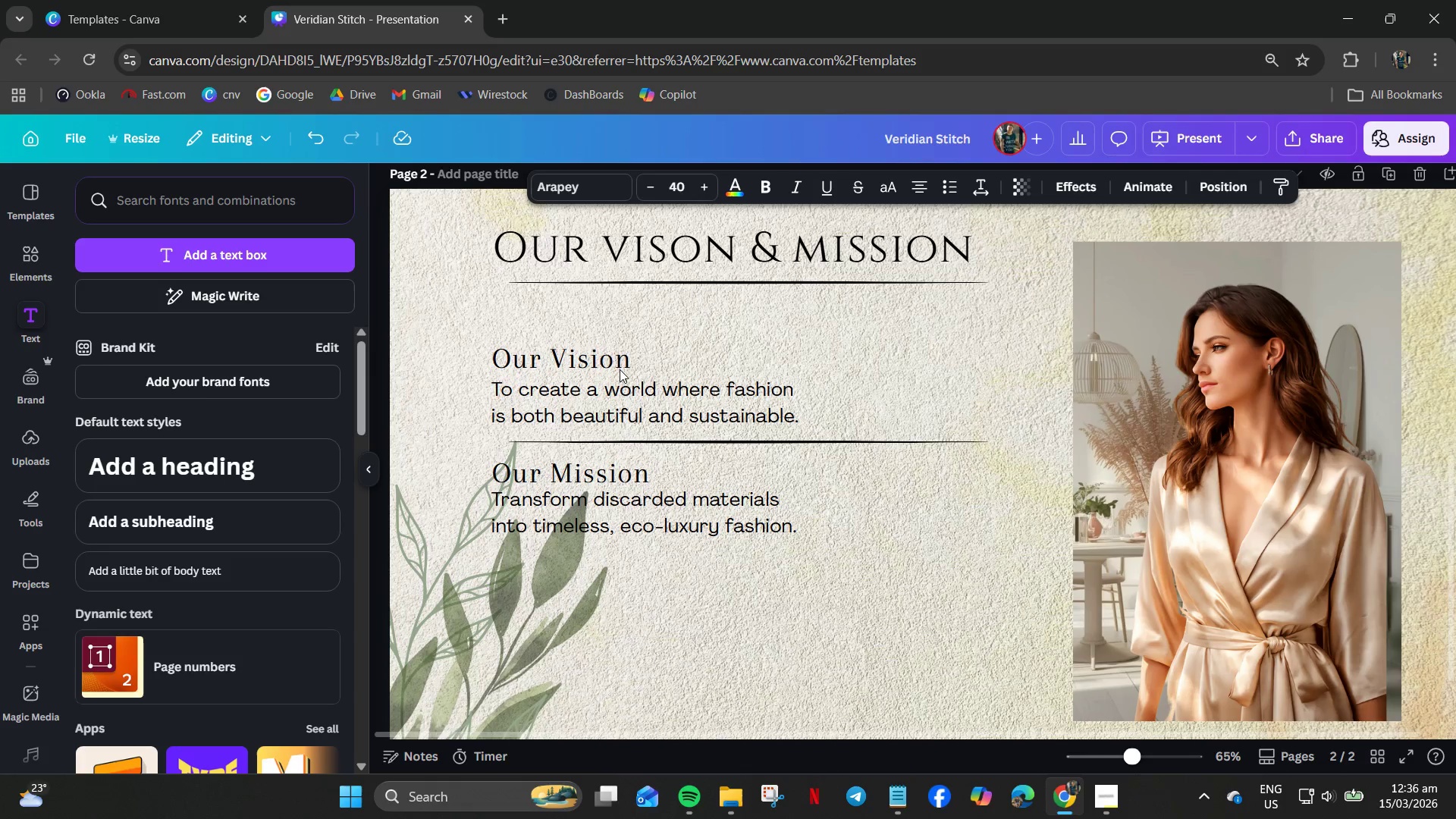 
key(ArrowDown)
 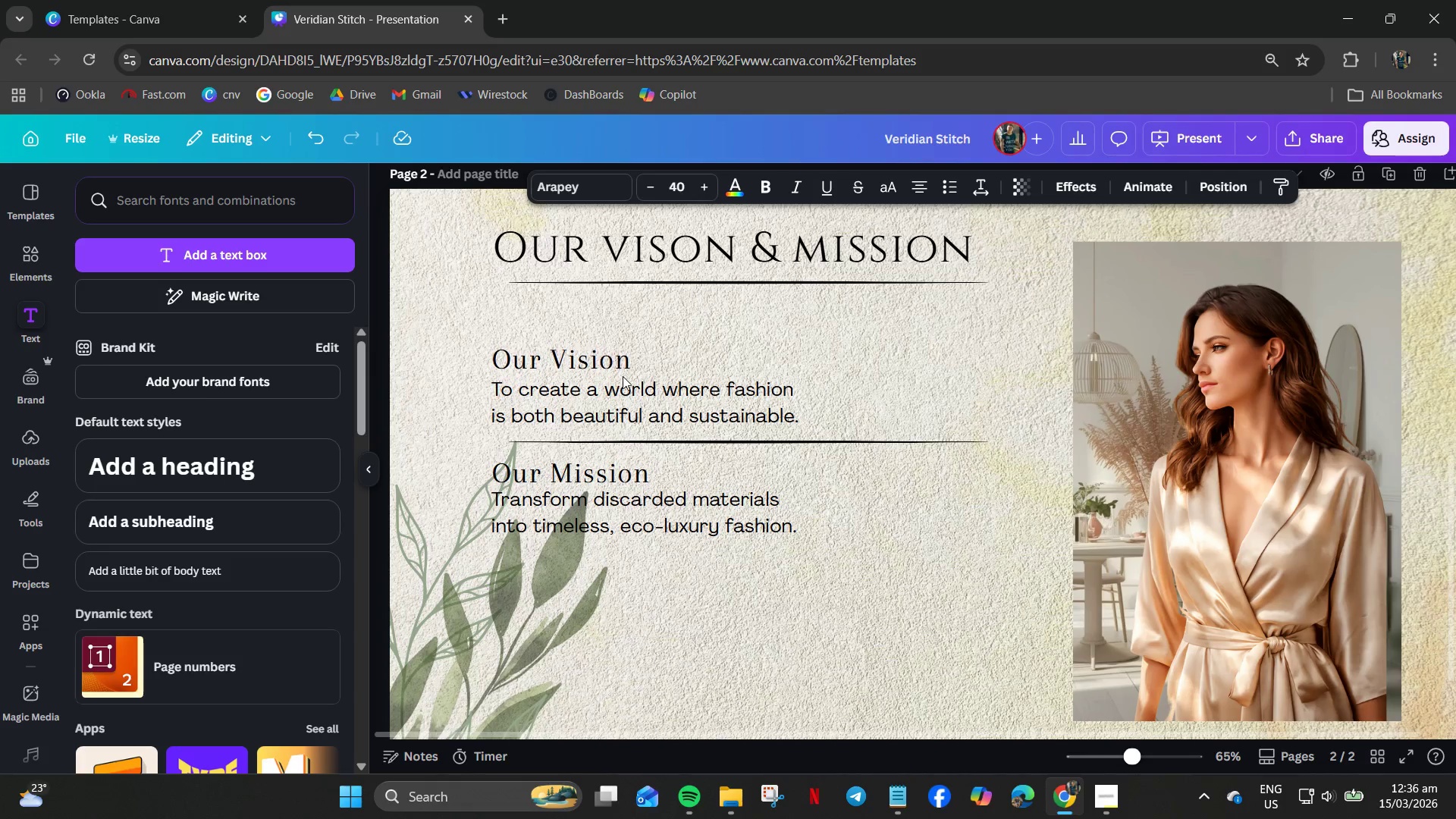 
key(ArrowDown)
 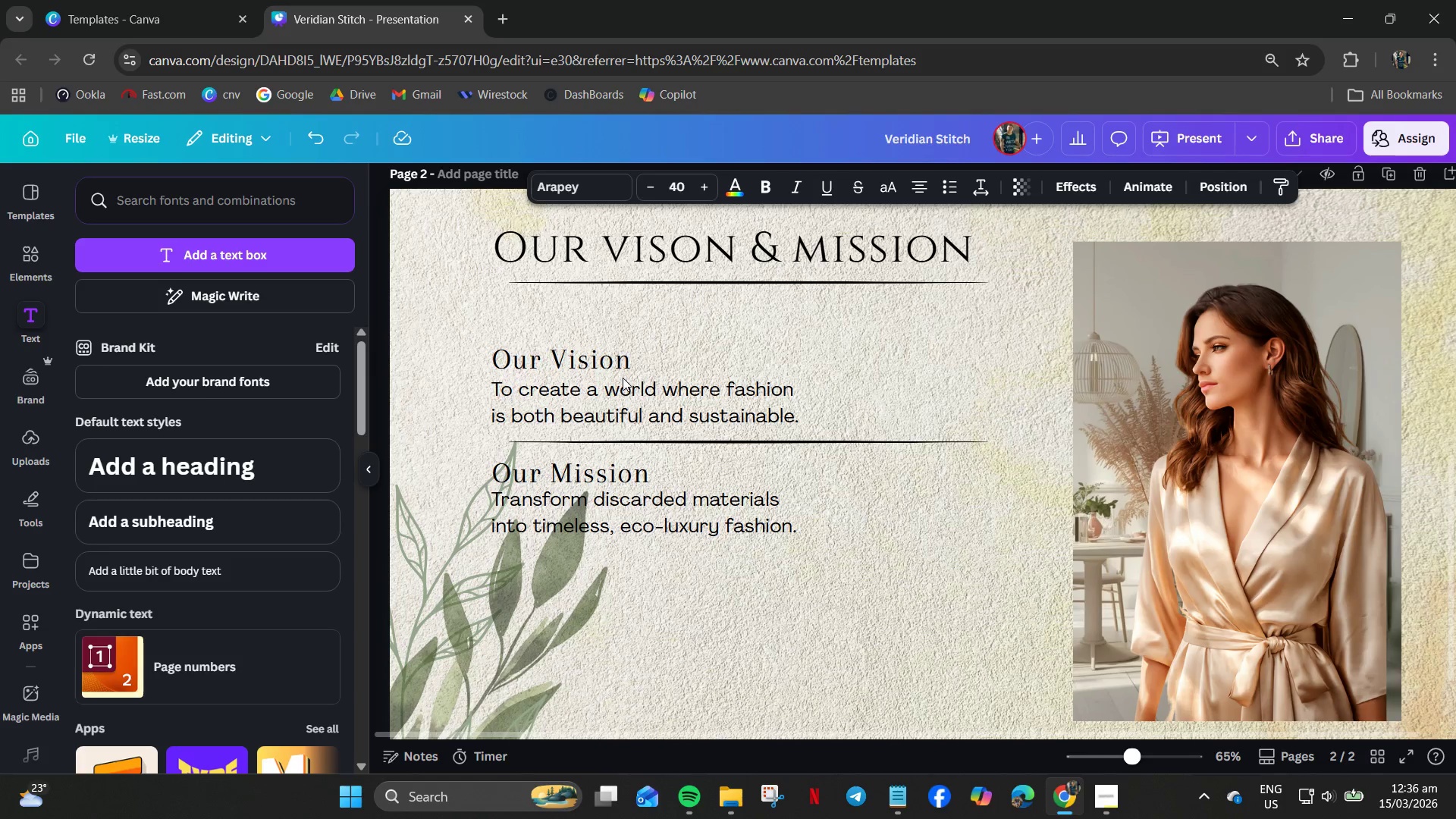 
key(ArrowDown)
 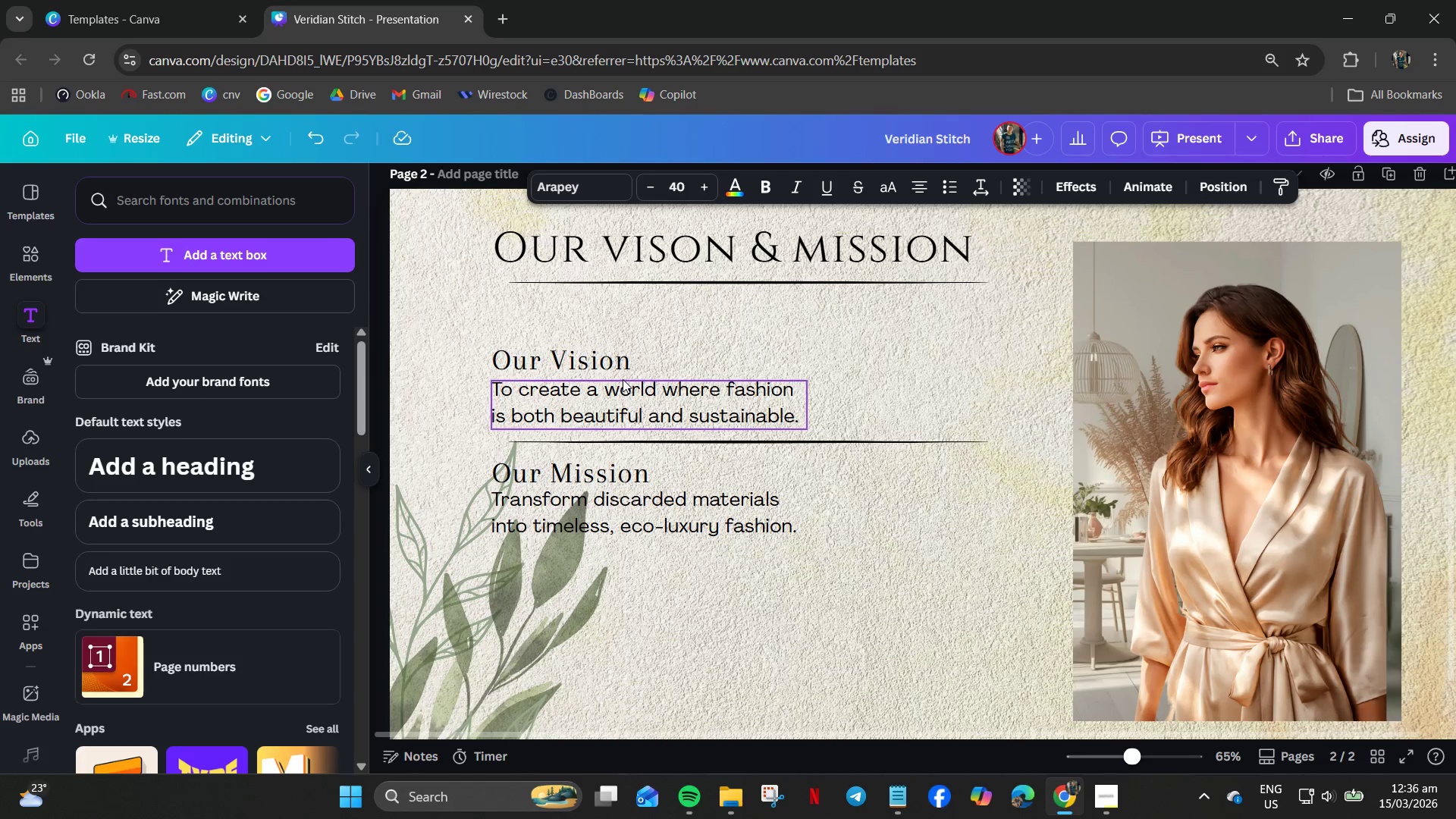 
key(ArrowDown)
 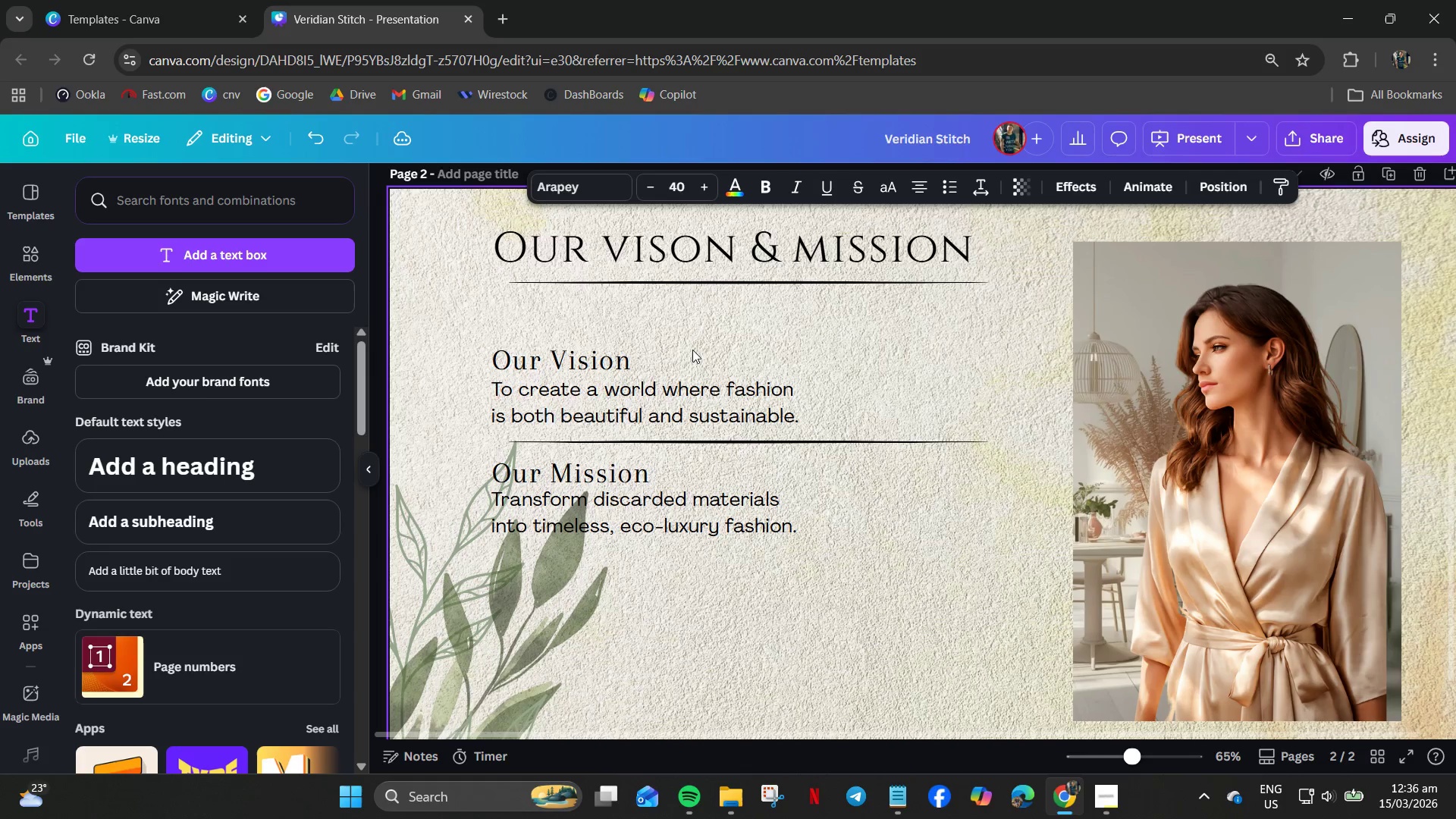 
left_click([692, 350])
 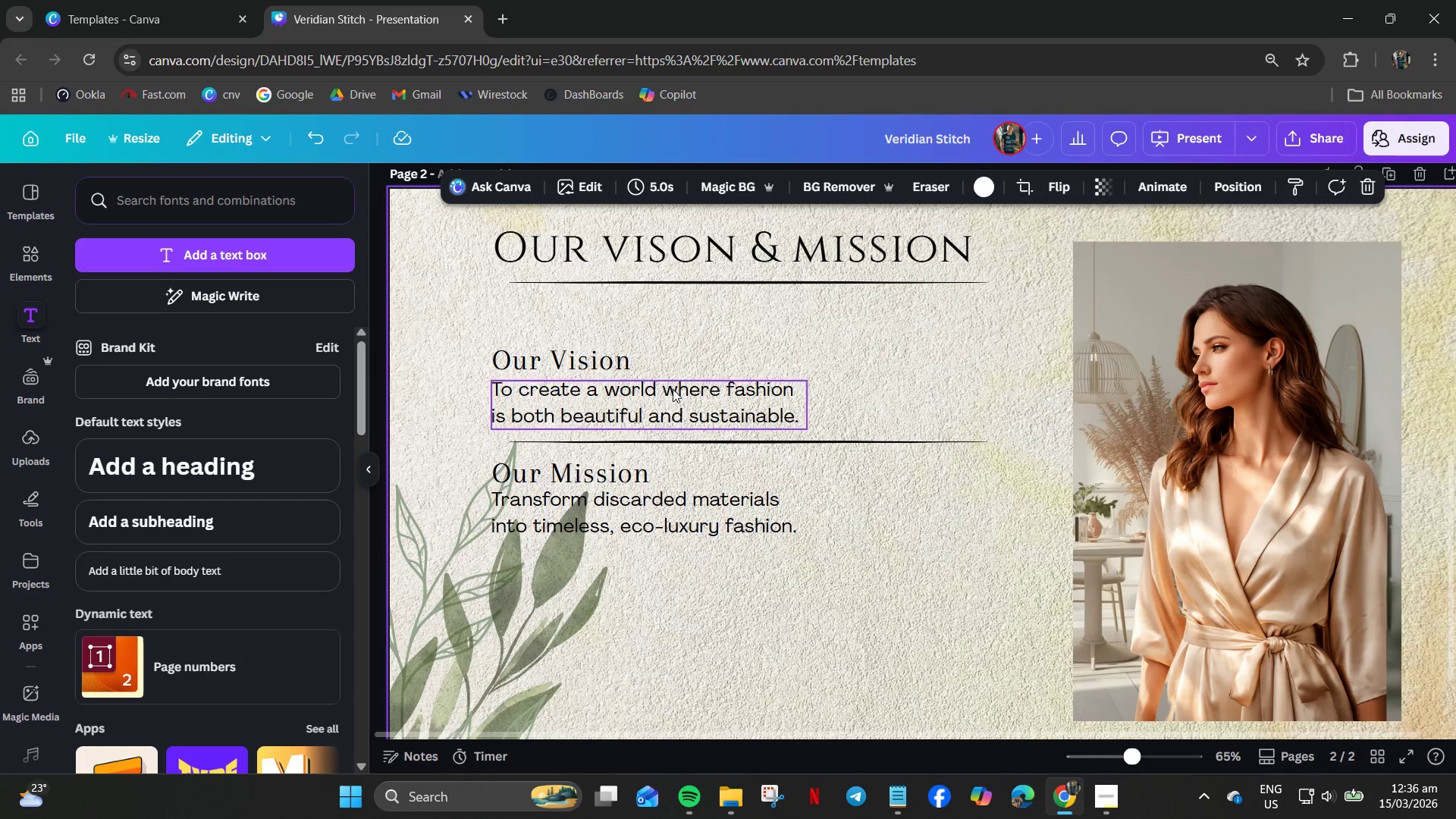 
left_click([673, 389])
 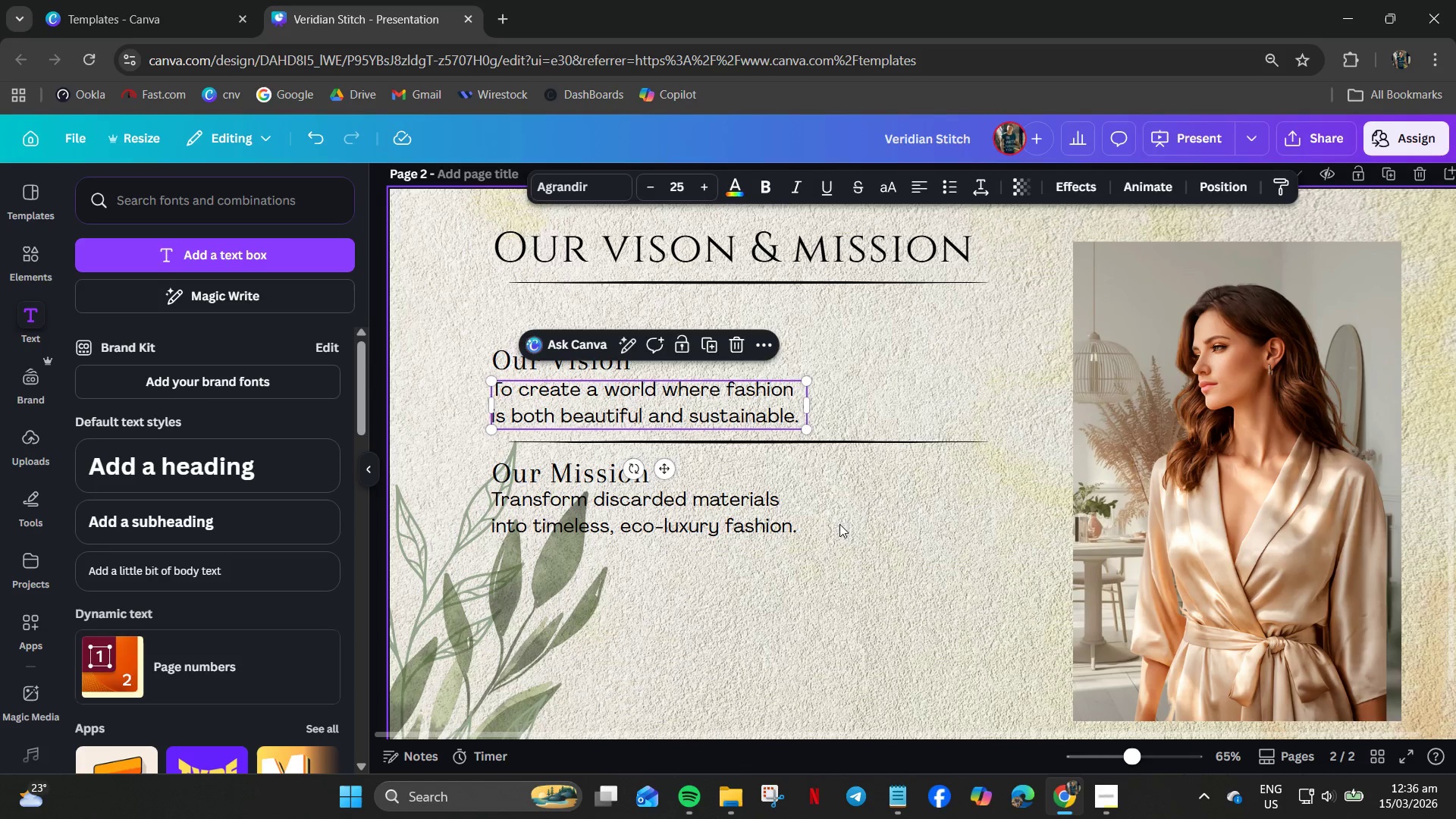 
left_click_drag(start_coordinate=[855, 555], to_coordinate=[615, 464])
 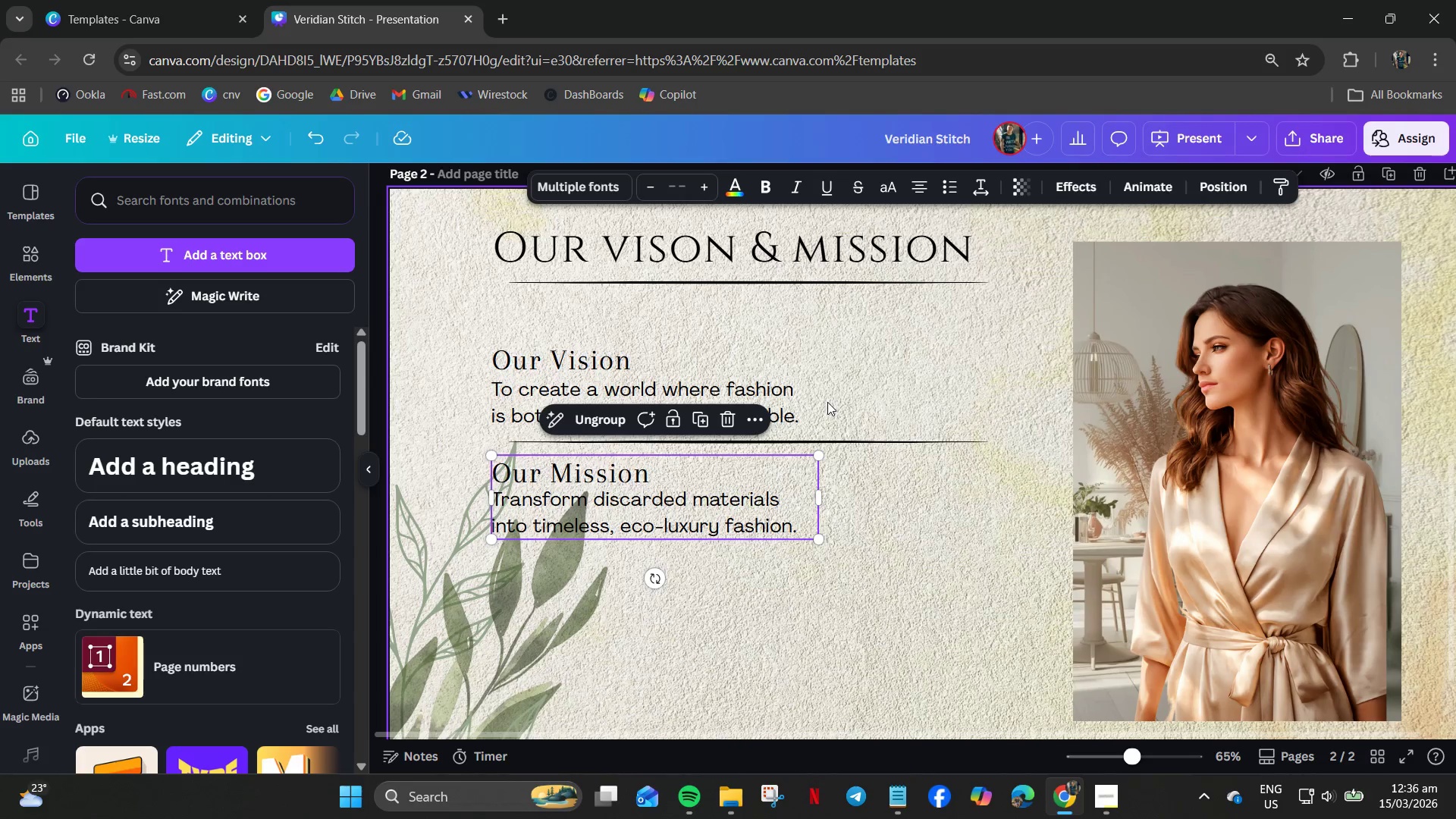 
left_click([827, 402])
 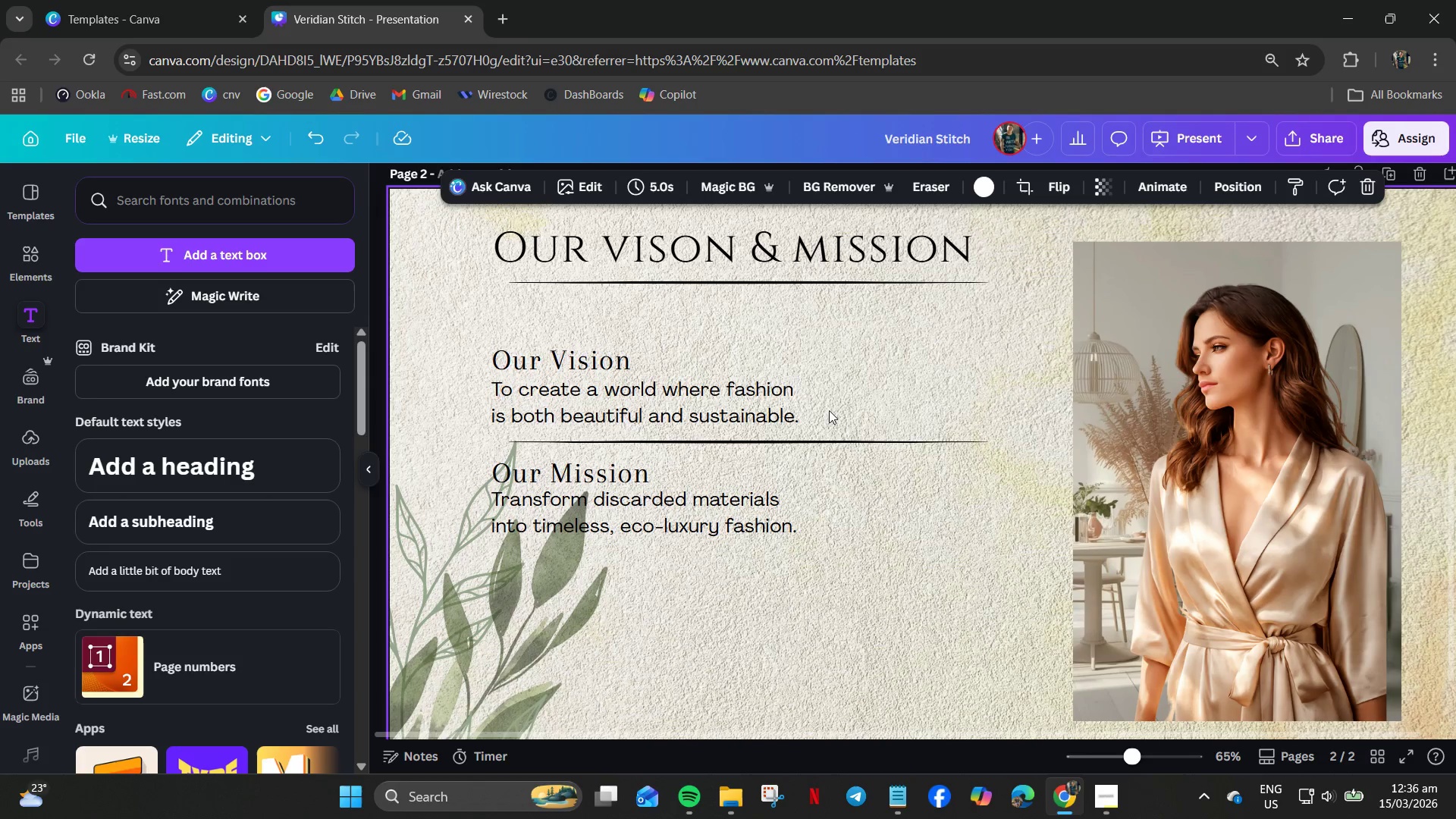 
left_click_drag(start_coordinate=[829, 410], to_coordinate=[565, 359])
 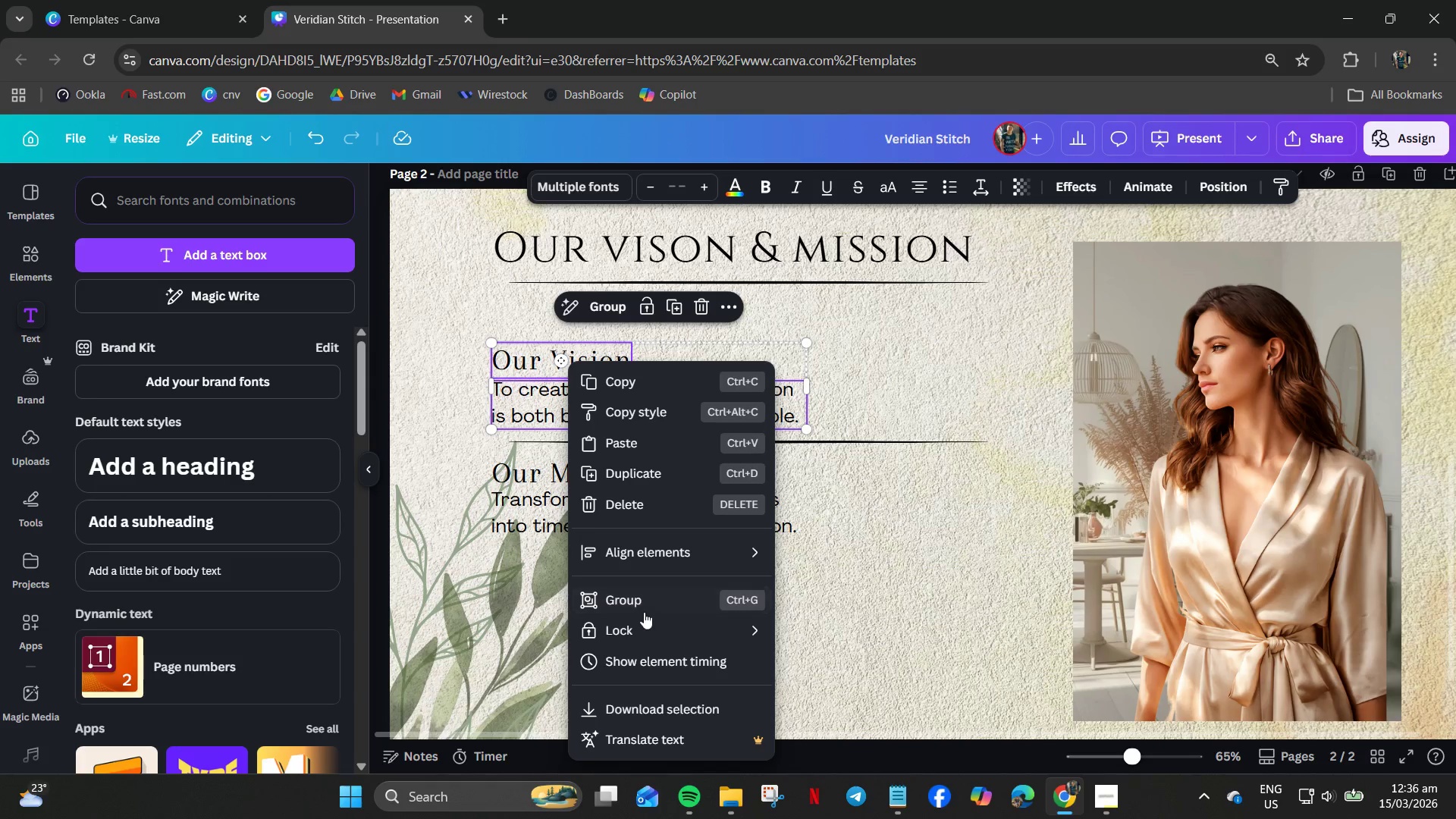 
left_click([638, 601])
 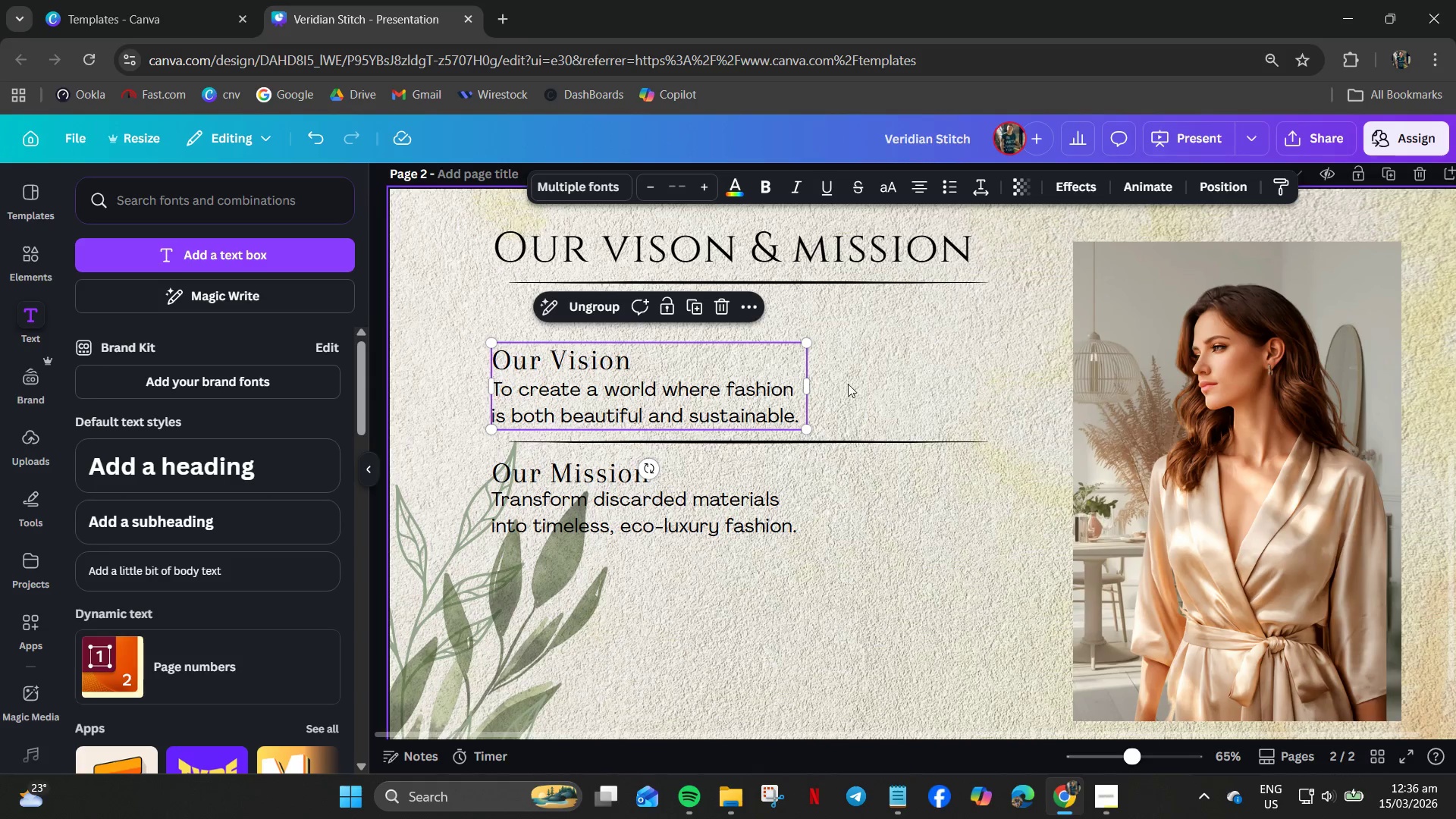 
left_click([867, 373])
 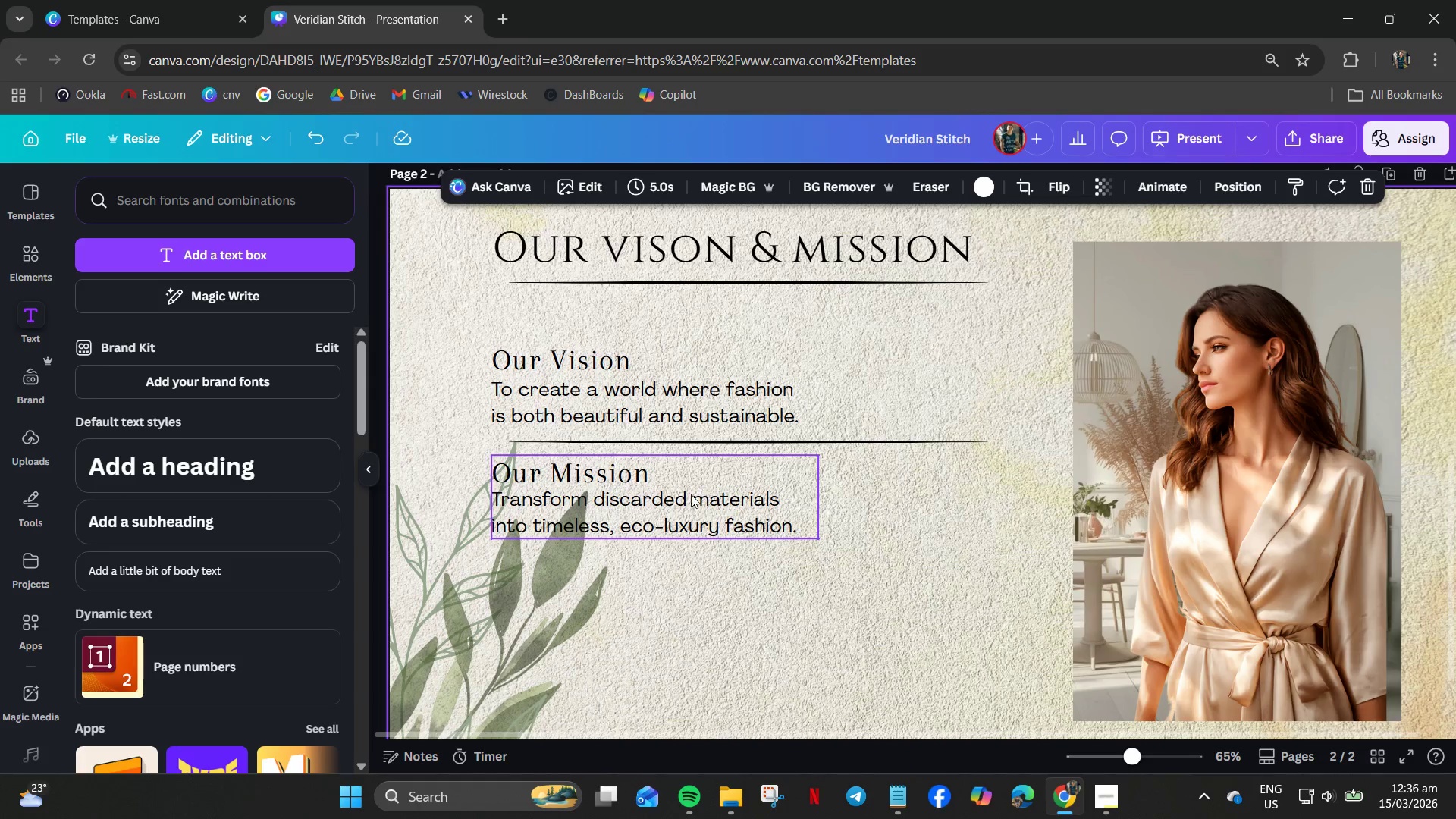 
left_click_drag(start_coordinate=[690, 485], to_coordinate=[689, 510])
 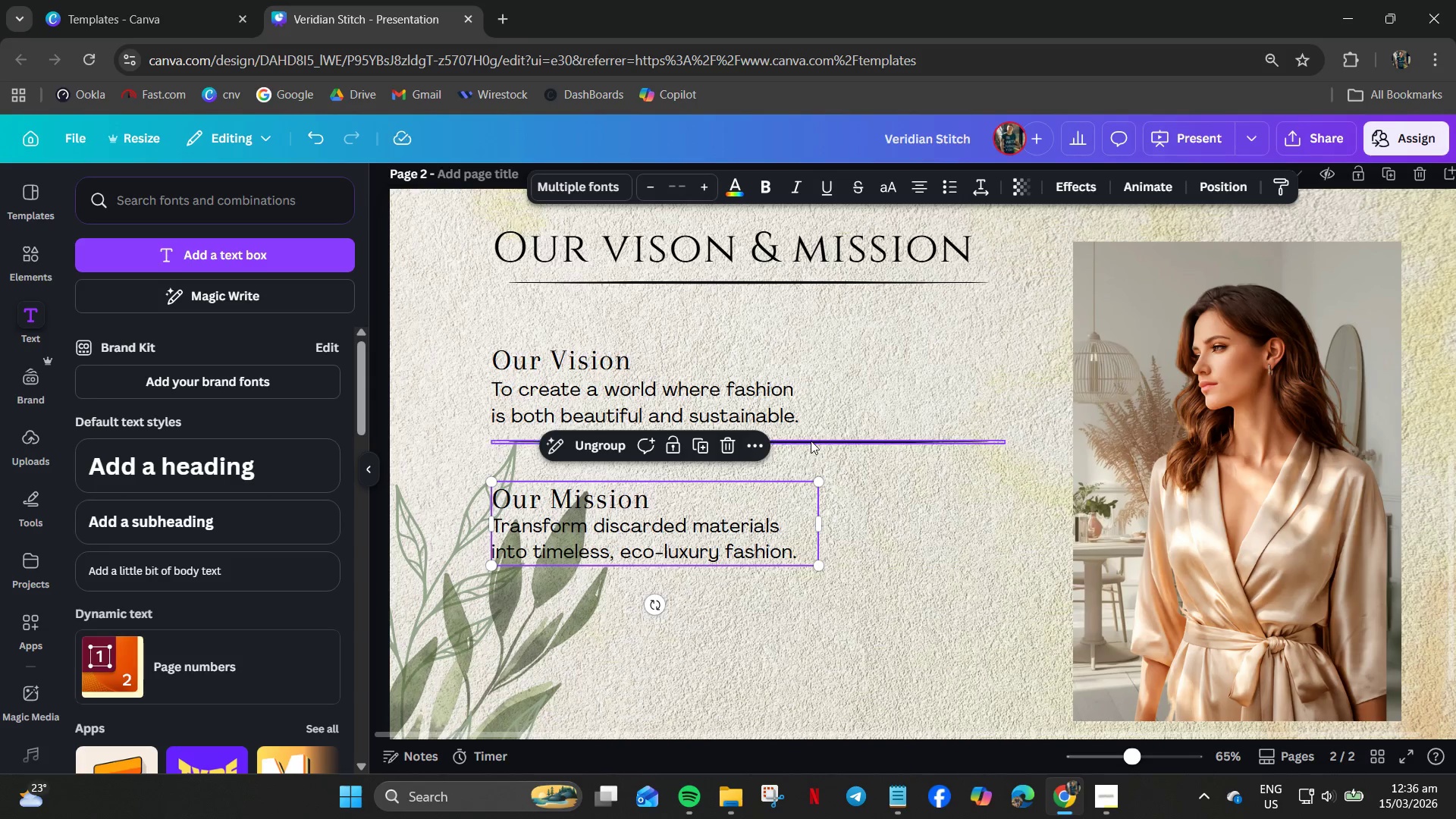 
left_click([815, 438])
 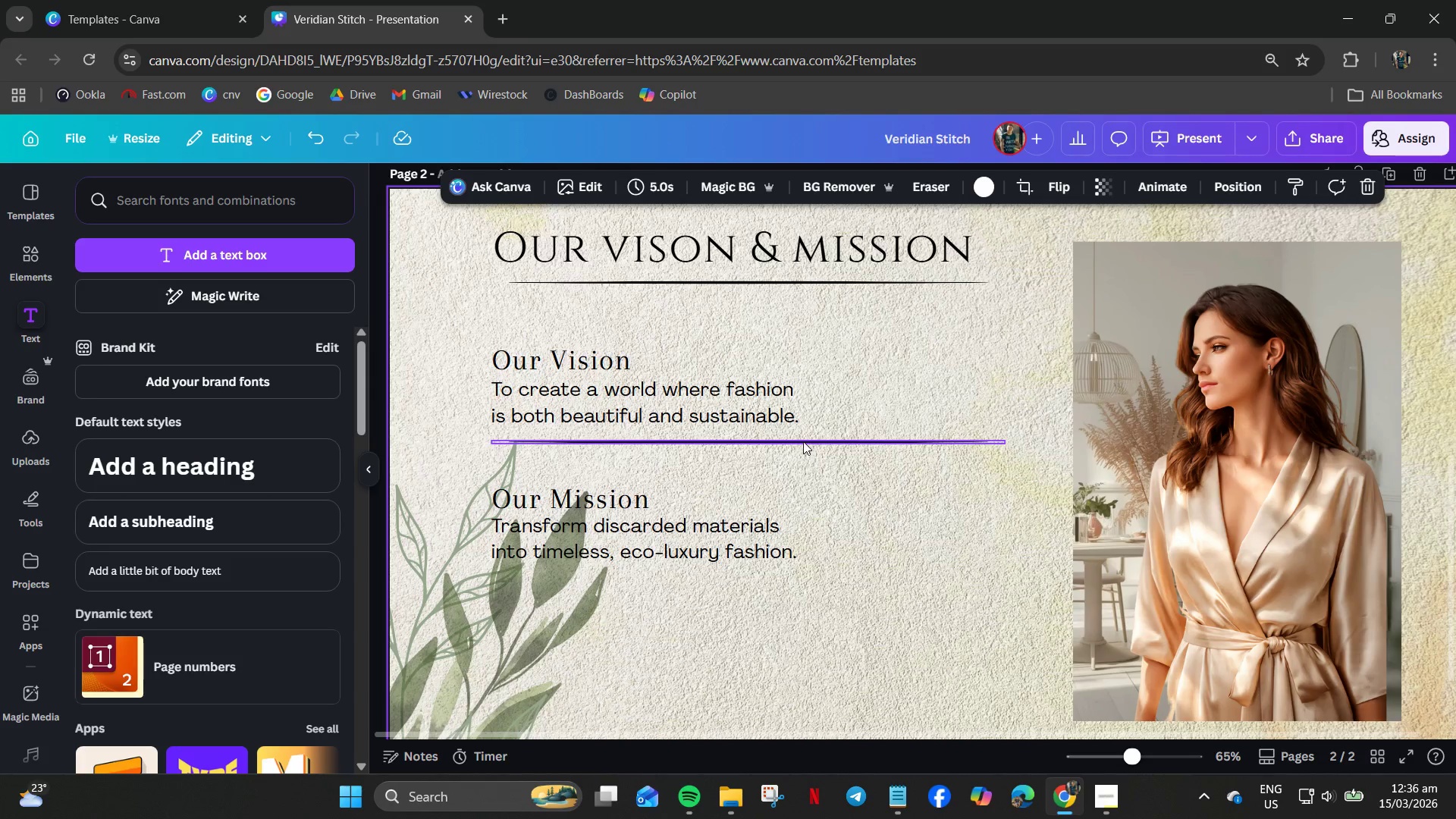 
left_click([803, 441])
 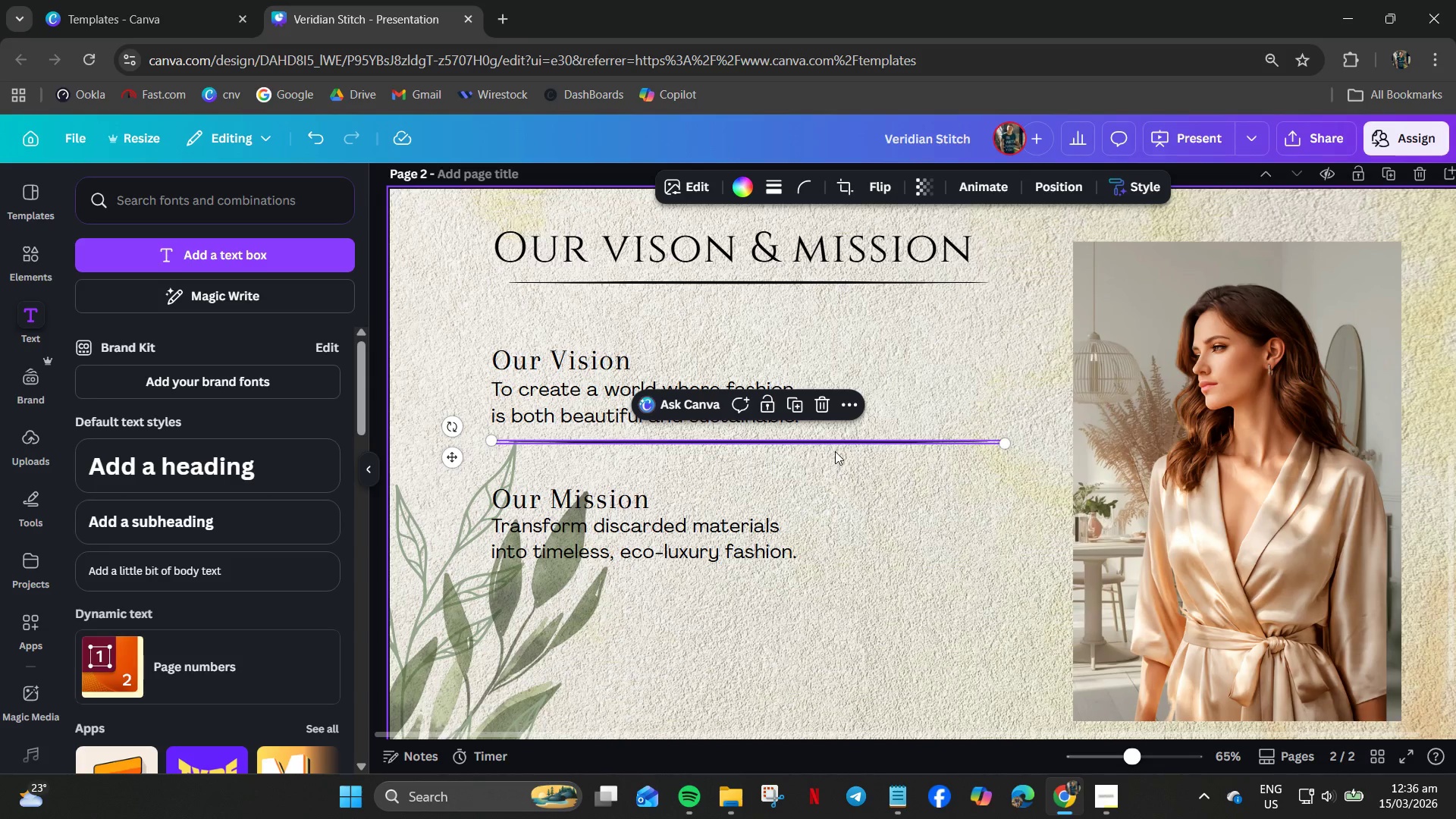 
hold_key(key=ArrowDown, duration=1.16)
 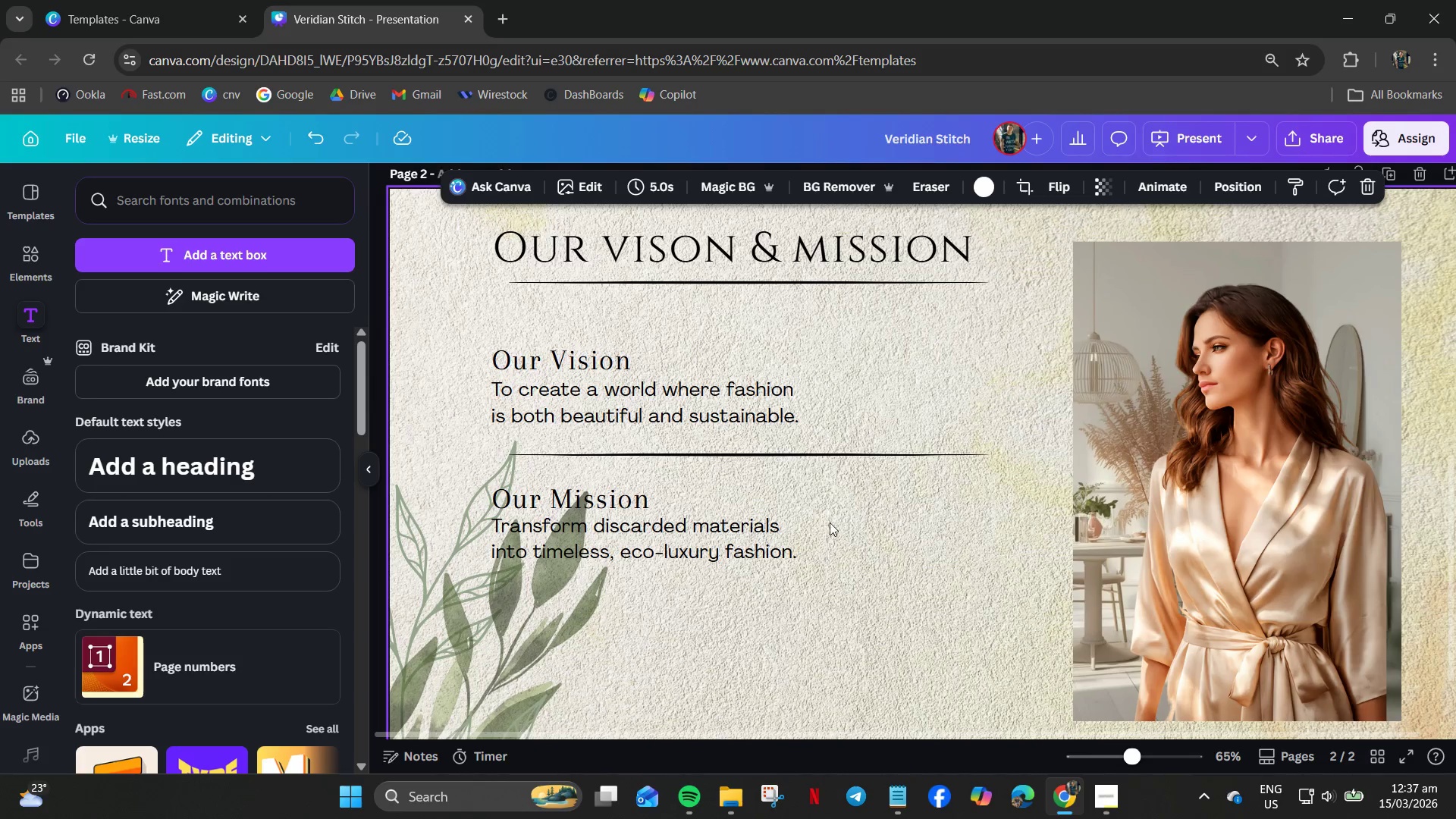 
double_click([683, 258])
 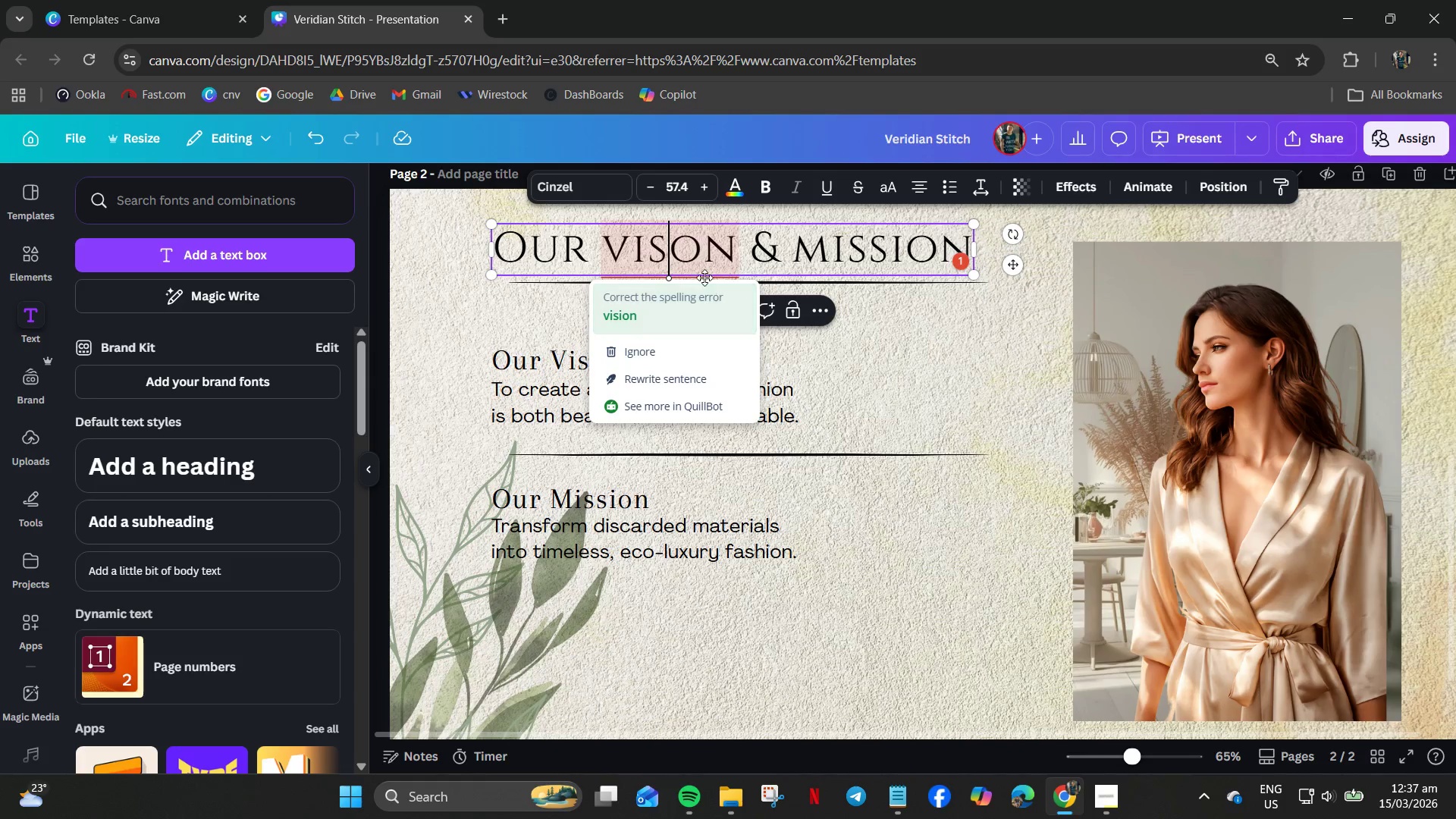 
key(I)
 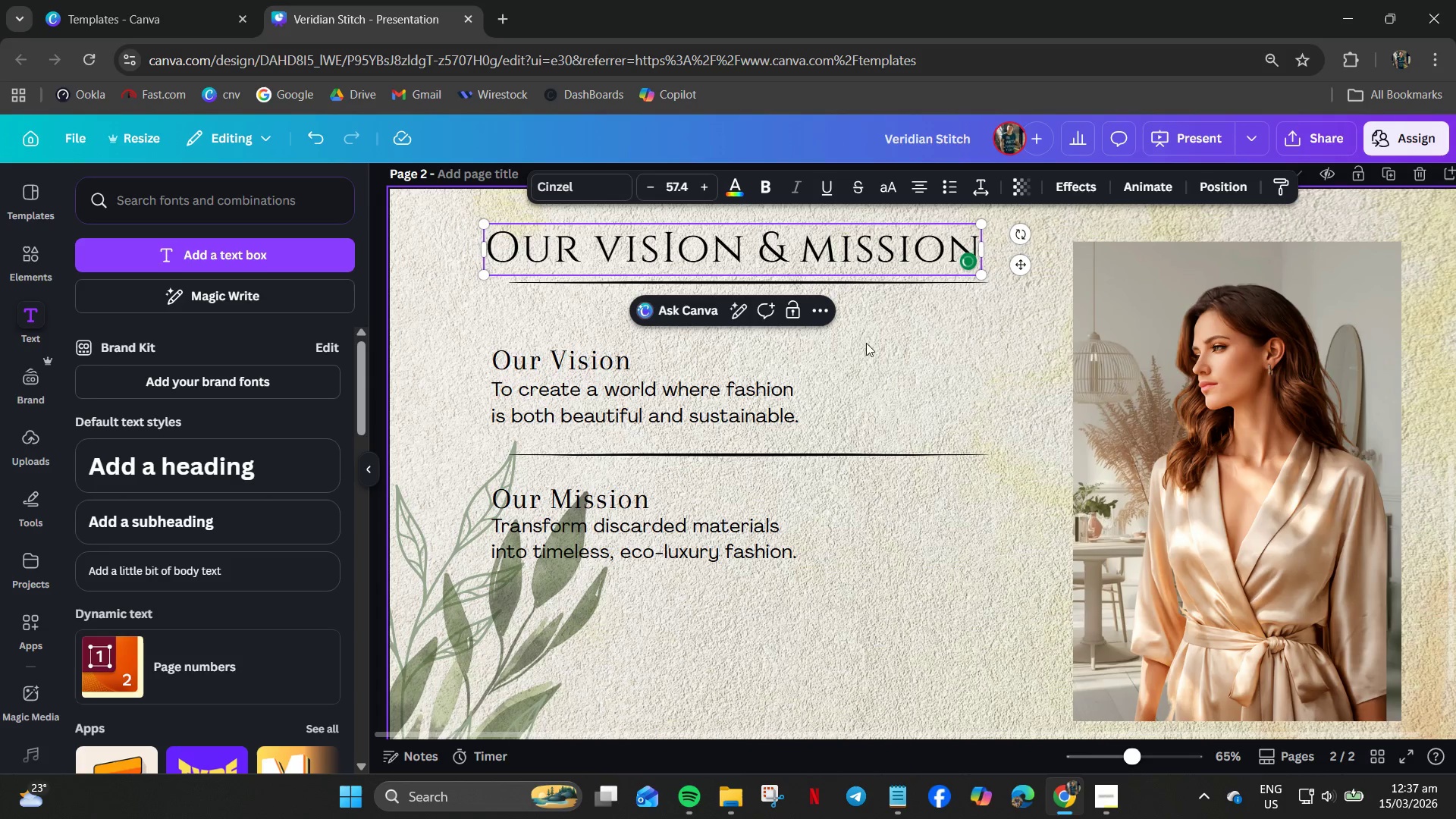 
key(Backspace)
 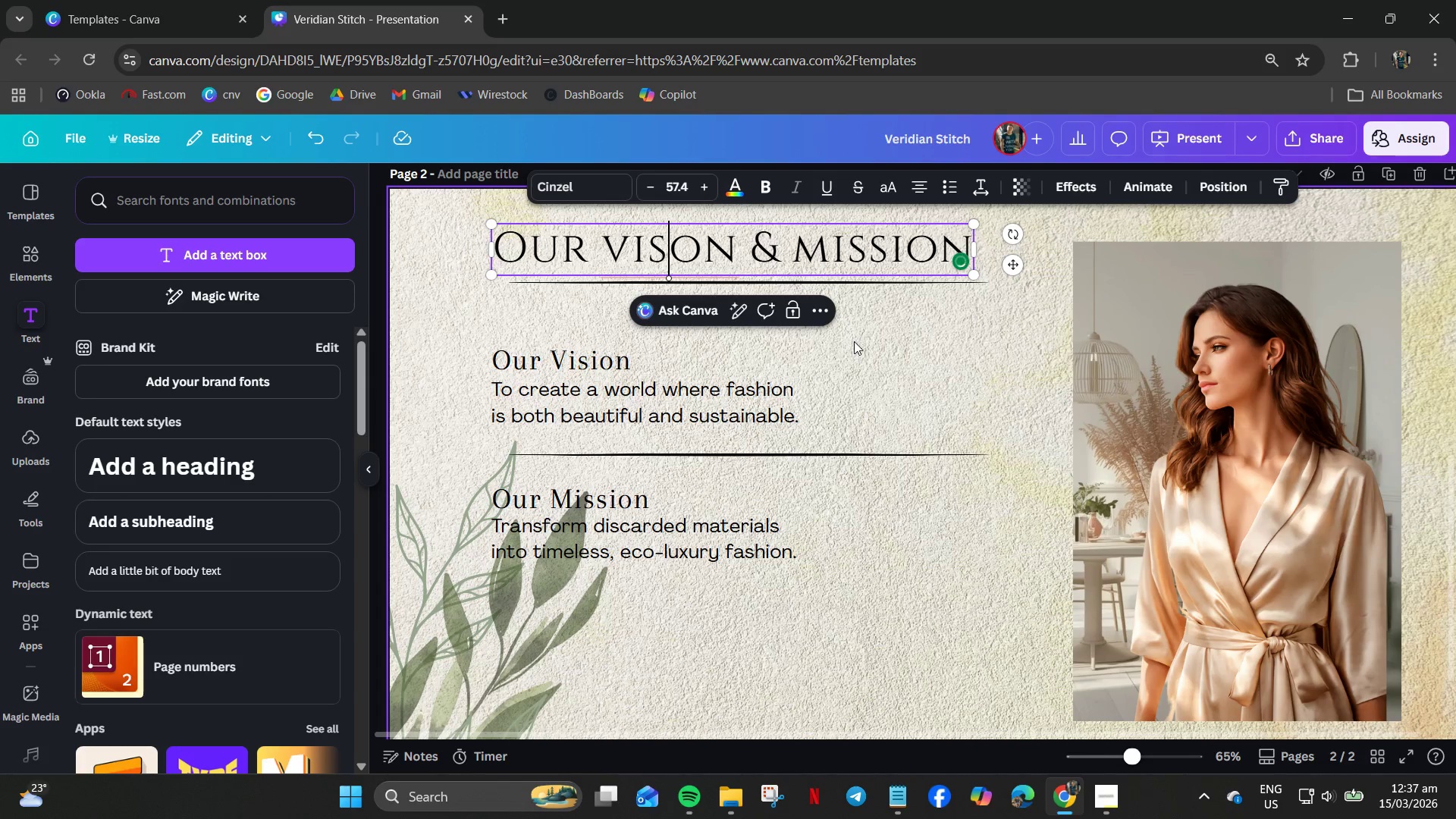 
key(CapsLock)
 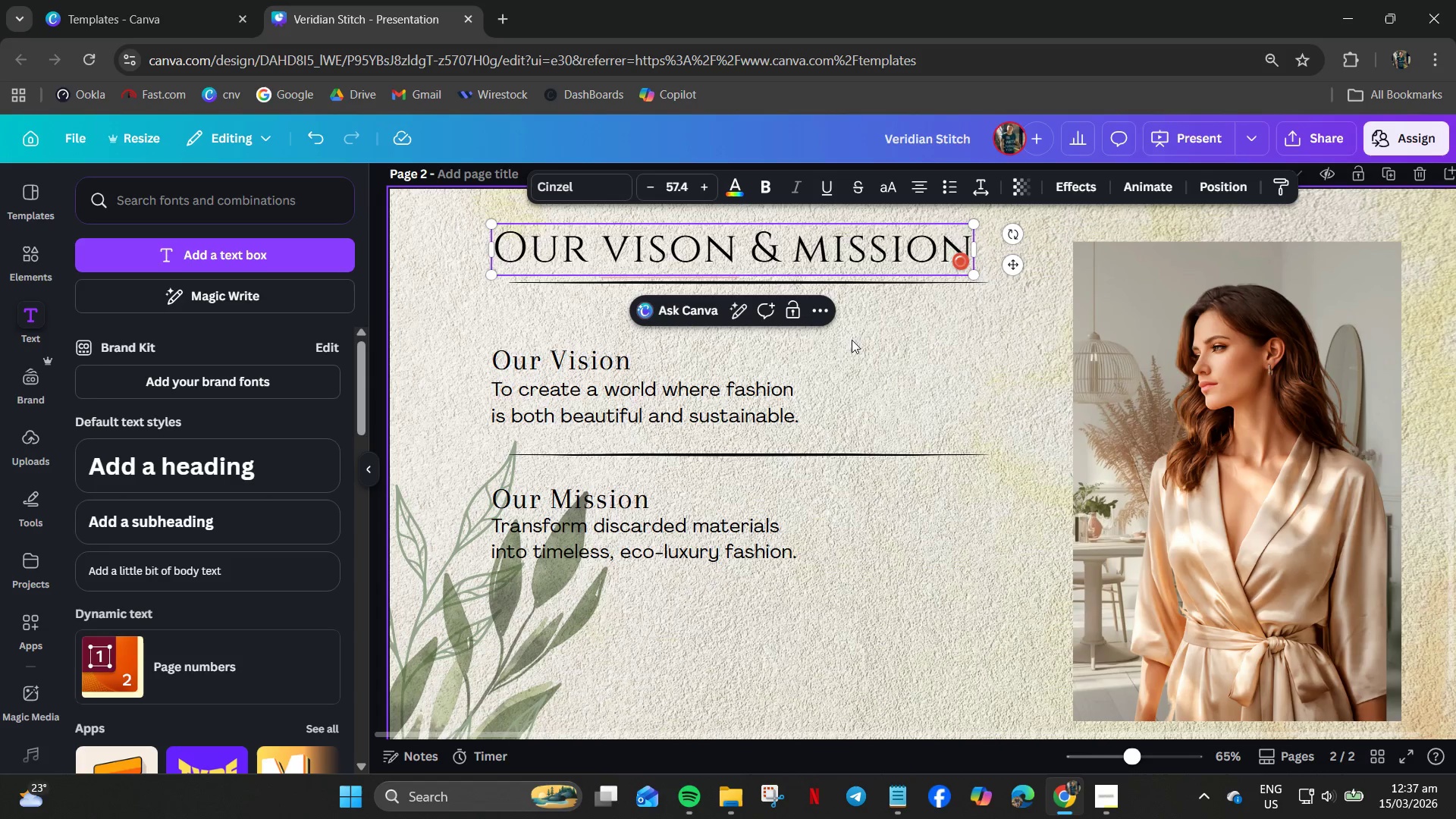 
key(I)
 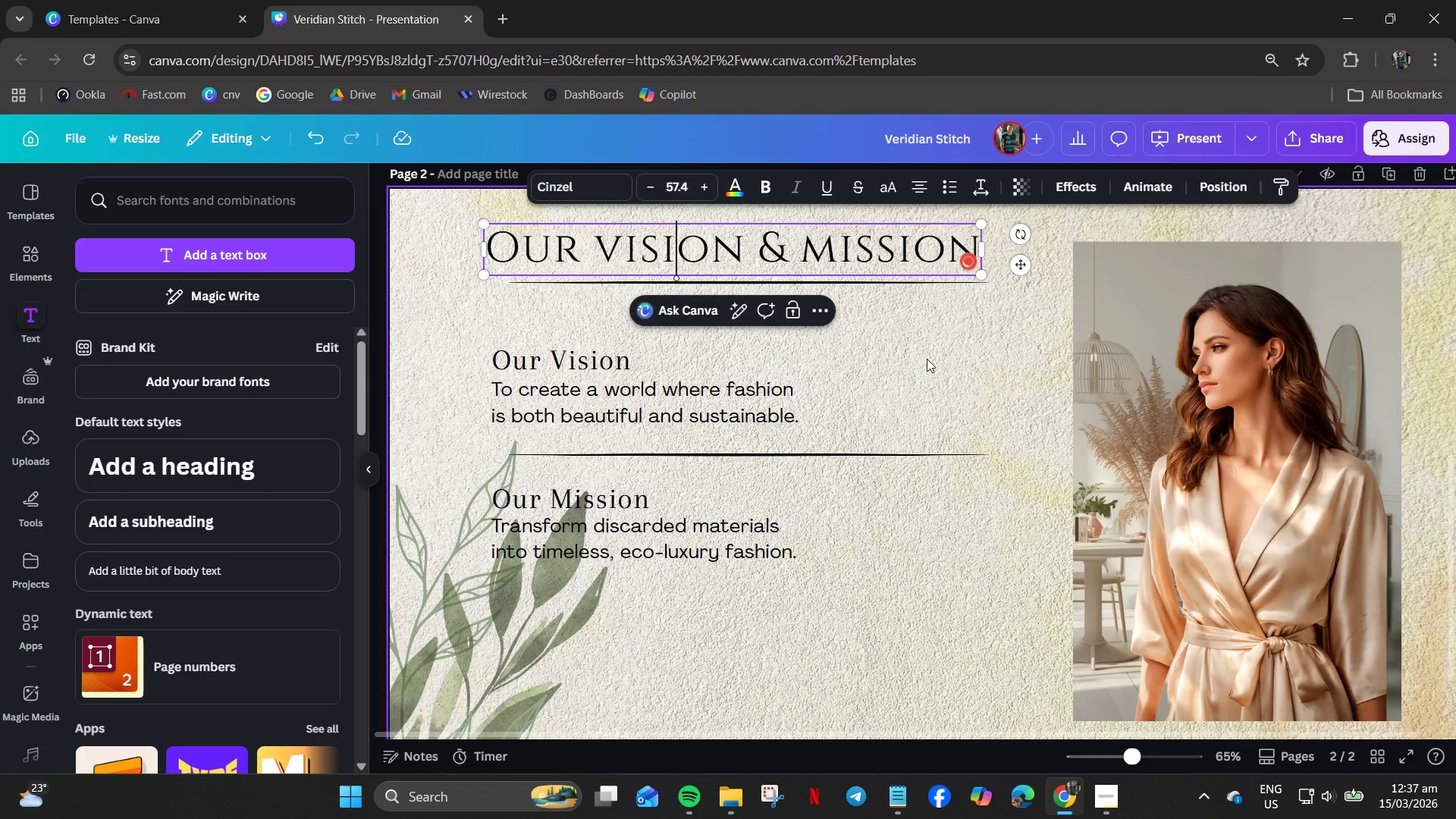 
left_click([927, 362])
 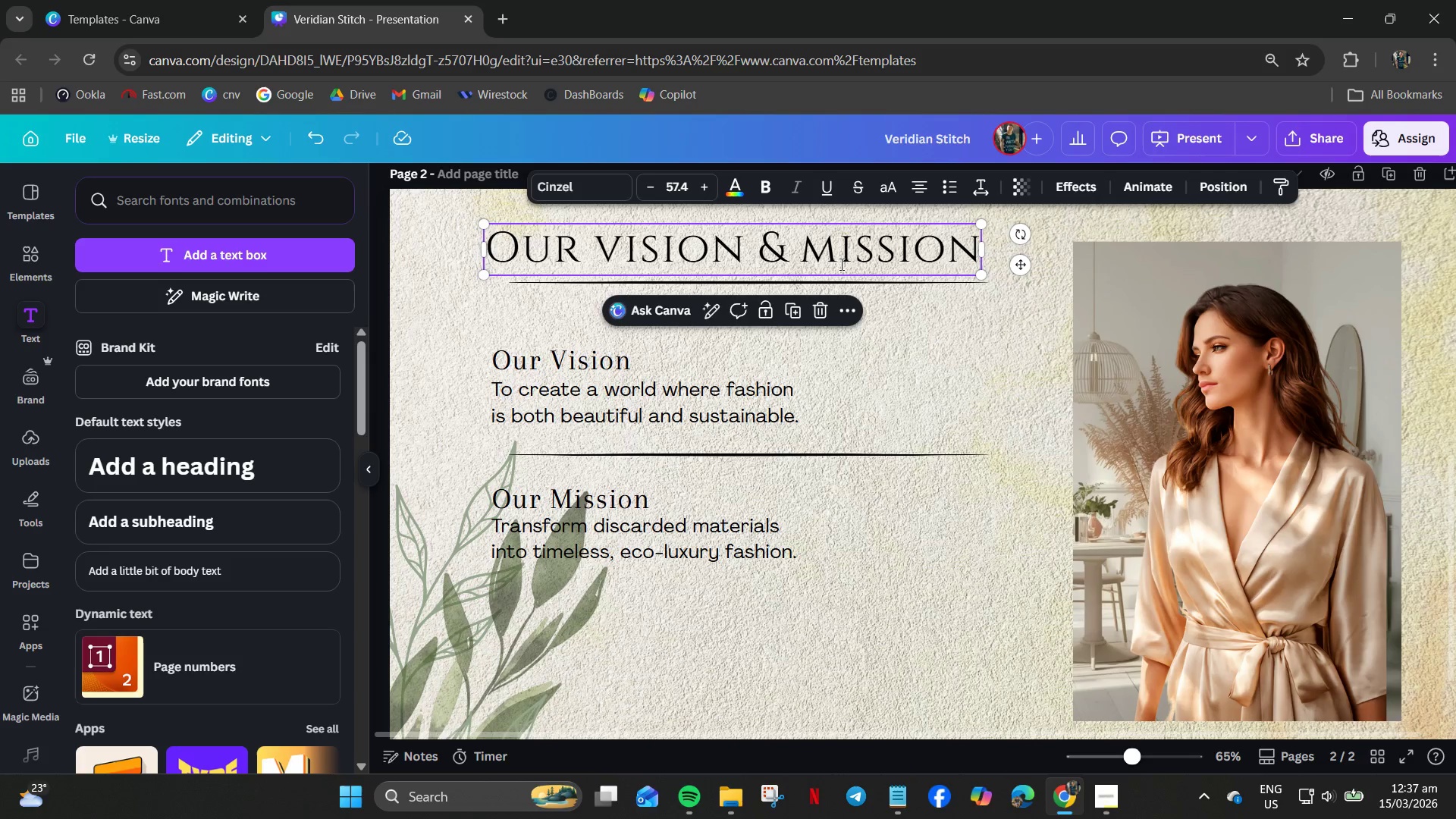 
key(Backspace)
 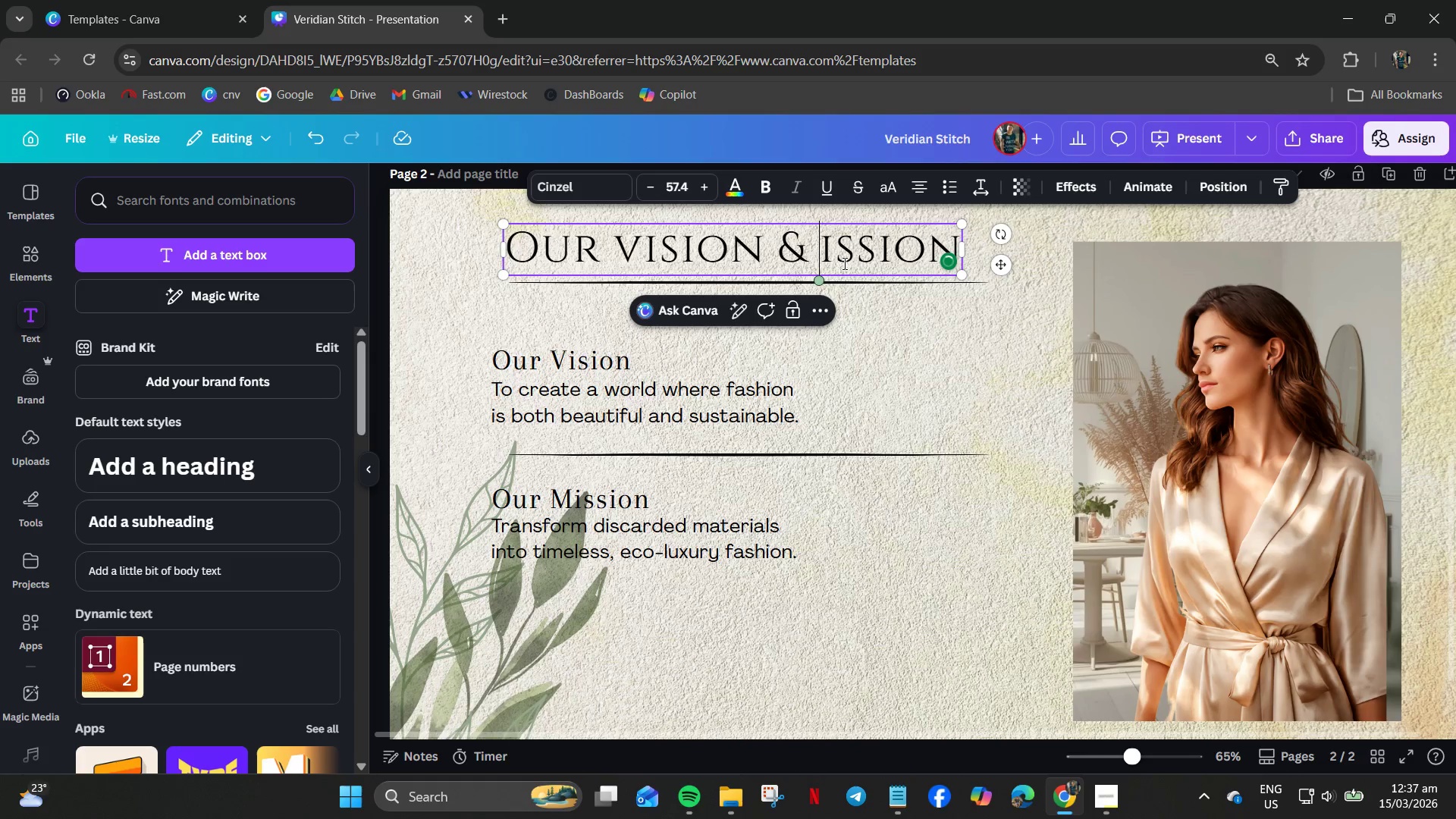 
key(CapsLock)
 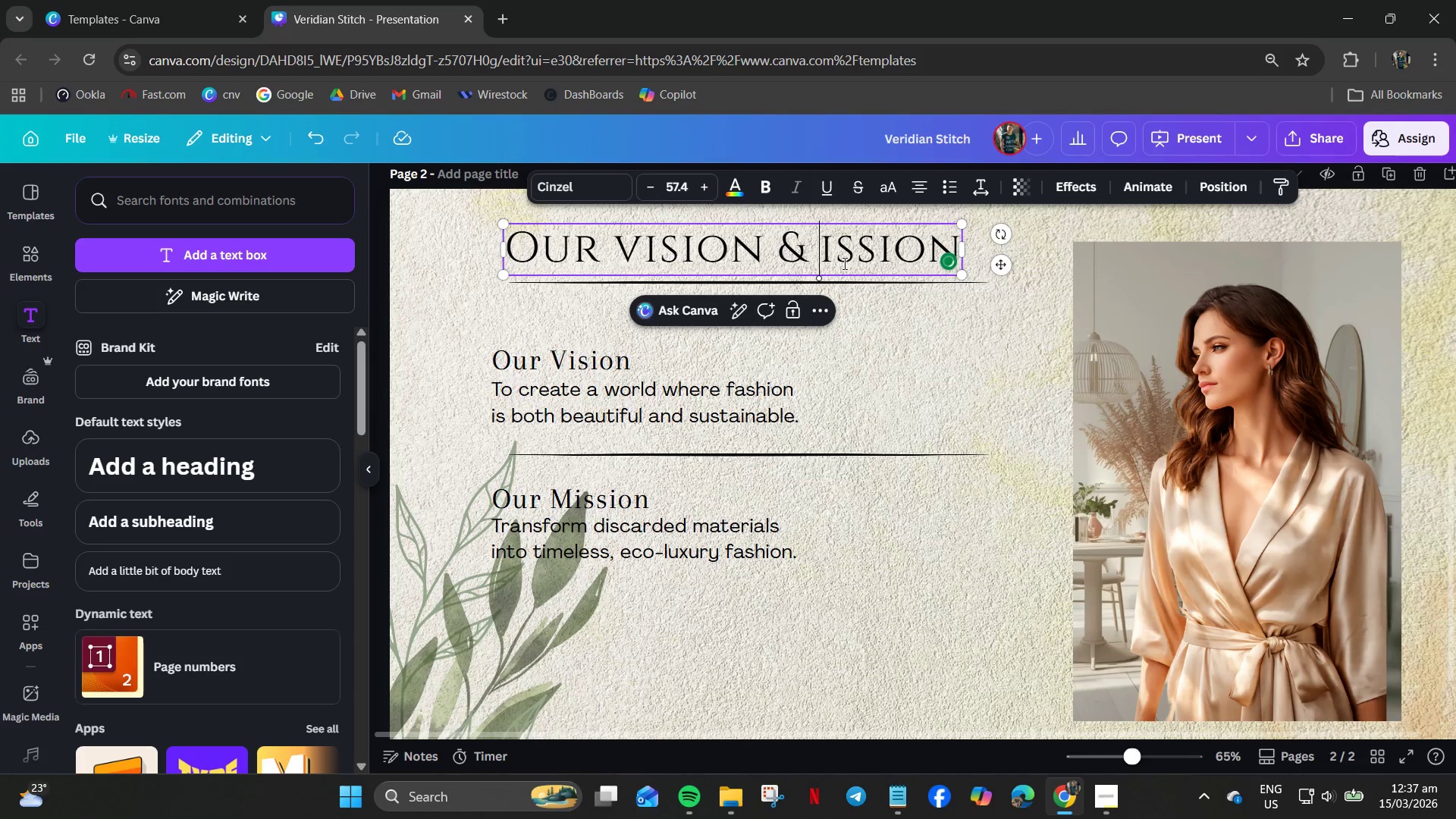 
key(M)
 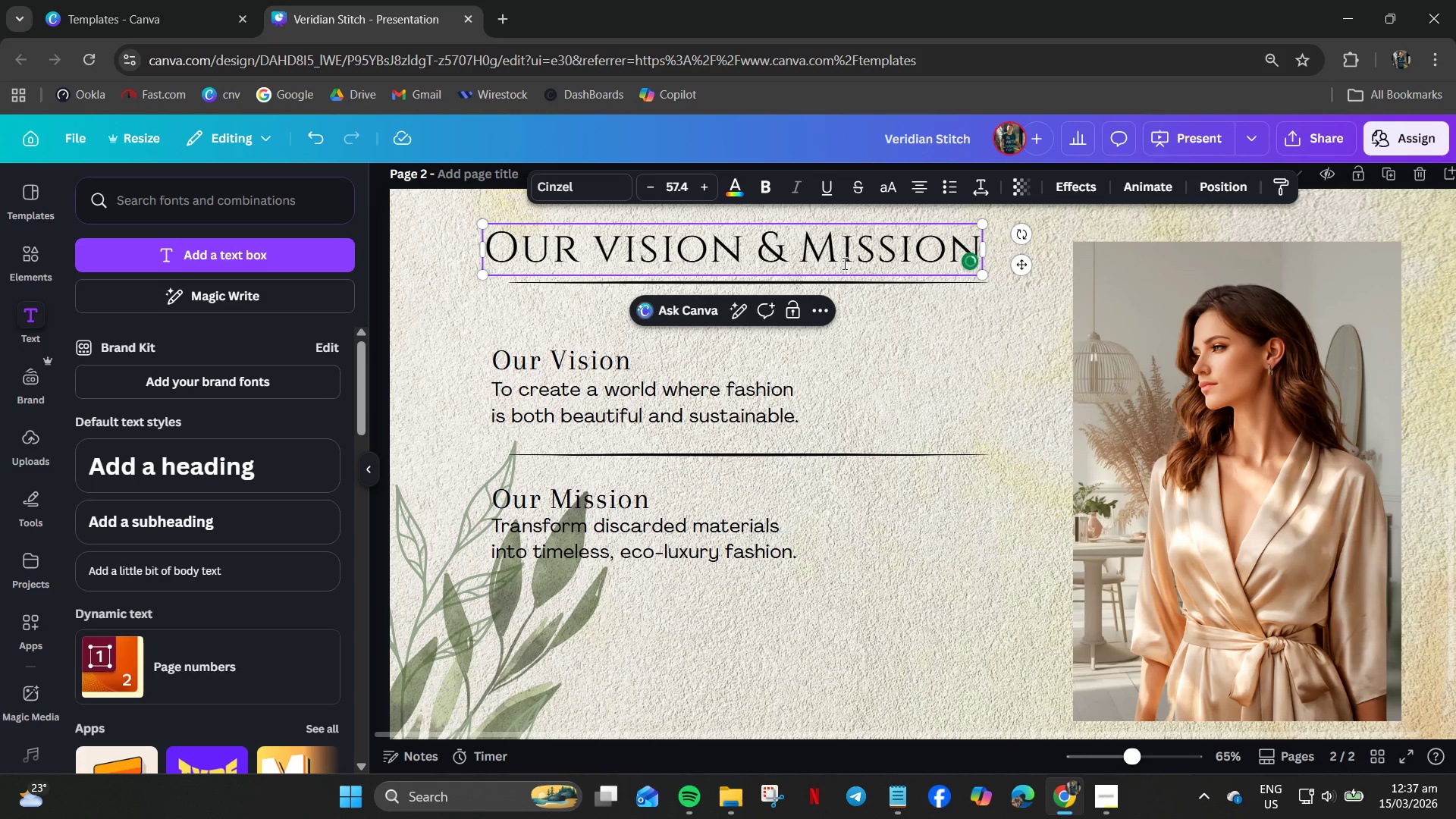 
hold_key(key=ArrowLeft, duration=0.39)
 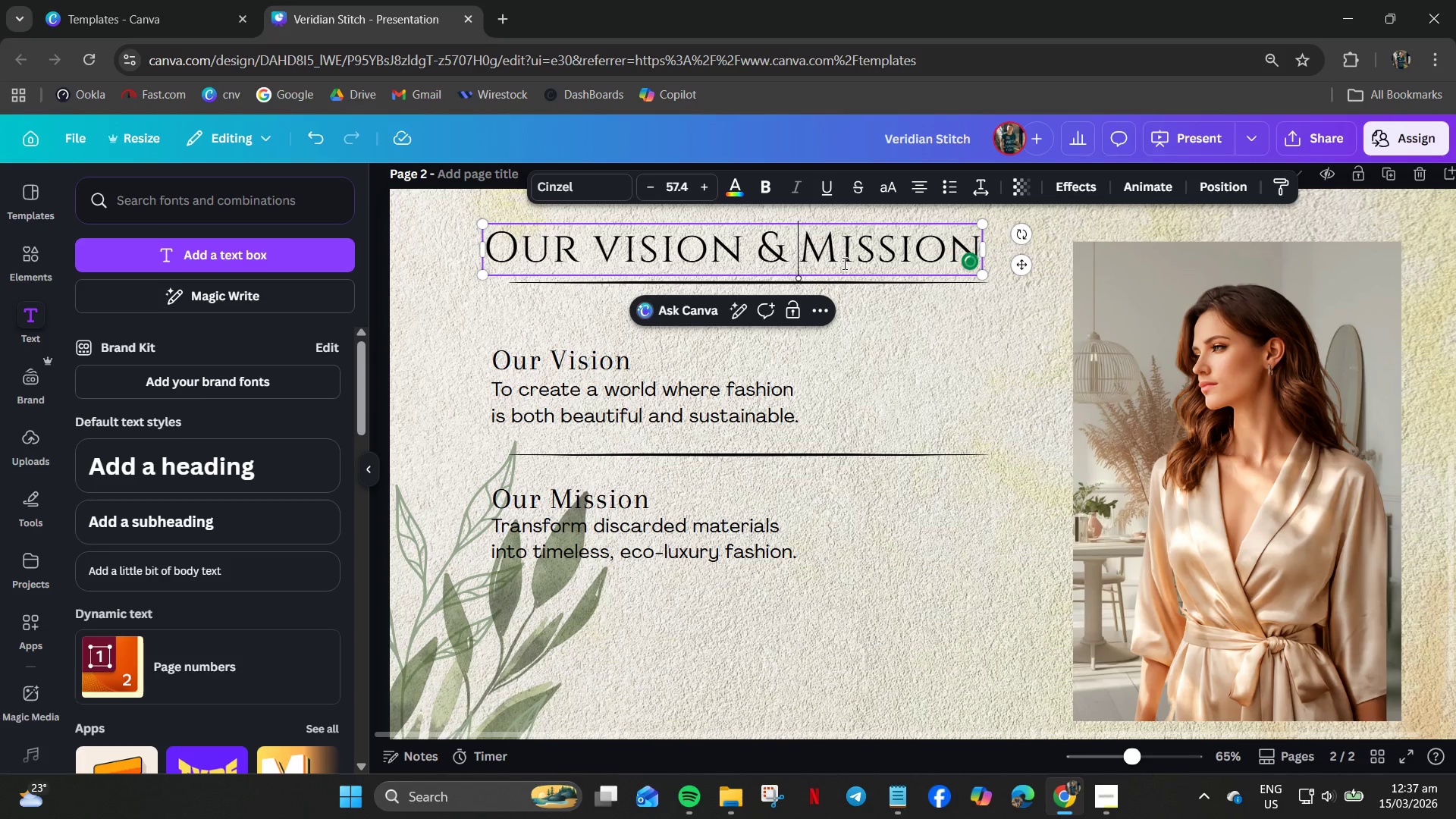 
key(ArrowLeft)
 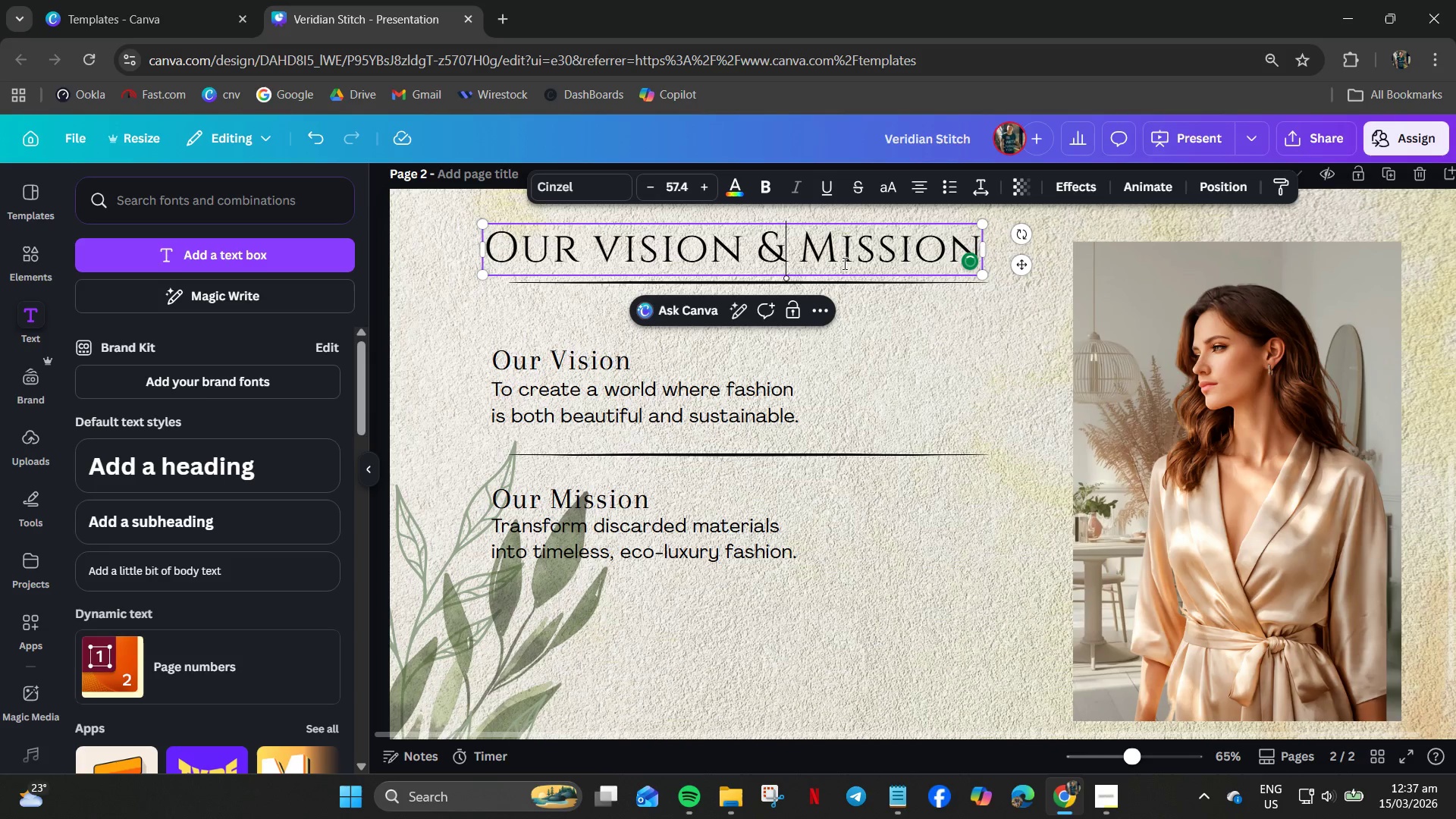 
key(ArrowLeft)
 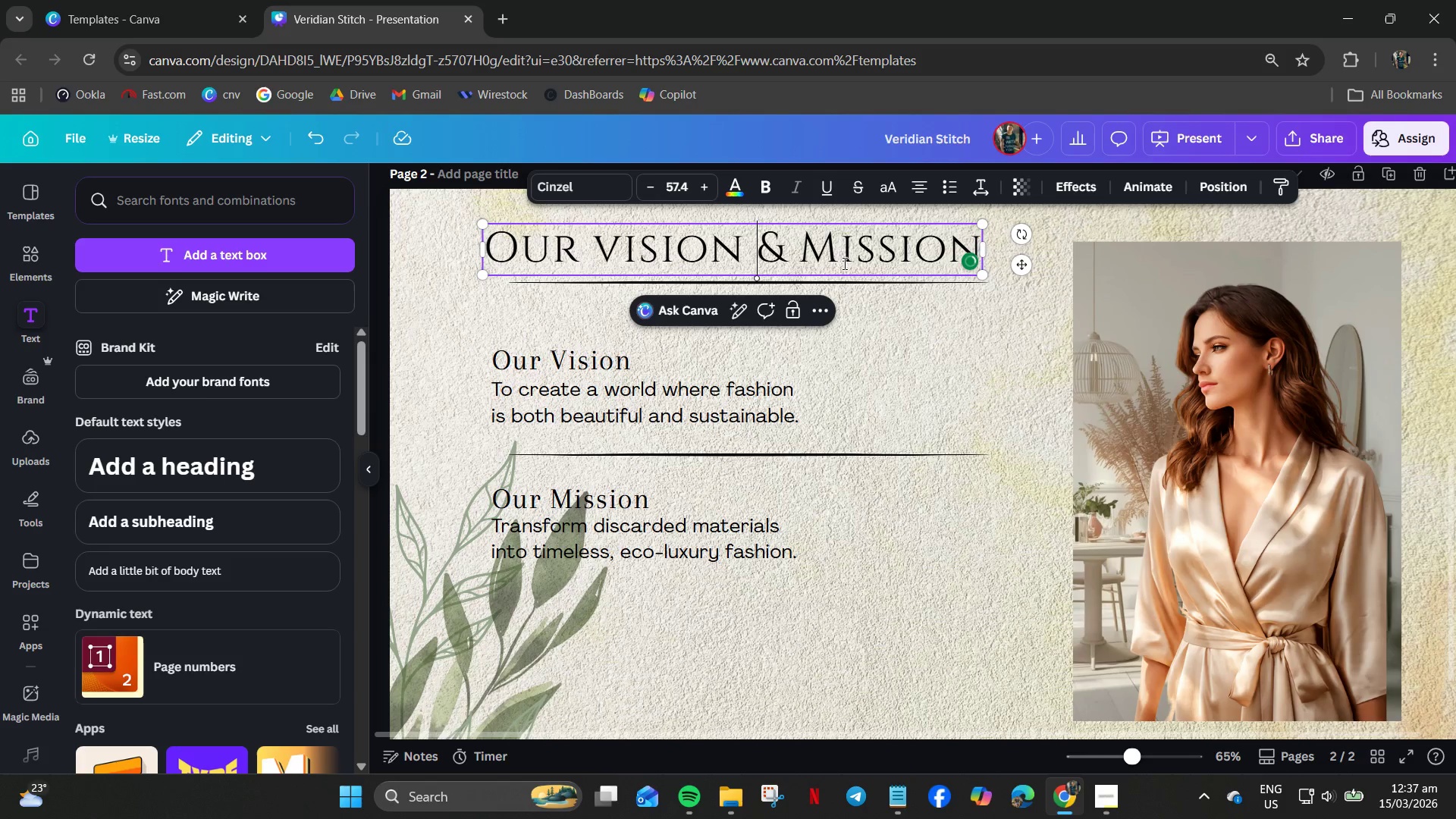 
key(ArrowLeft)
 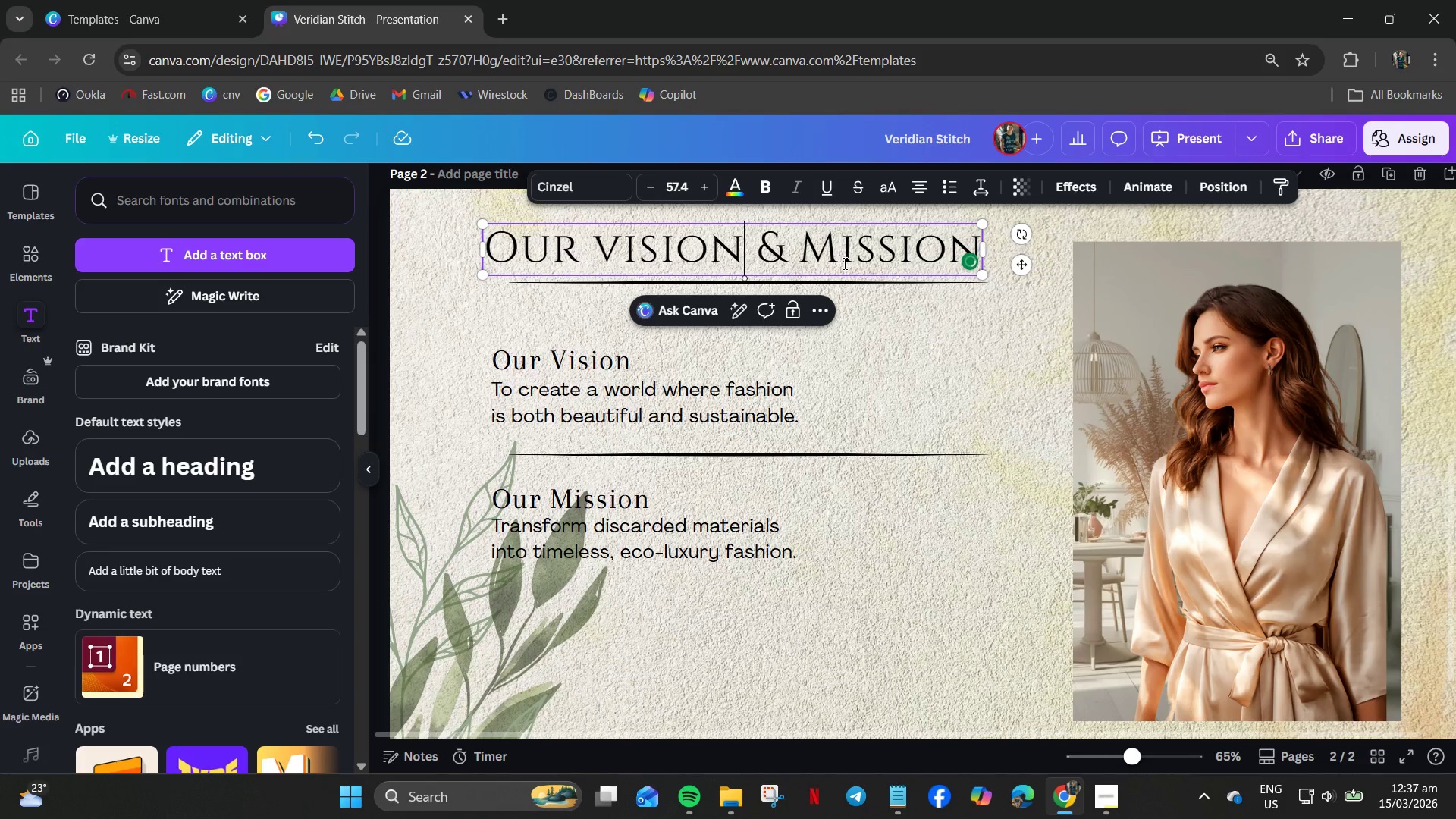 
key(ArrowLeft)
 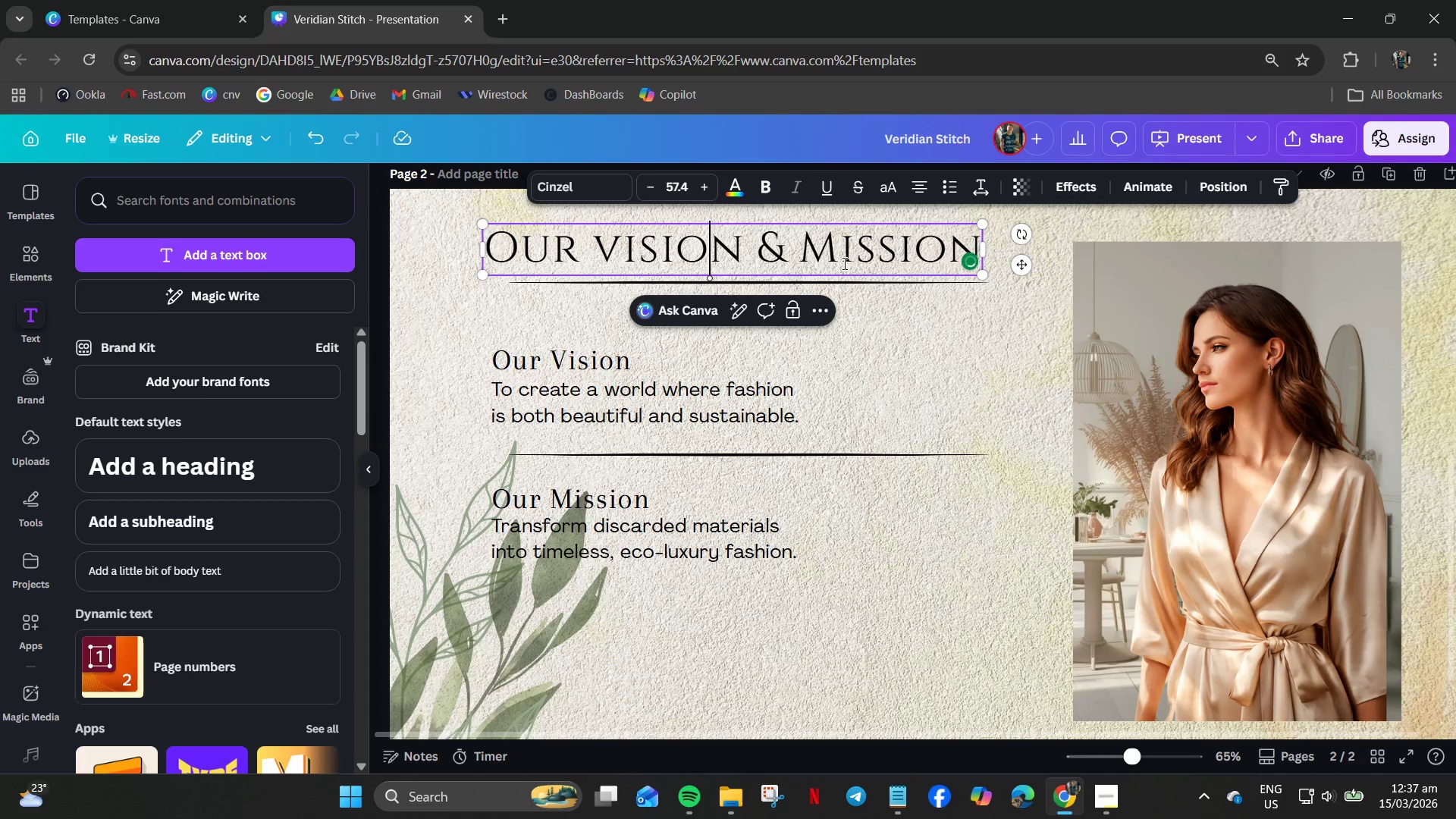 
key(ArrowLeft)
 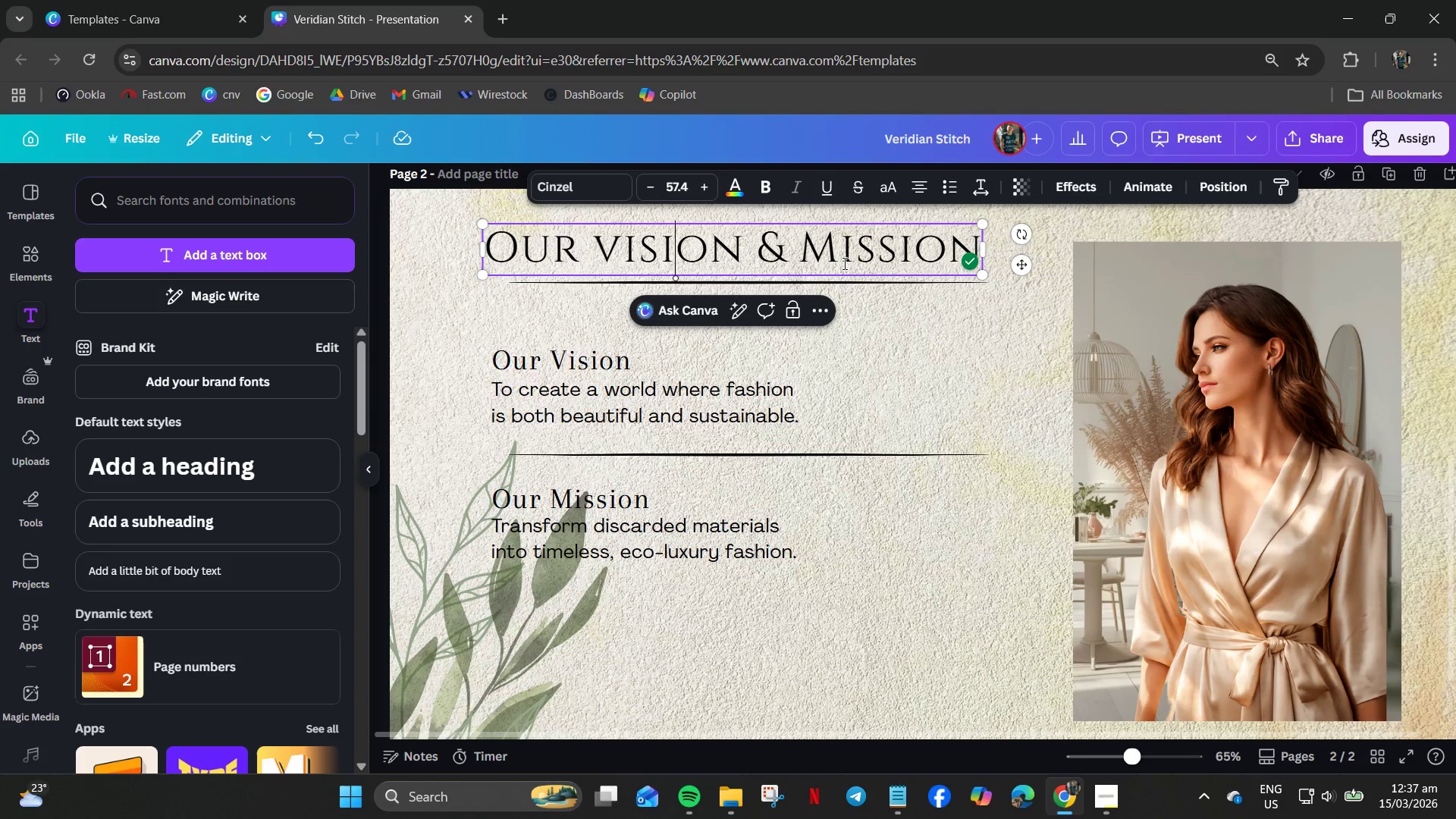 
key(ArrowLeft)
 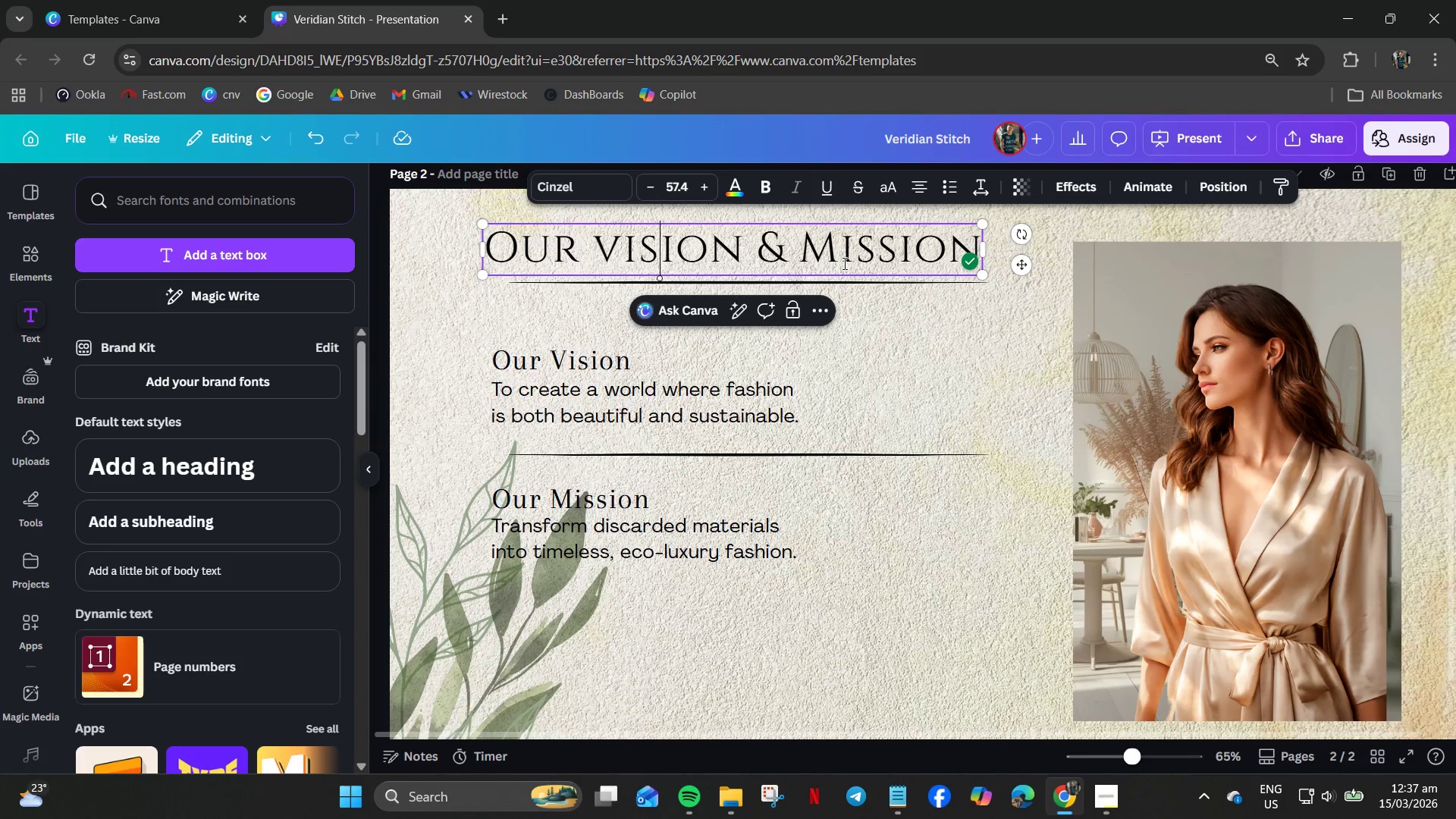 
key(ArrowLeft)
 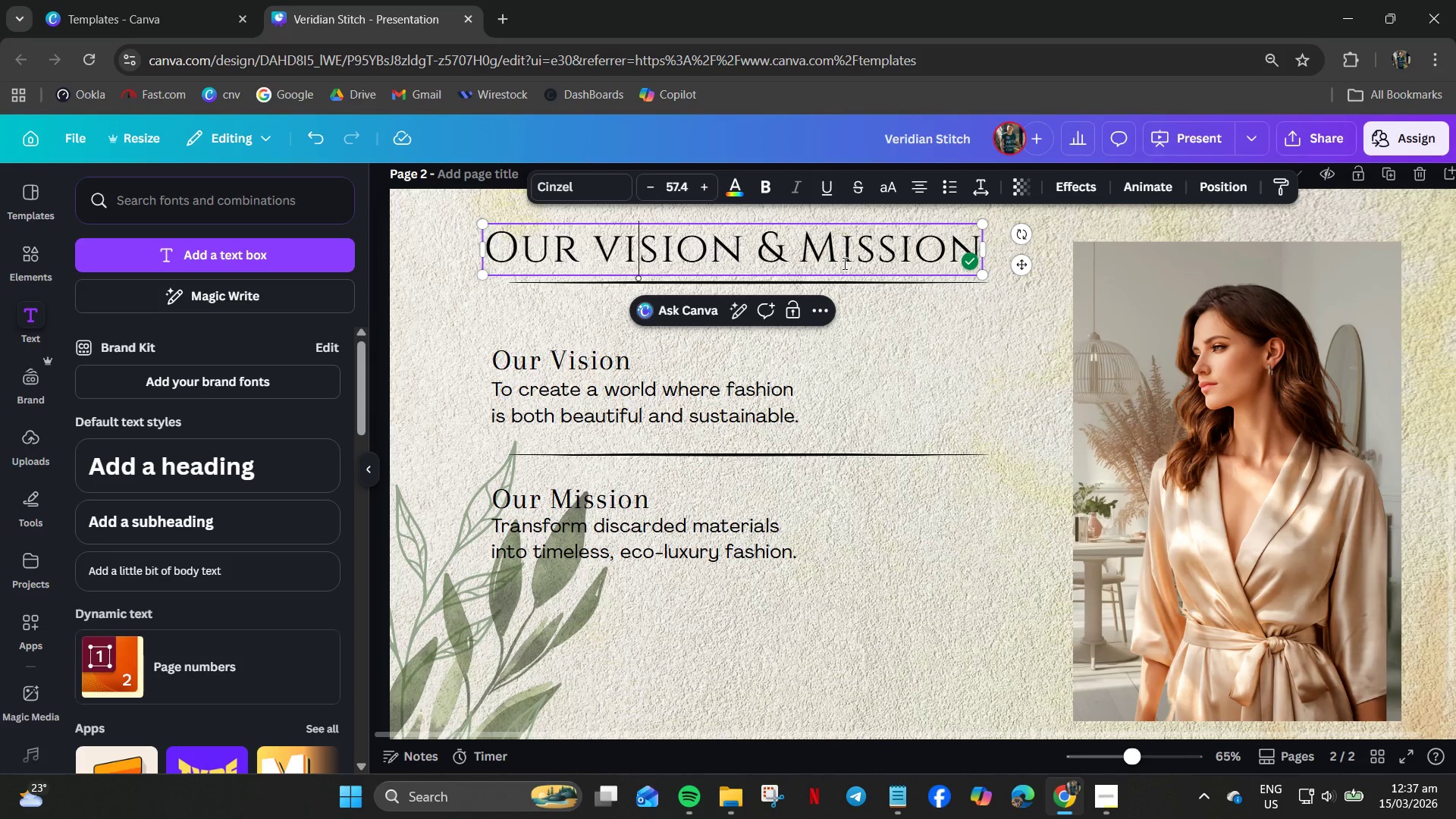 
key(ArrowLeft)
 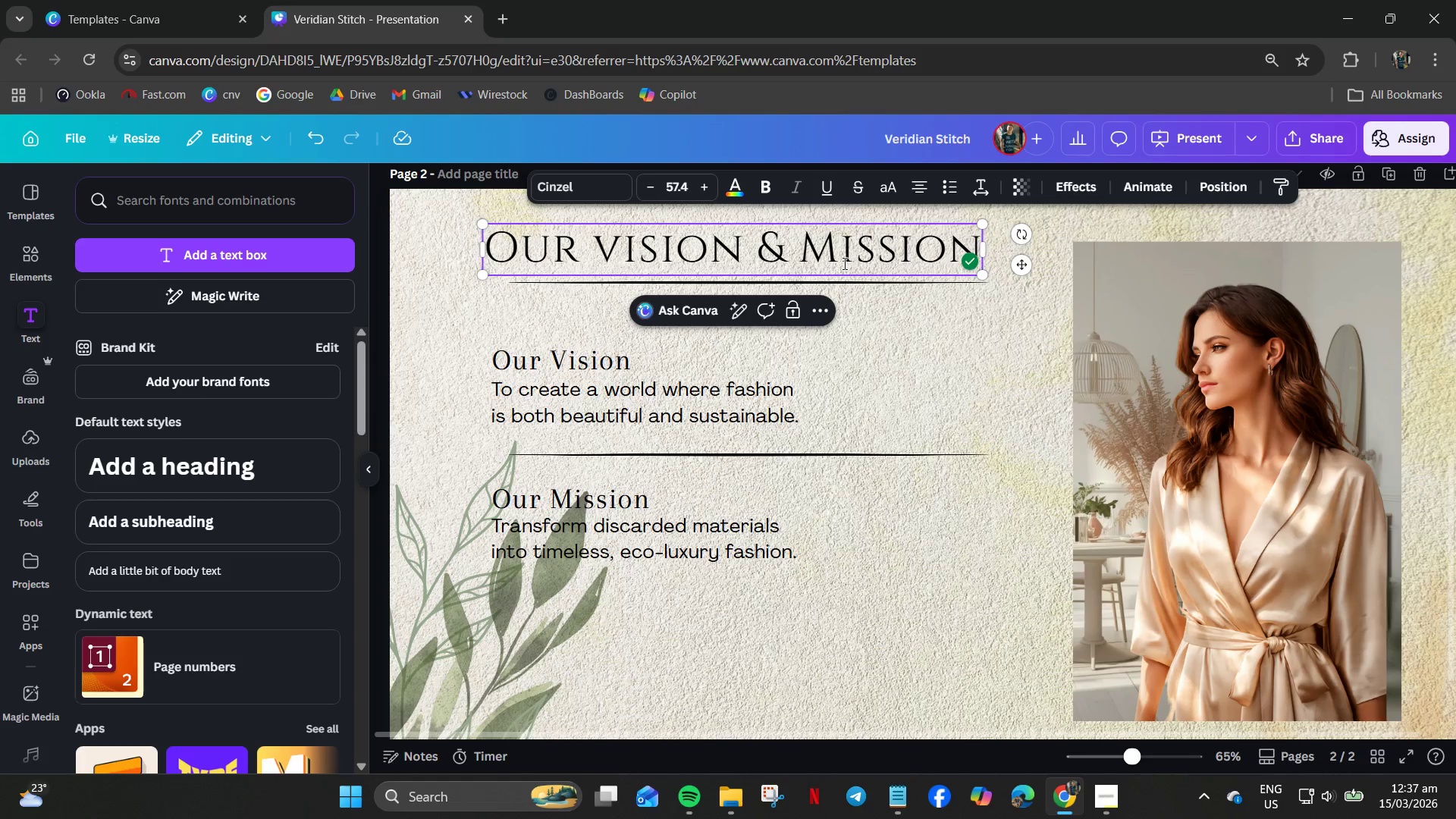 
key(Backspace)
 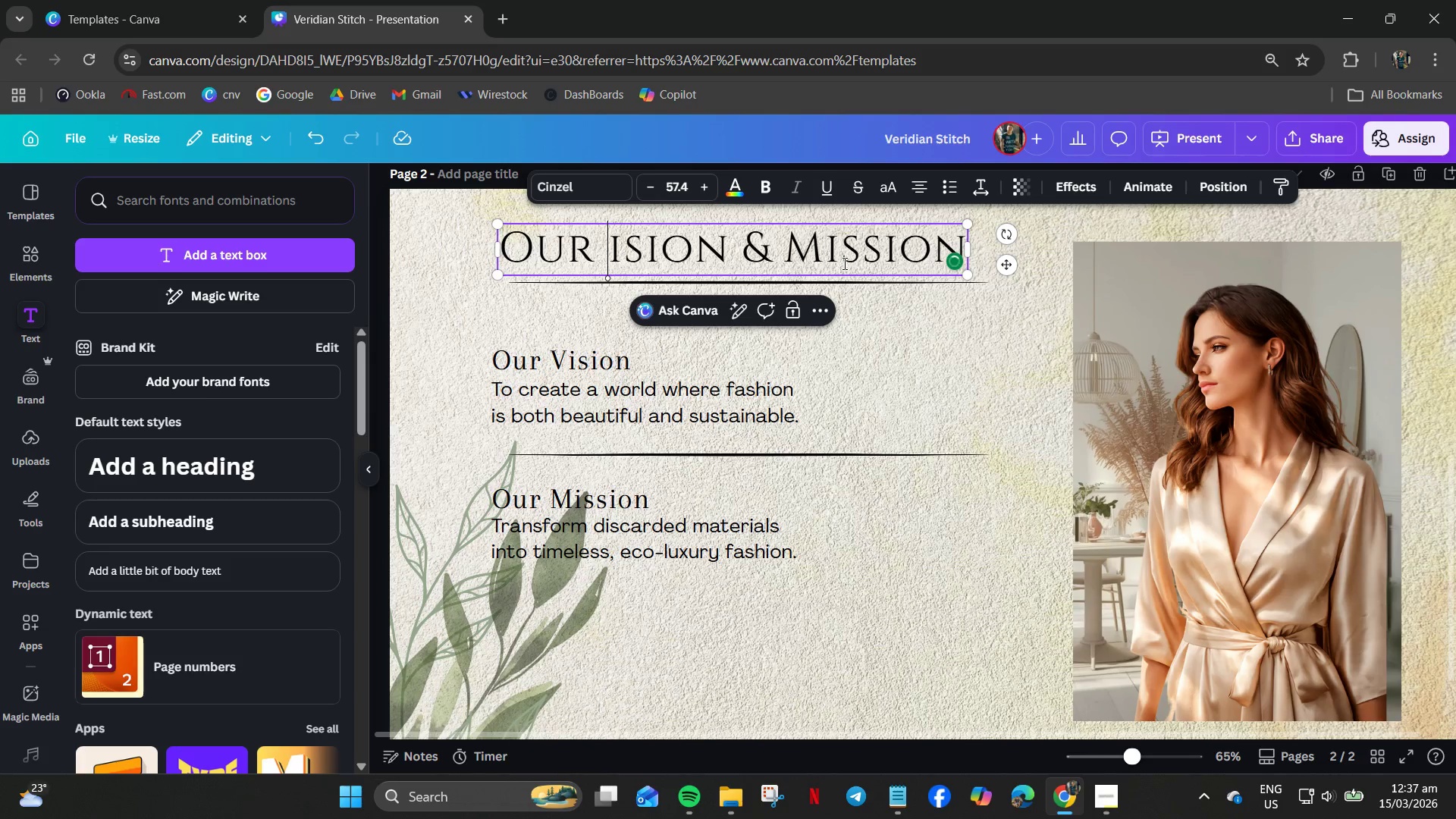 
key(V)
 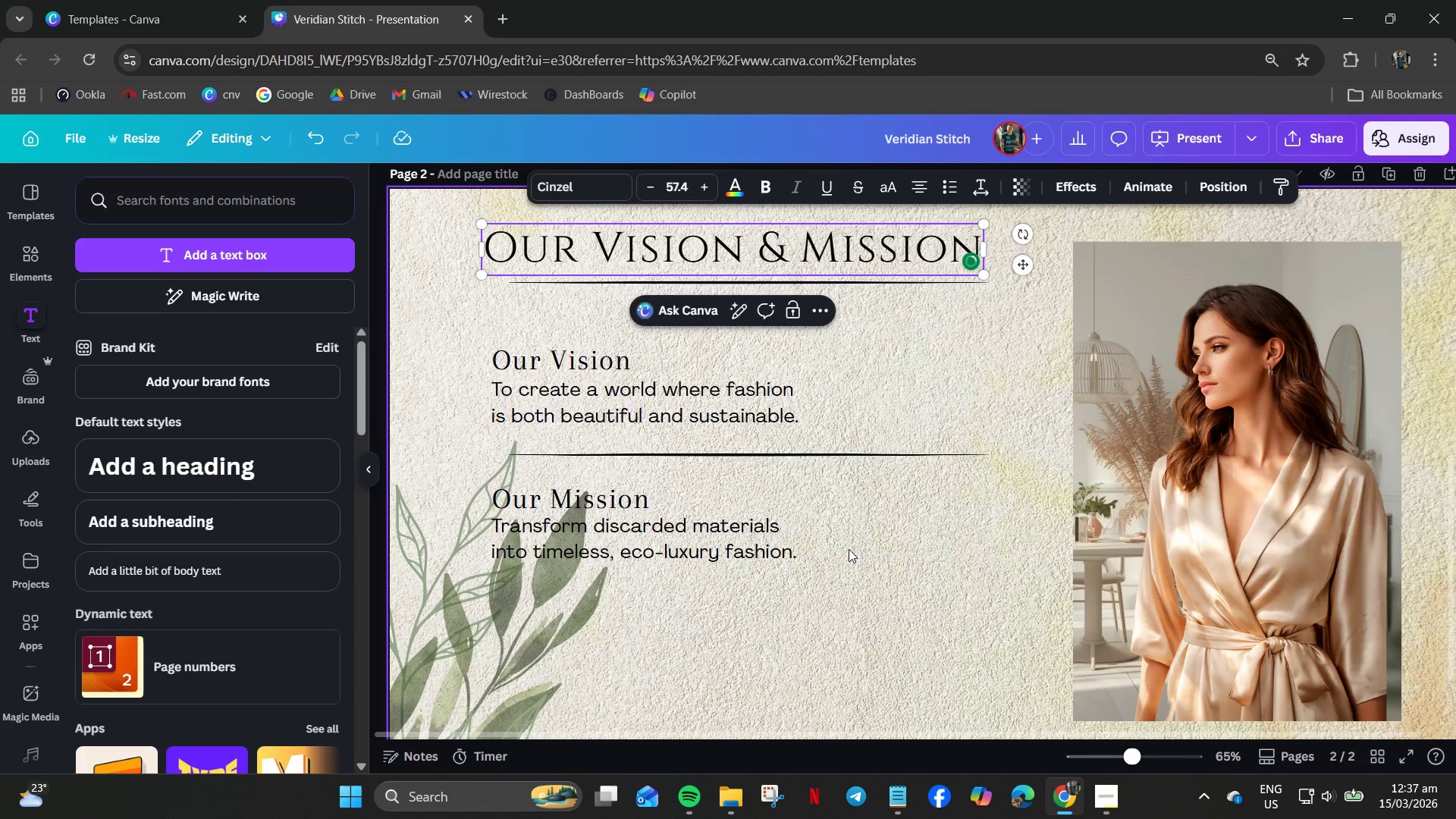 
left_click([774, 265])
 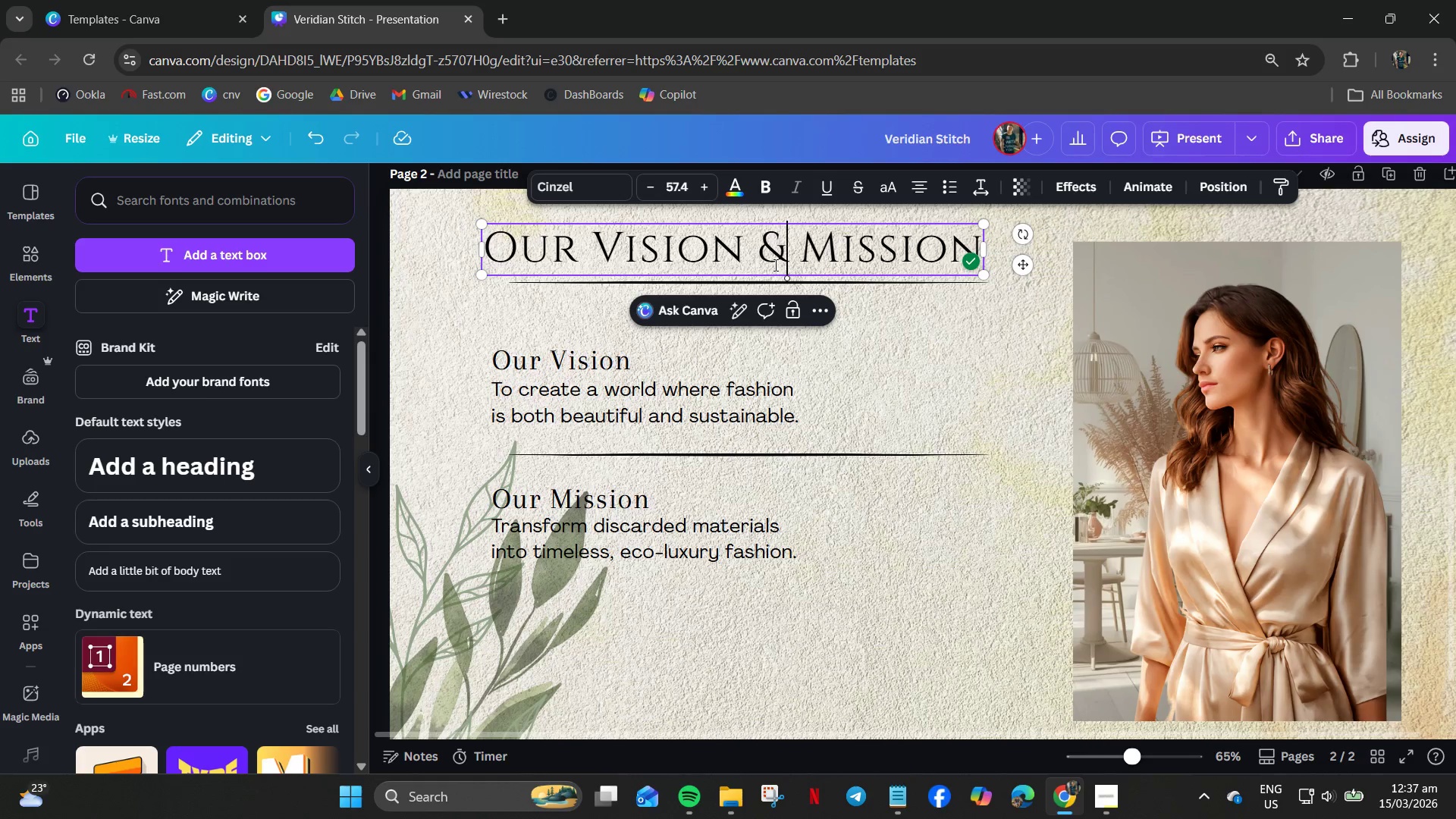 
key(Control+A)
 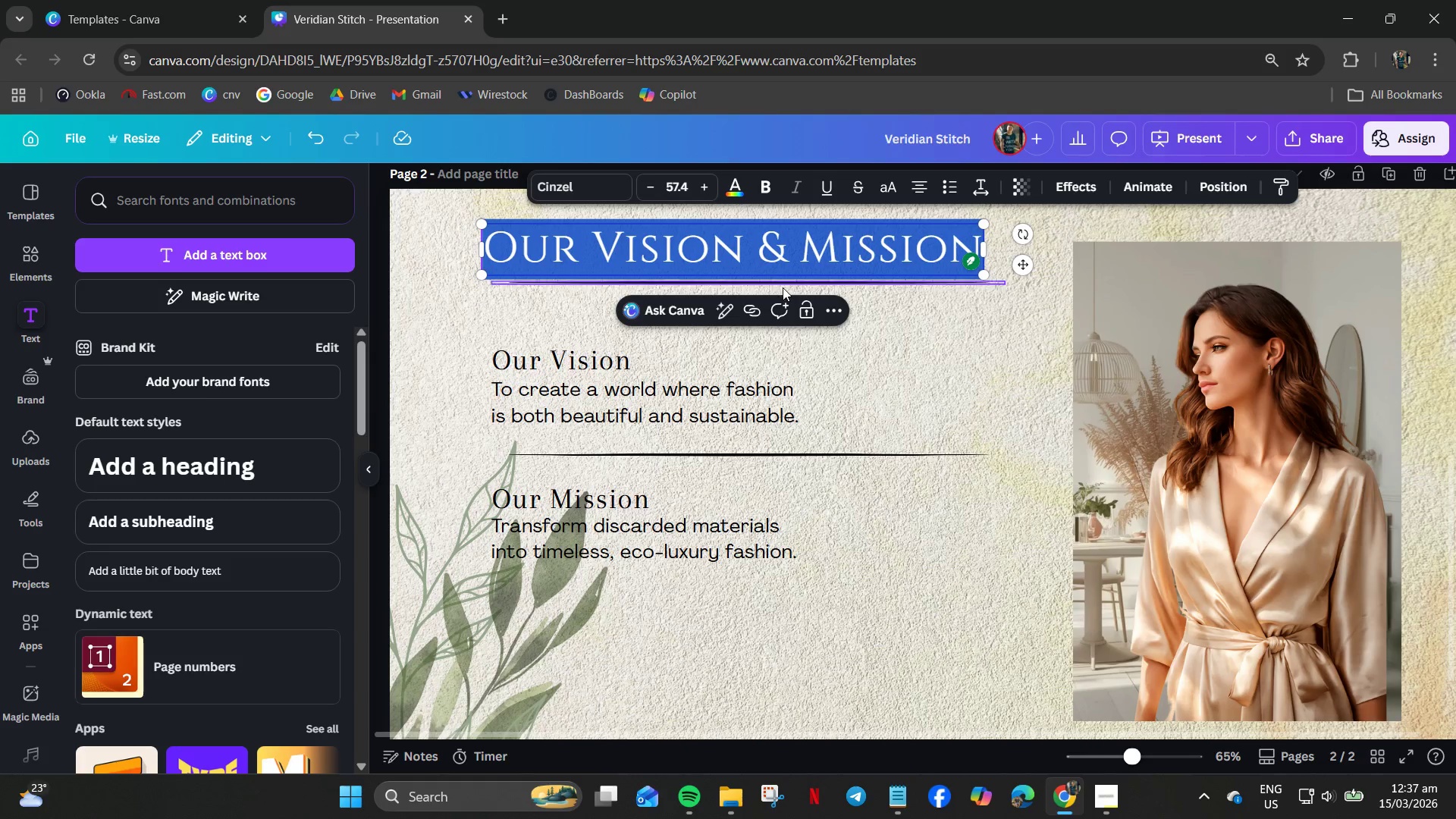 
key(Control+B)
 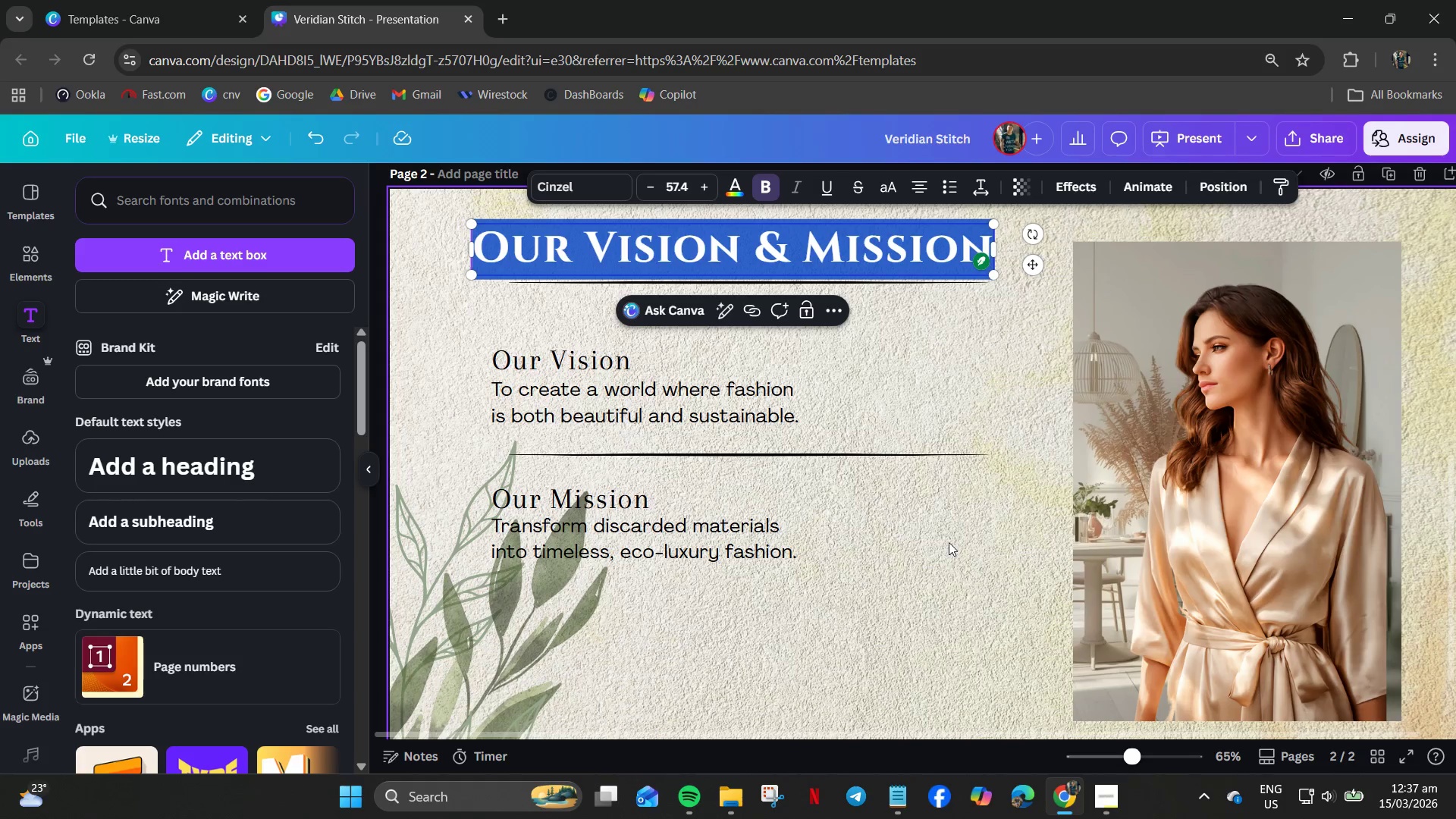 
left_click([946, 548])
 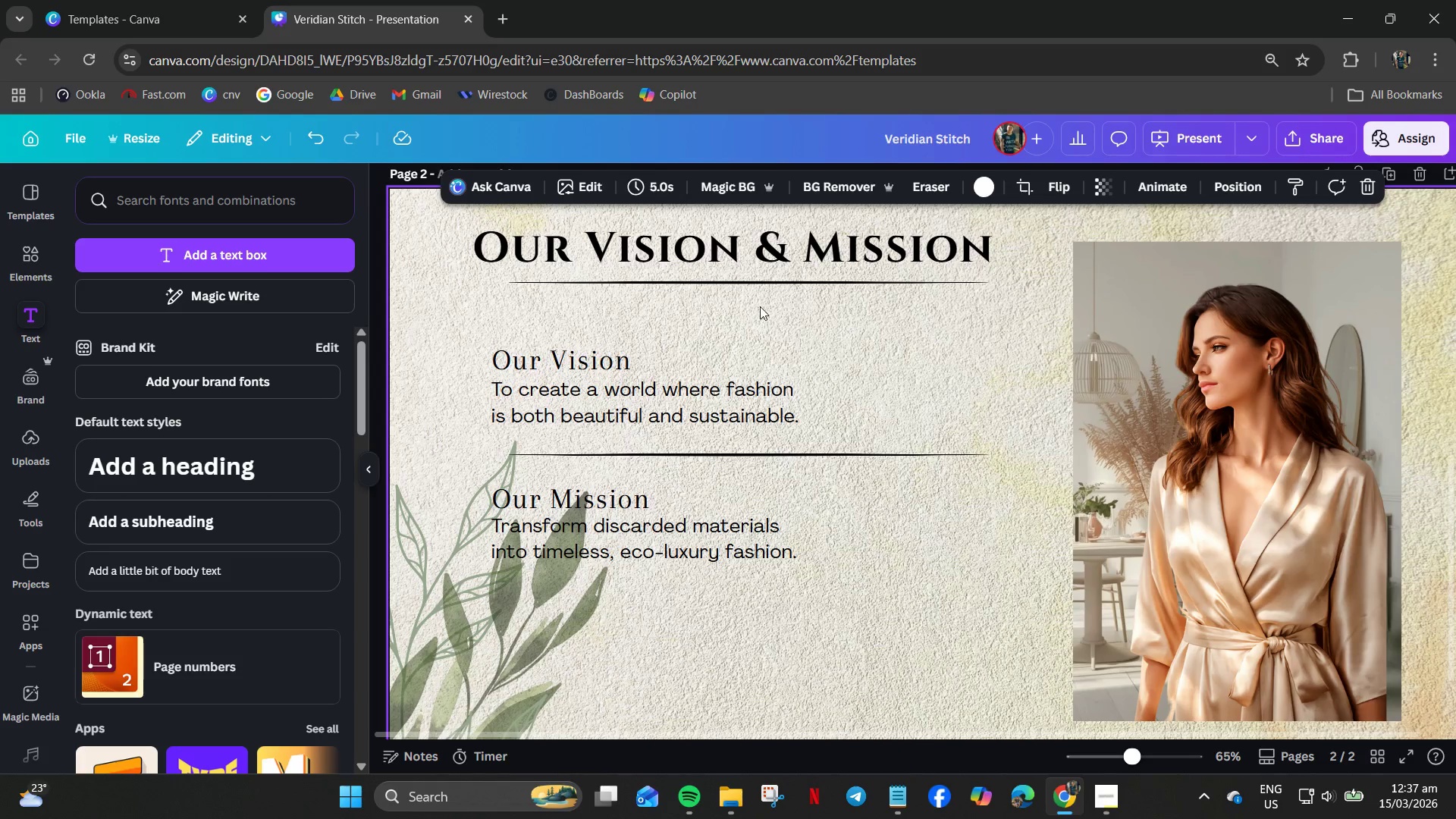 
left_click([685, 260])
 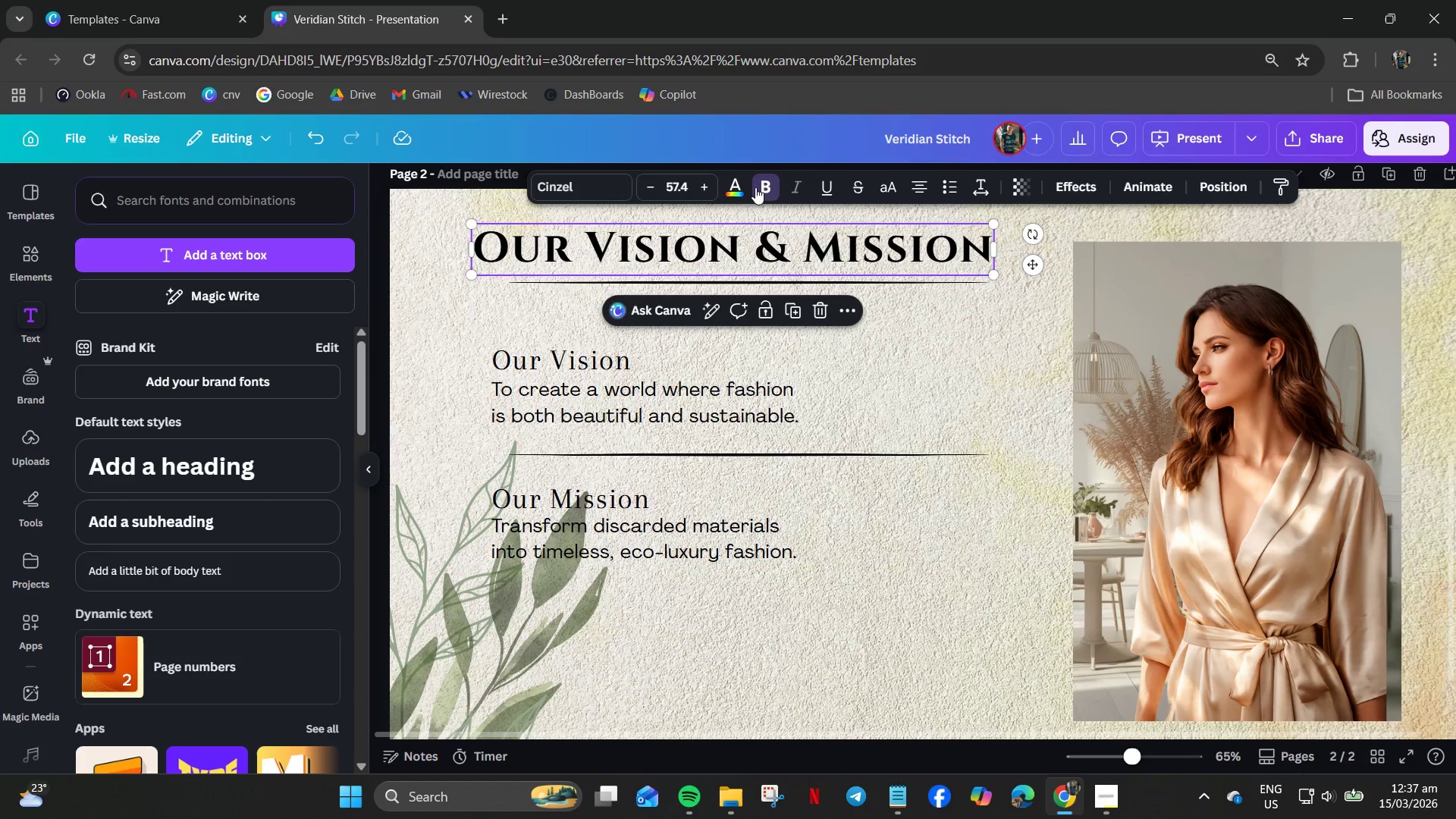 
left_click([731, 196])
 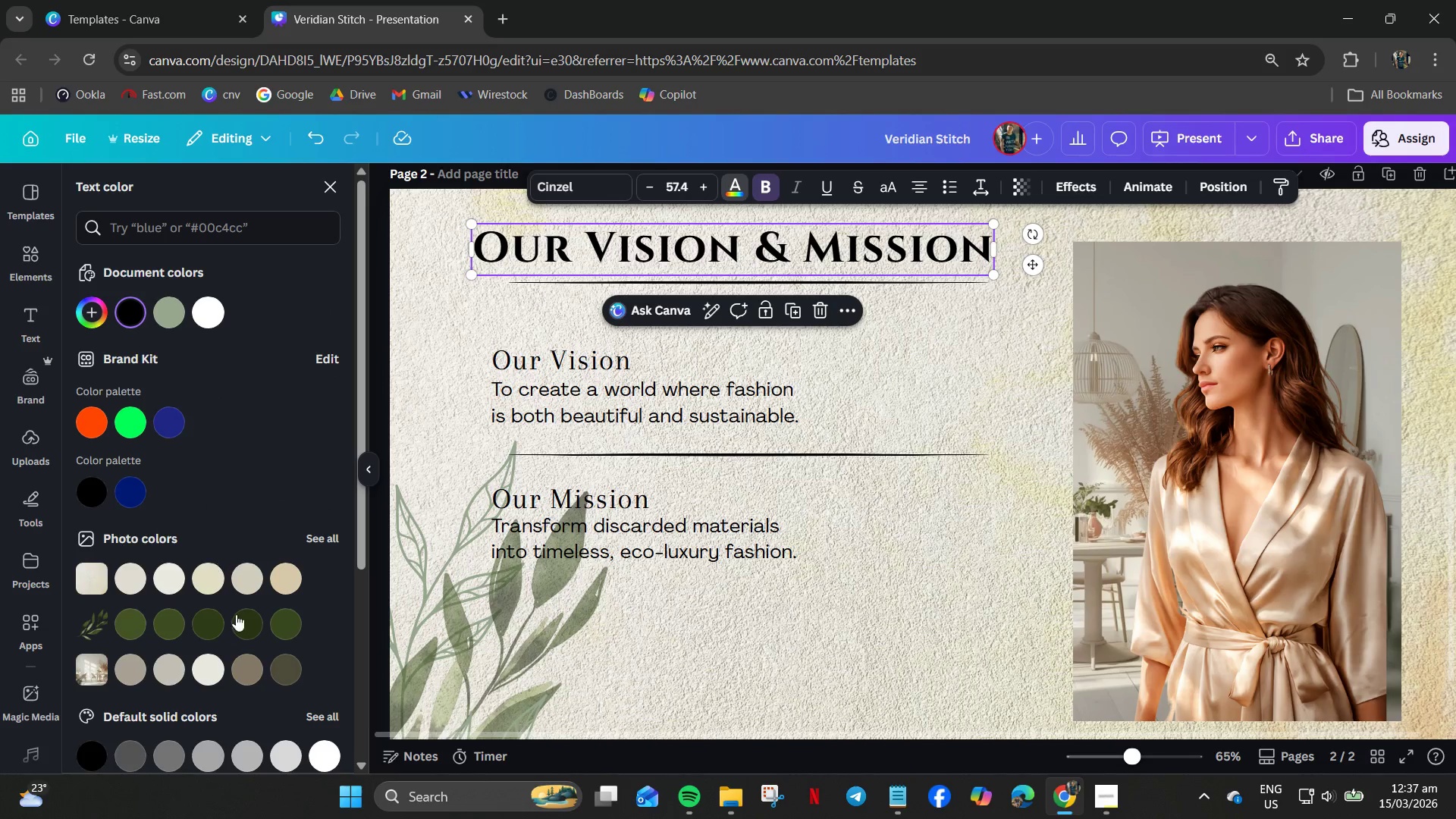 
left_click([281, 623])
 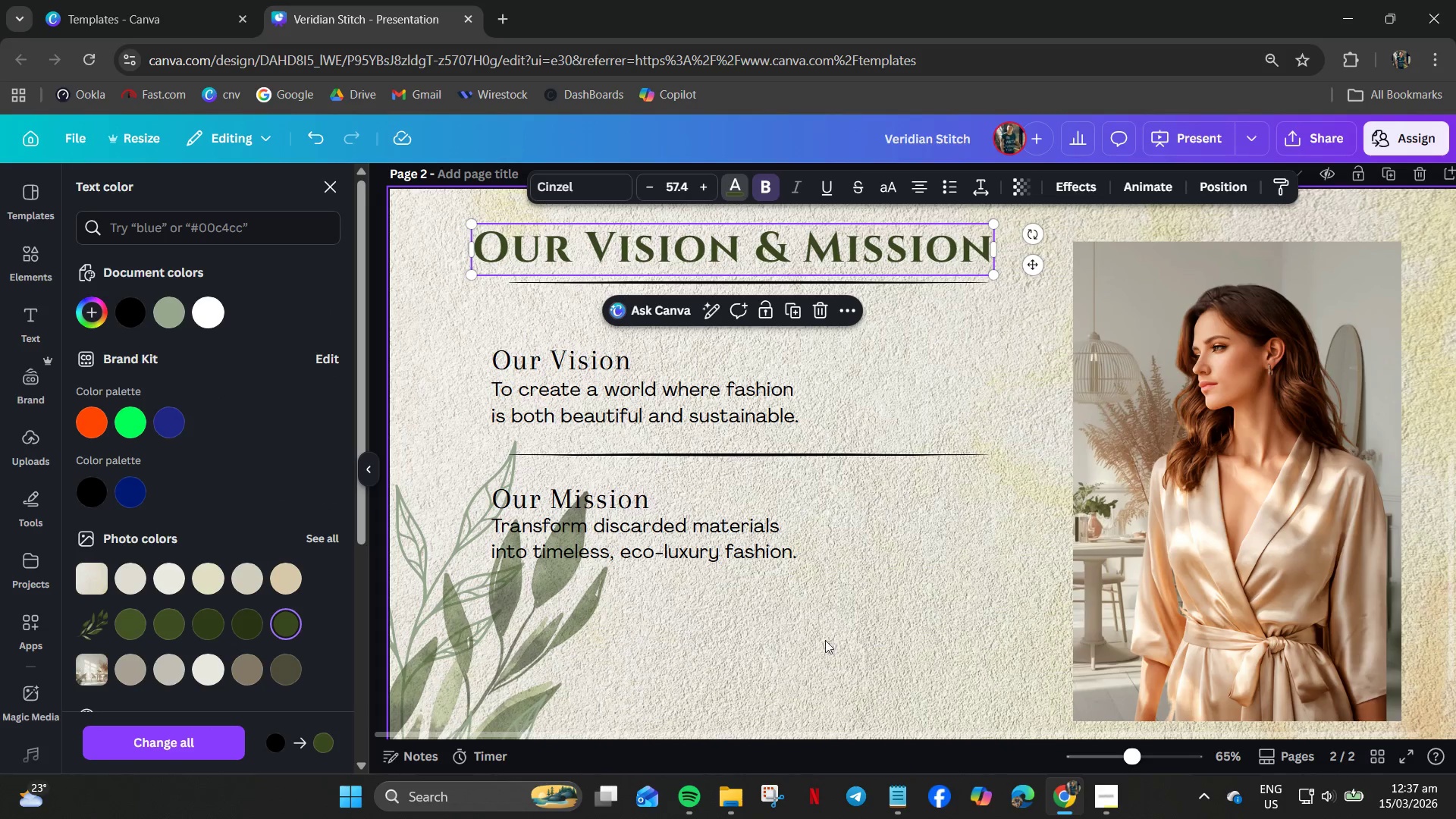 
left_click([1009, 647])
 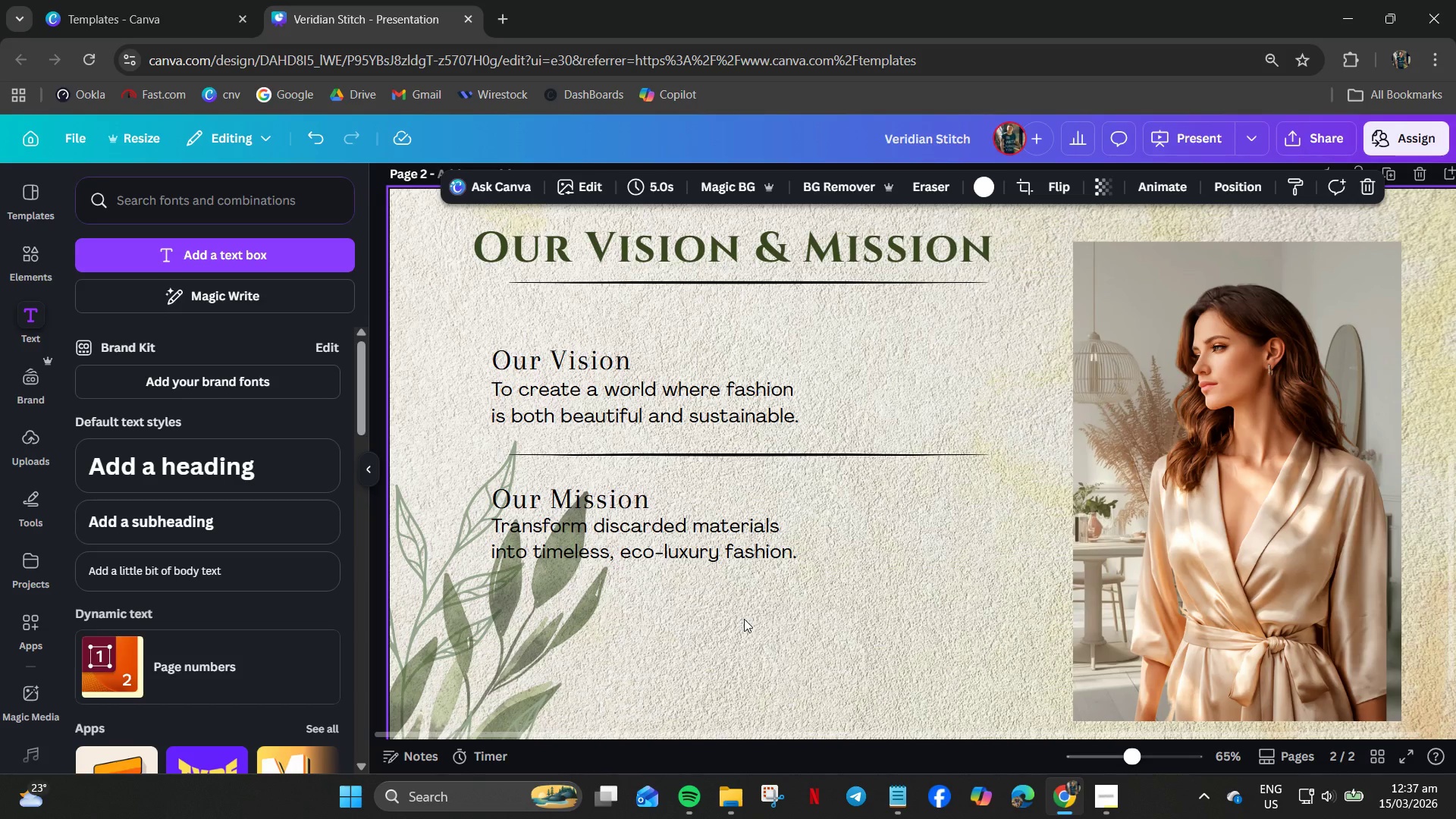 
hold_key(key=ControlLeft, duration=0.47)
scroll: coordinate [695, 605], scroll_direction: down, amount: 3.0
 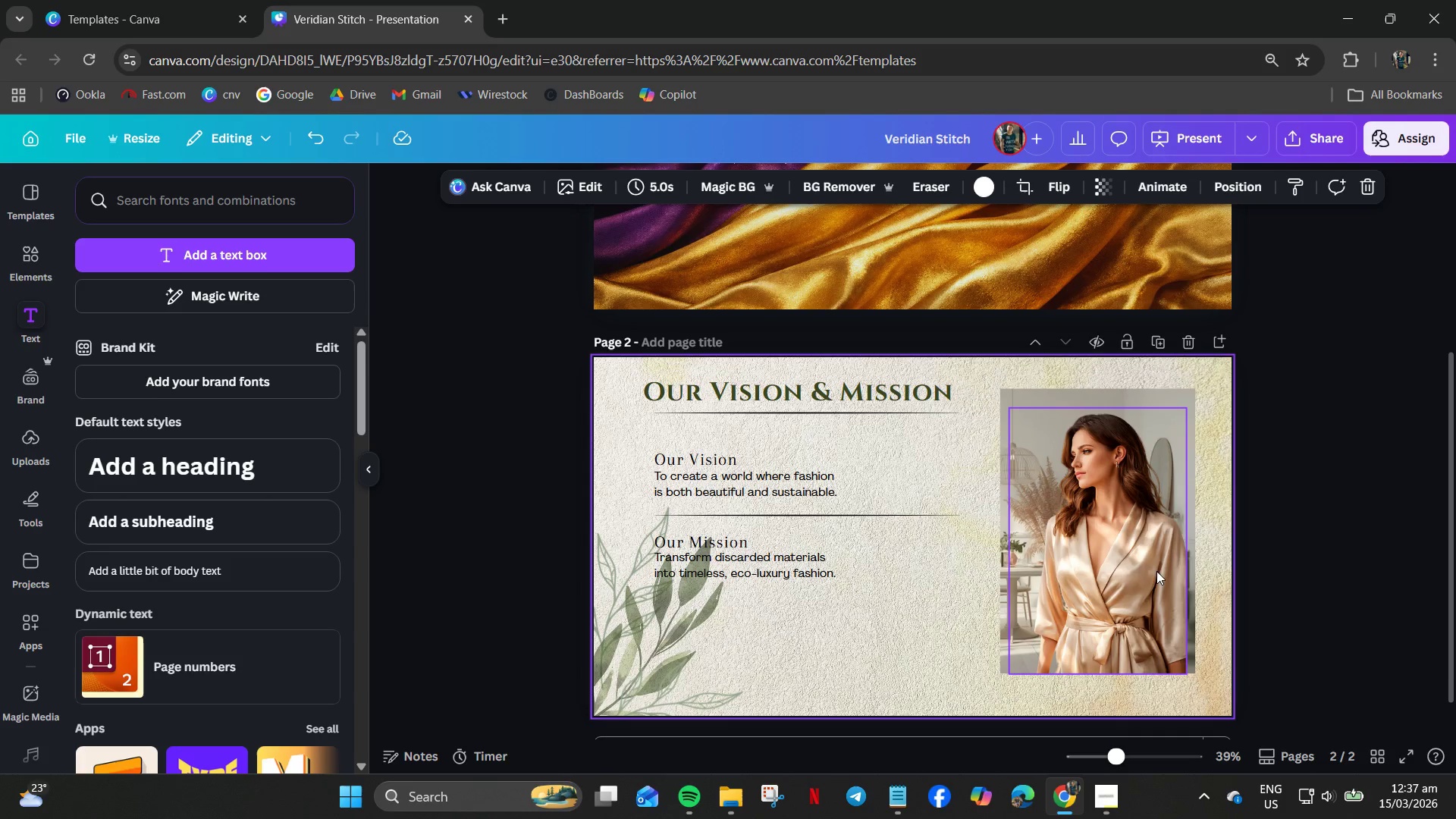 
left_click([1031, 397])
 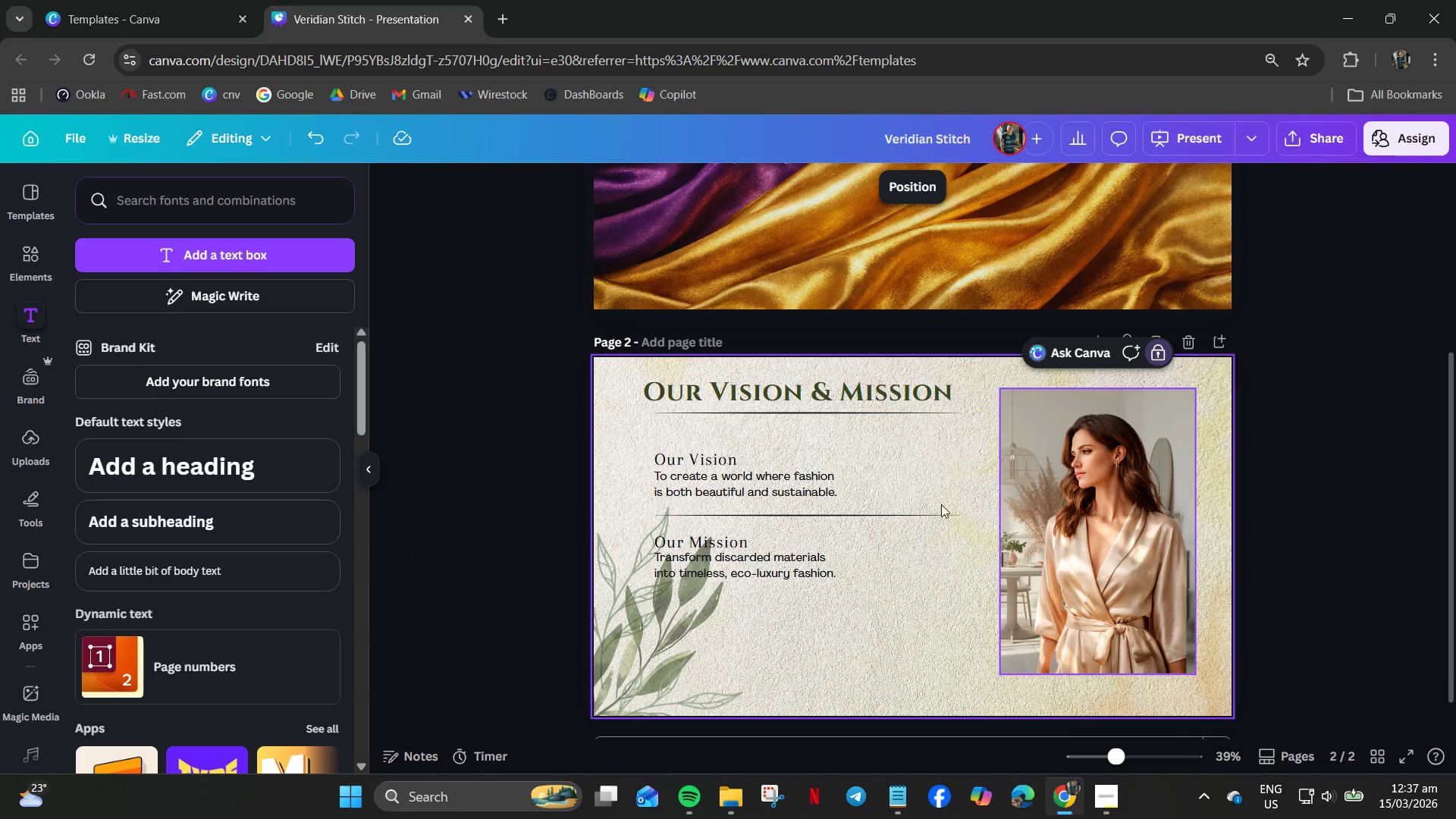 
left_click([1037, 500])
 